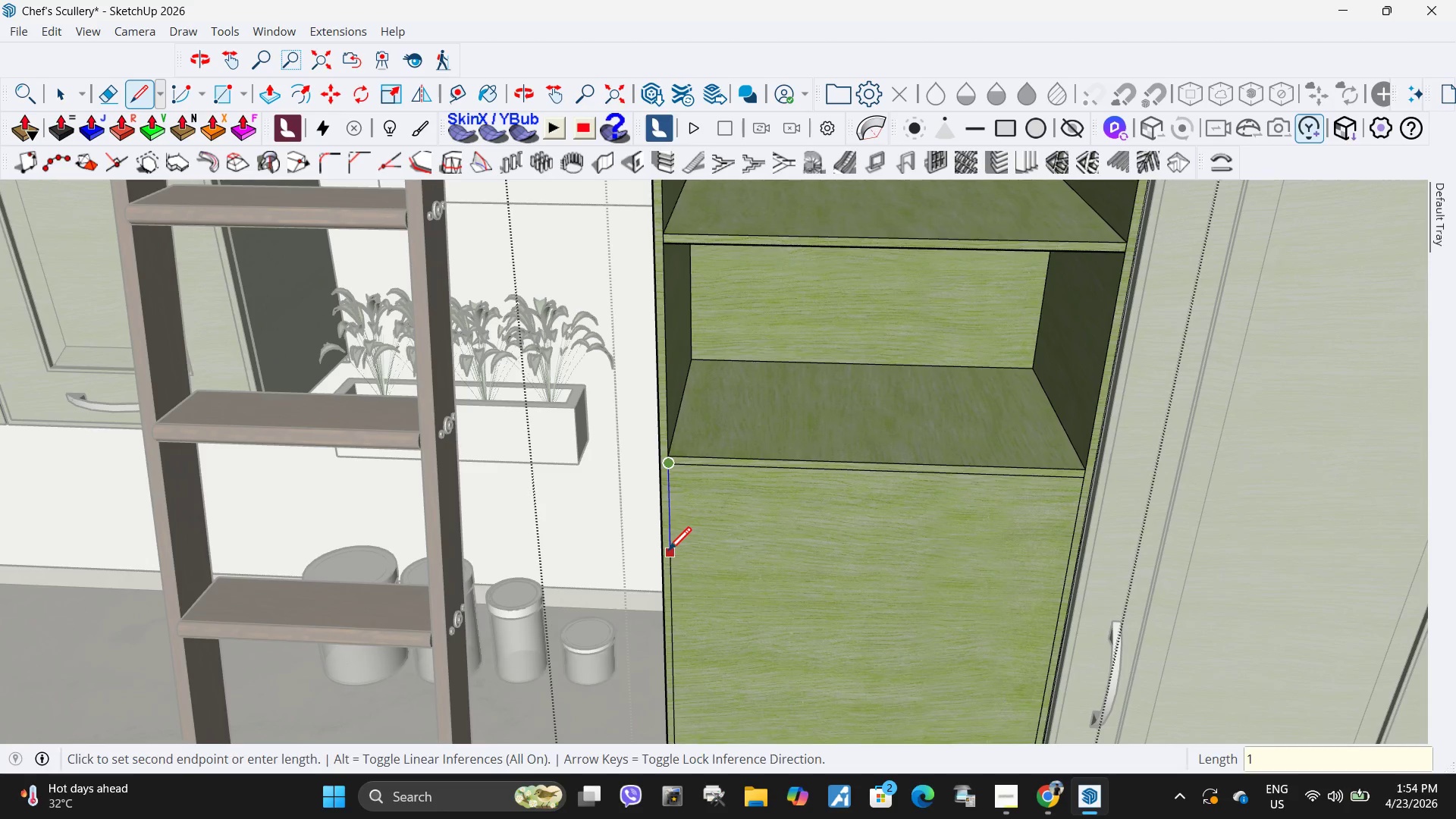 
key(NumpadEnter)
 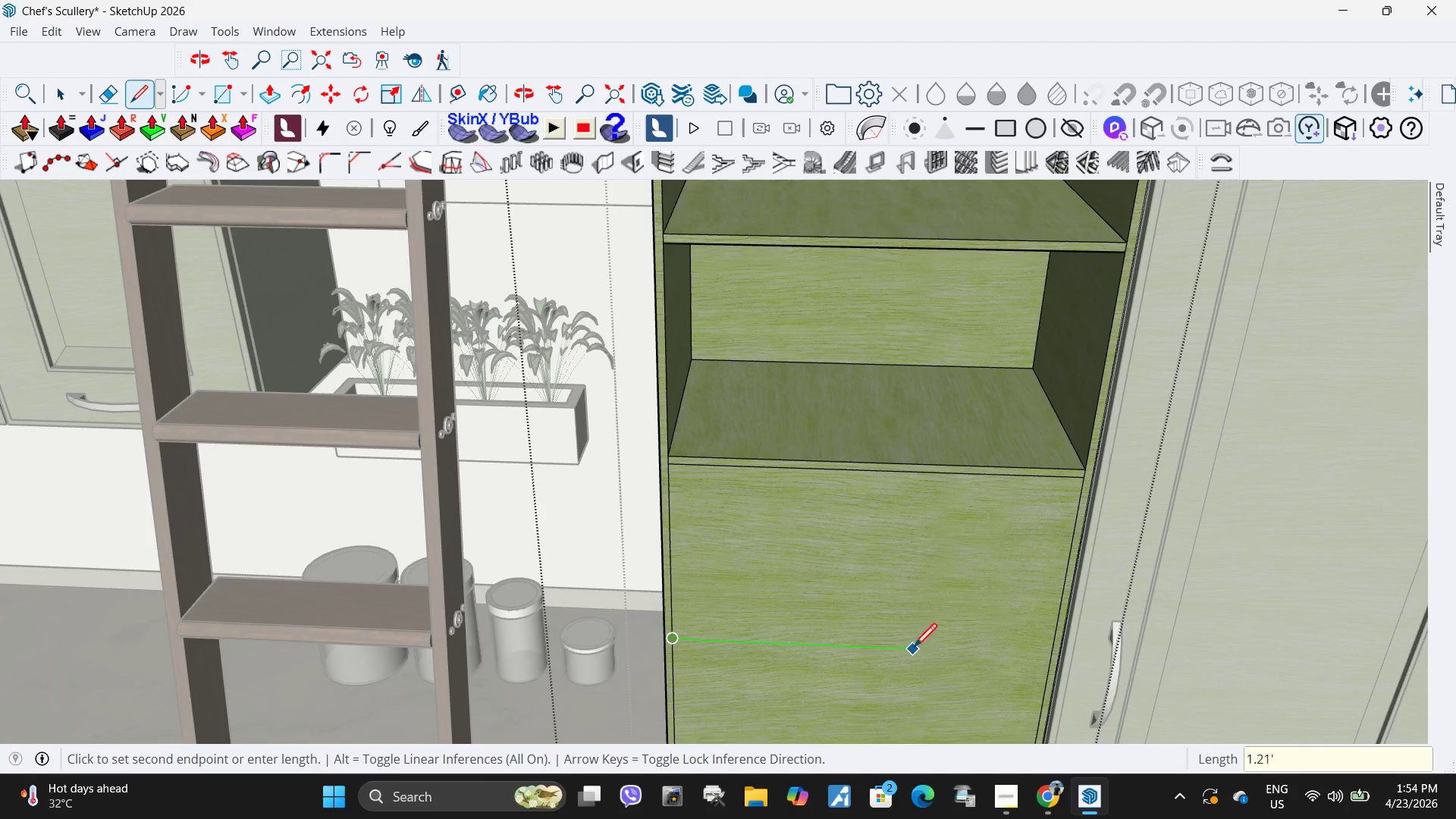 
left_click([1049, 657])
 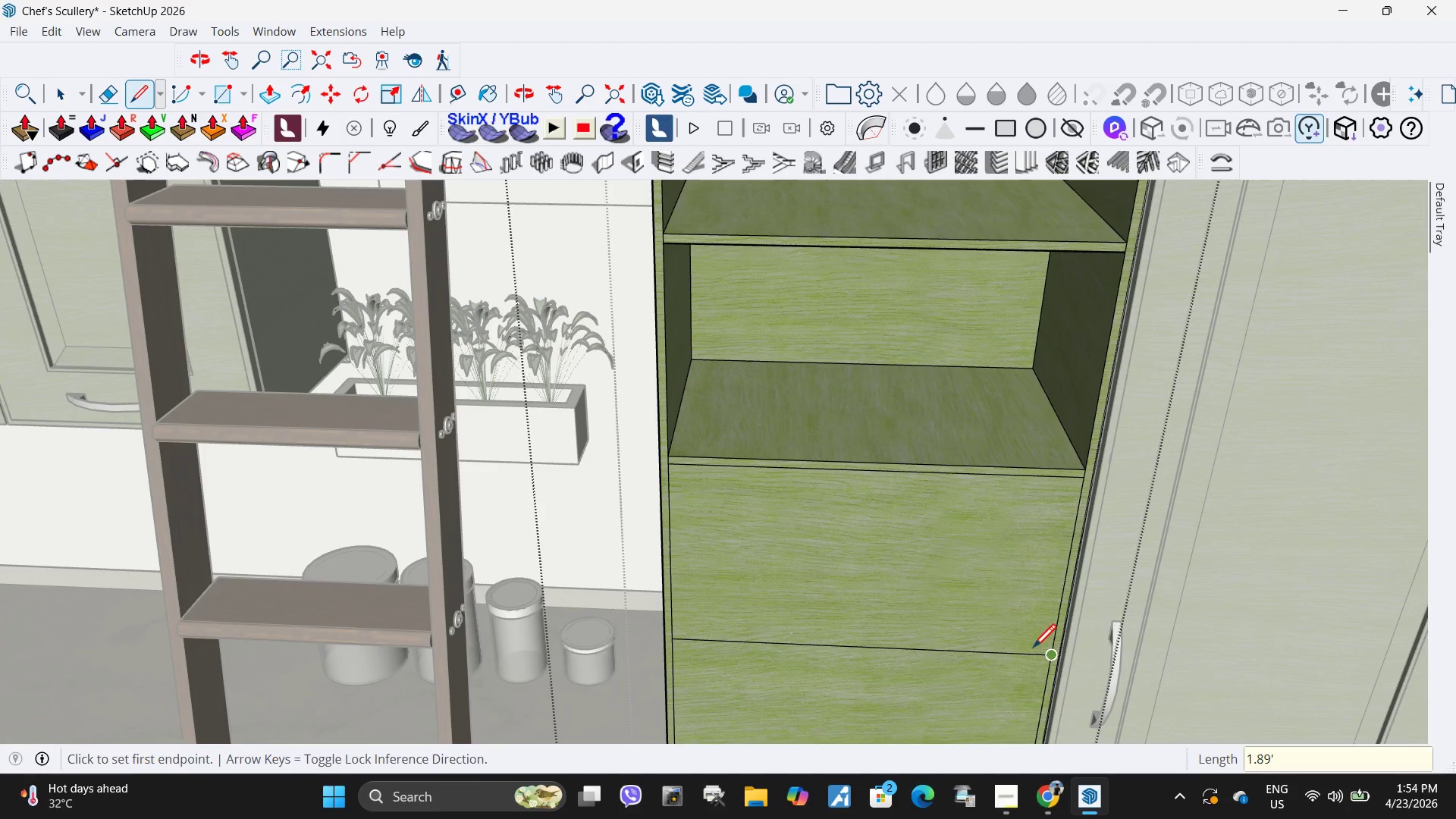 
key(Space)
 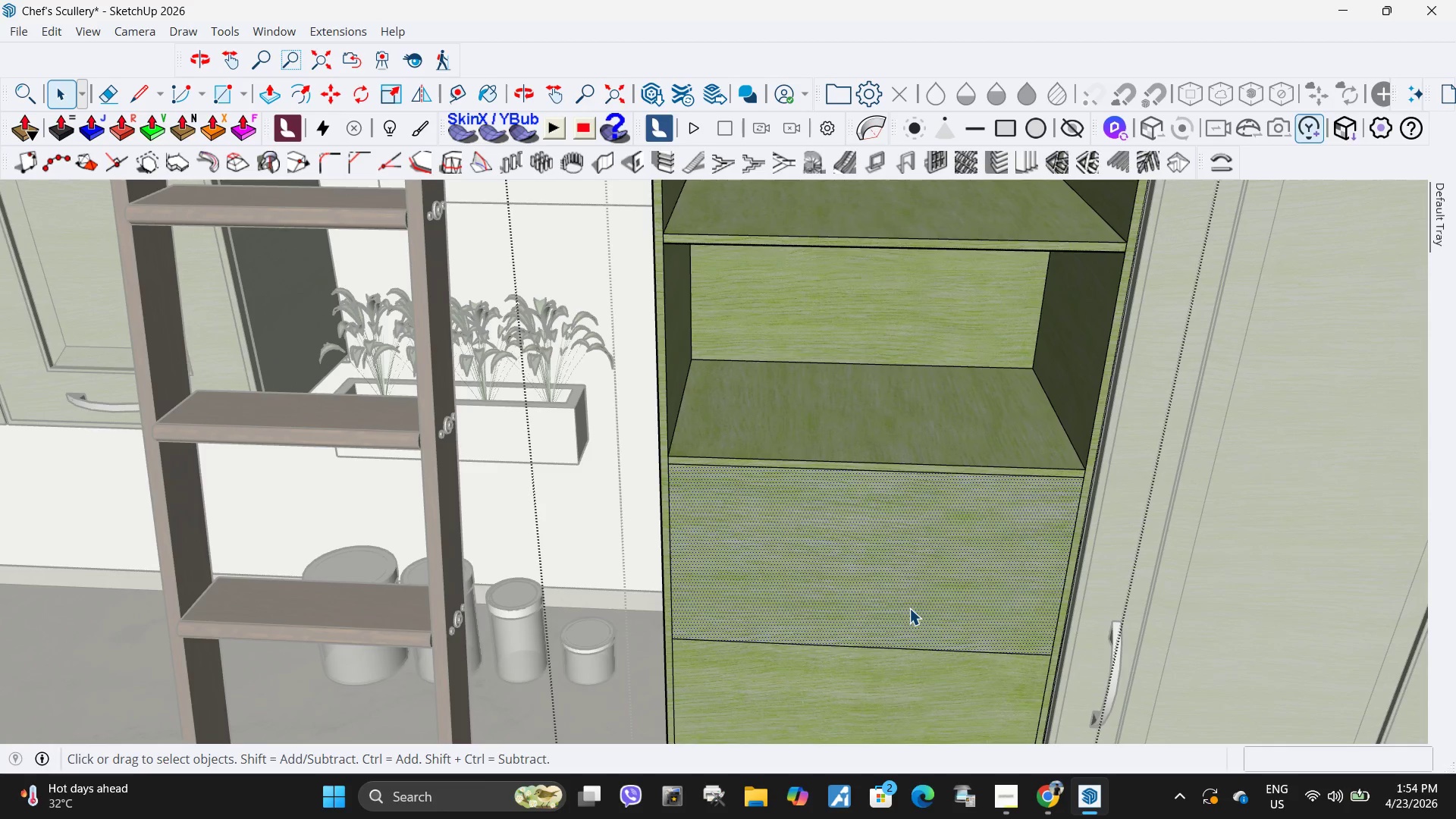 
key(P)
 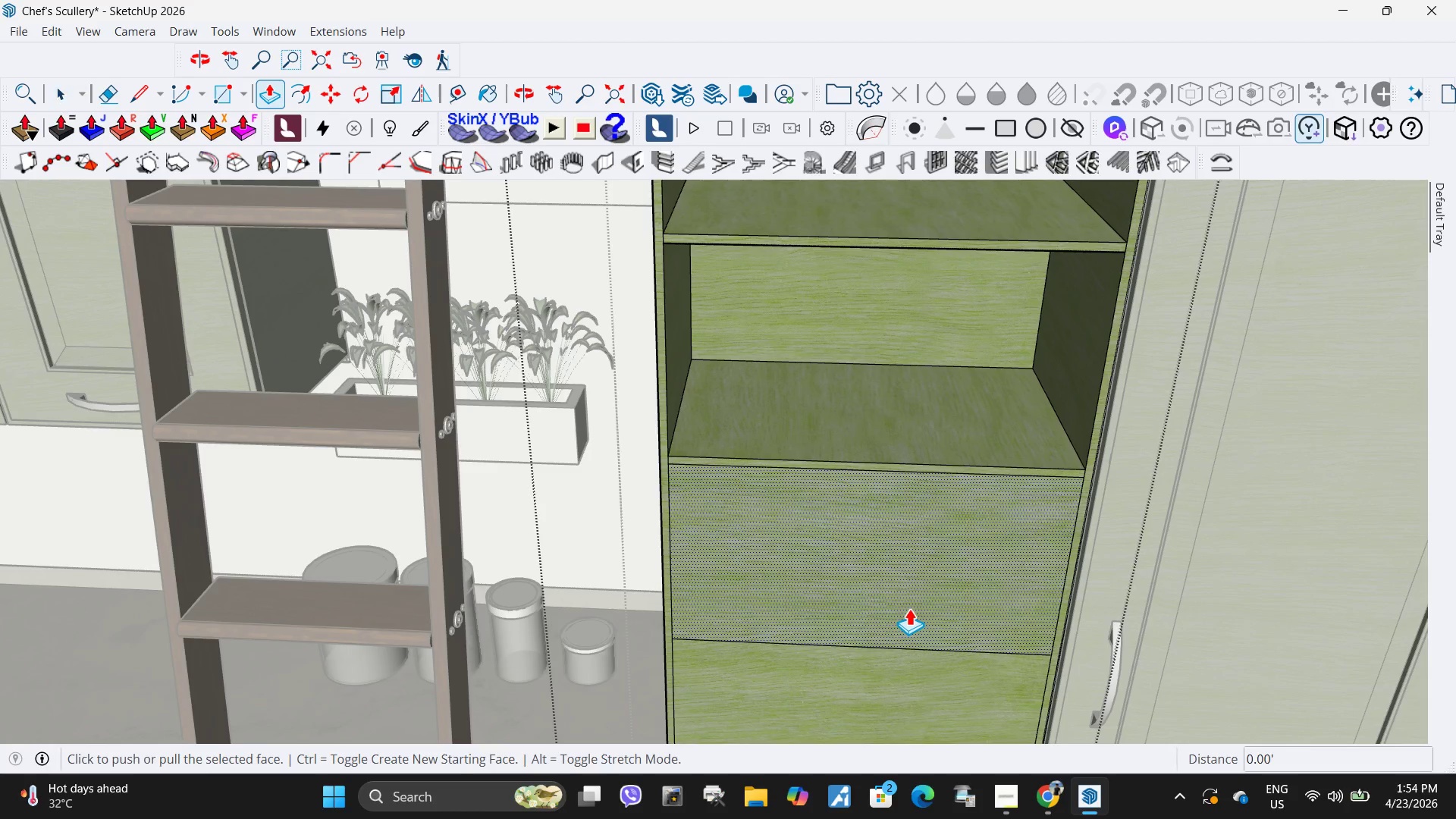 
left_click([909, 608])
 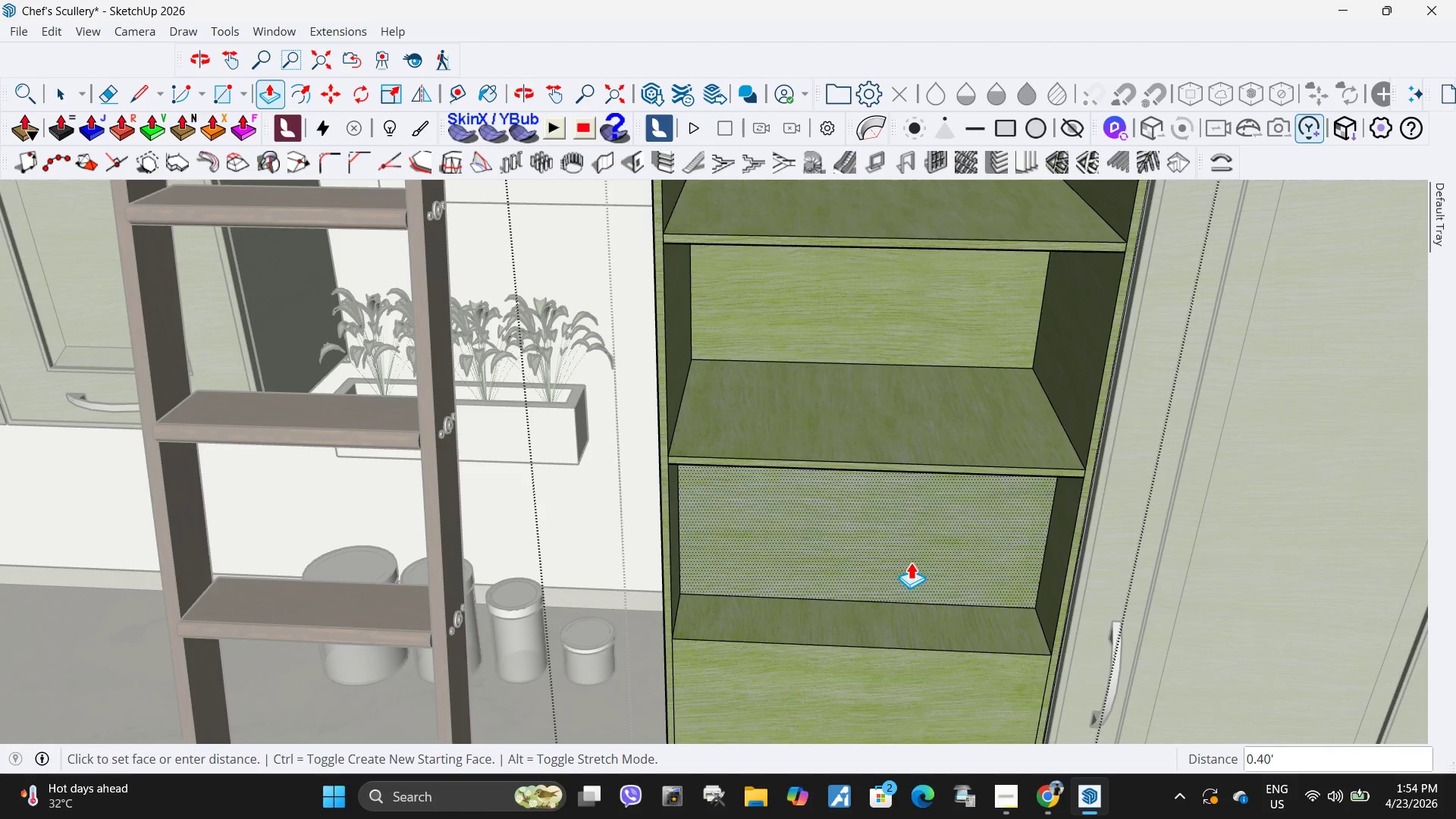 
key(Numpad1)
 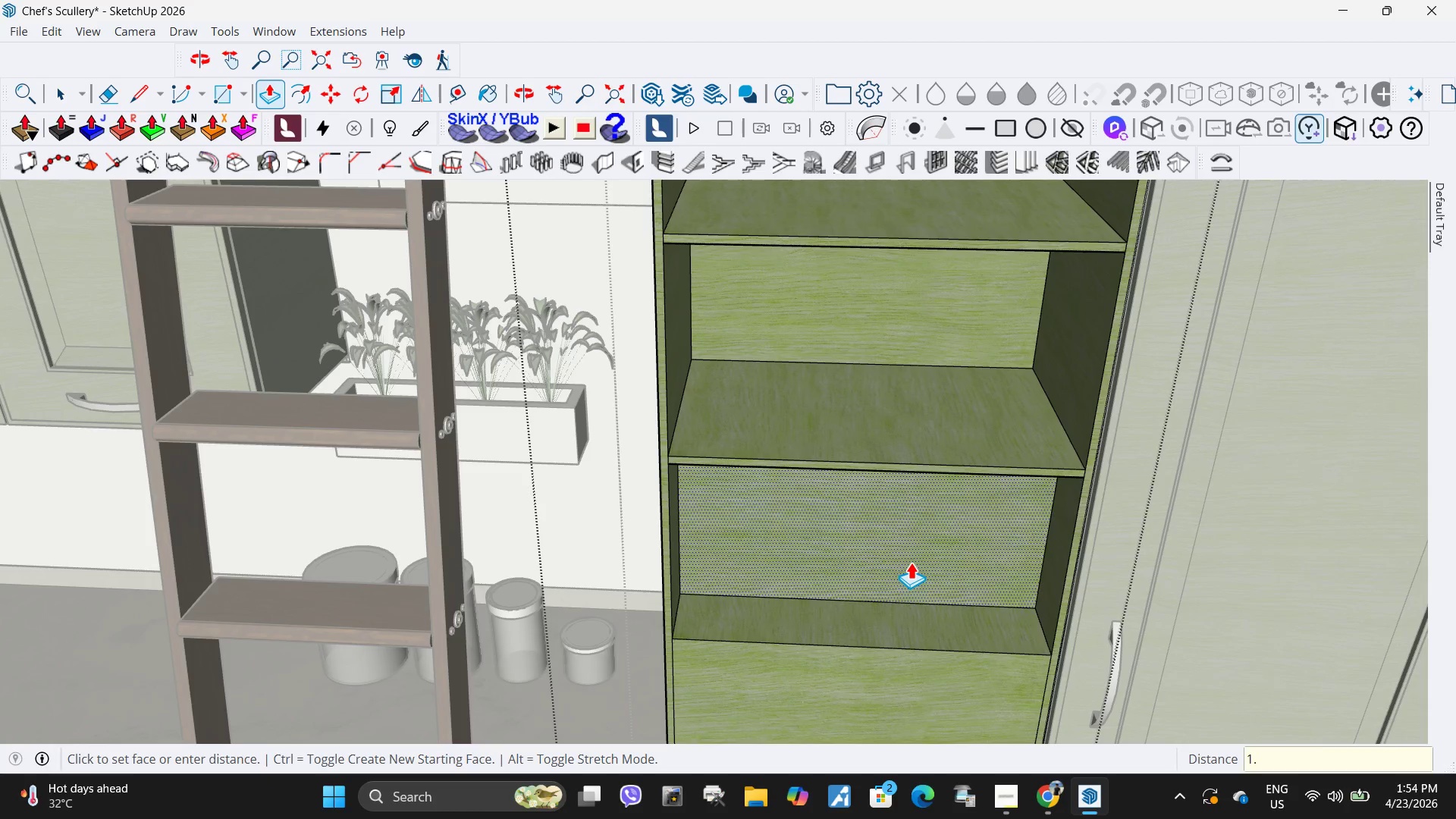 
key(NumpadDecimal)
 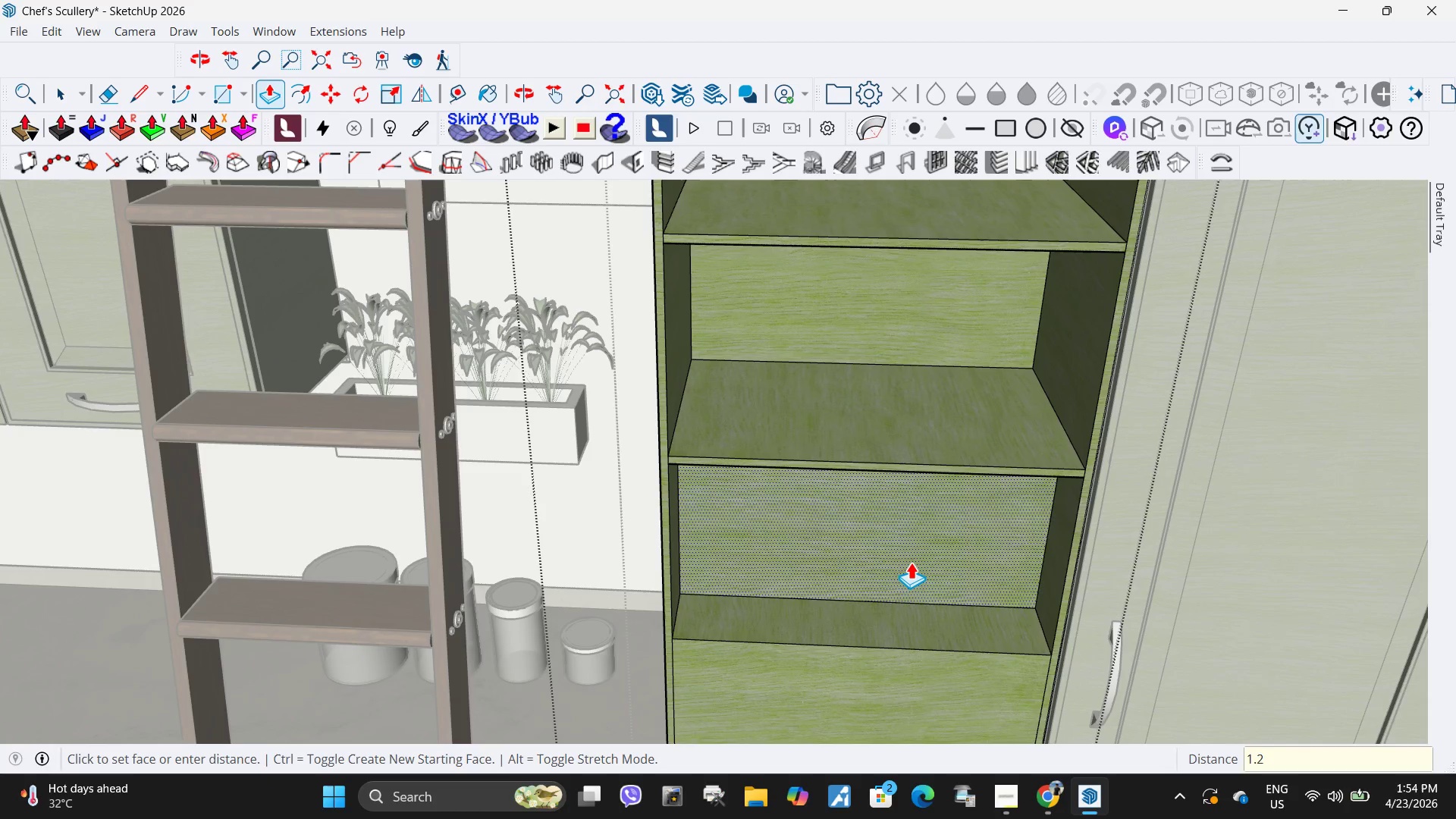 
key(Numpad2)
 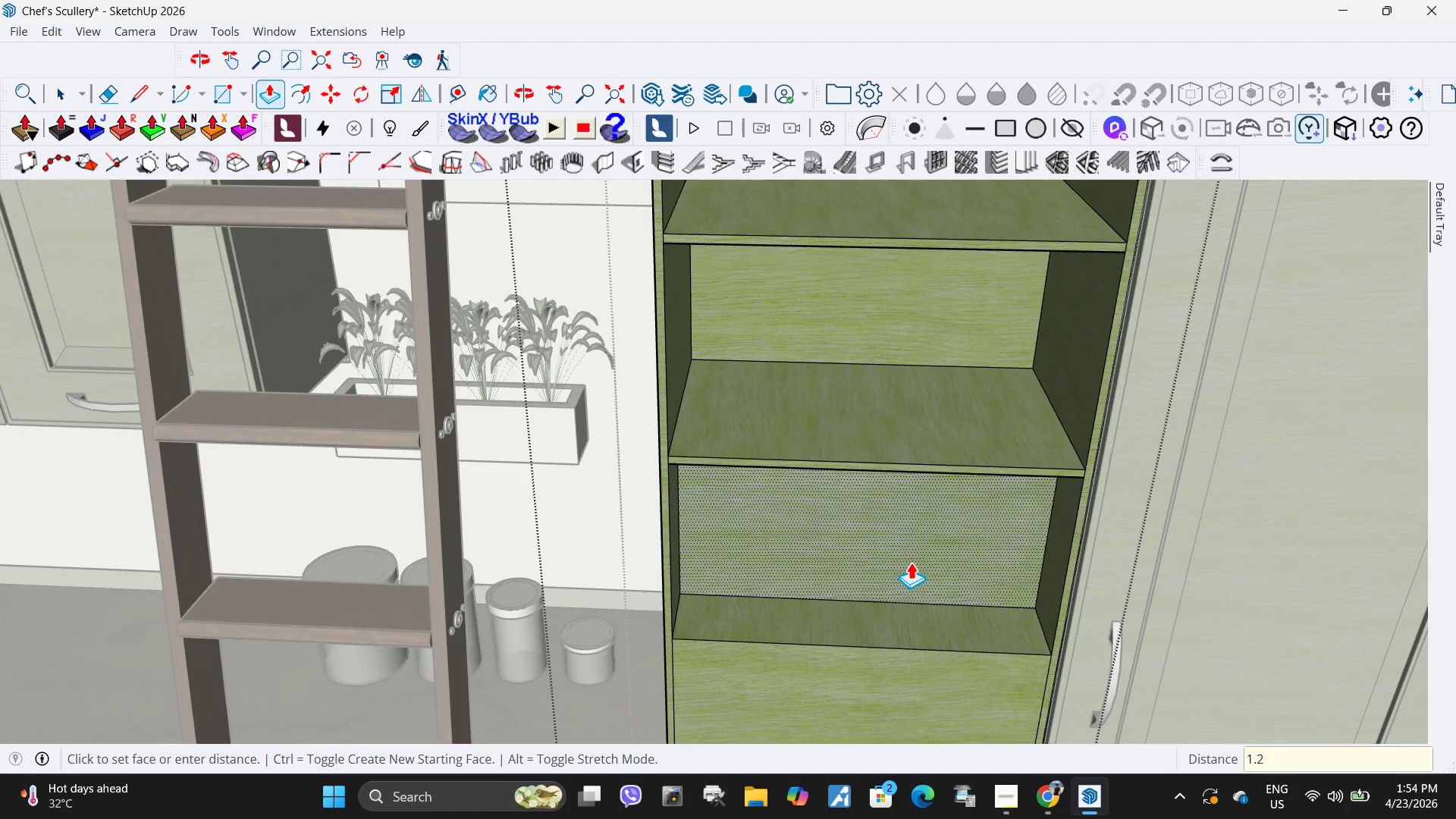 
key(NumpadEnter)
 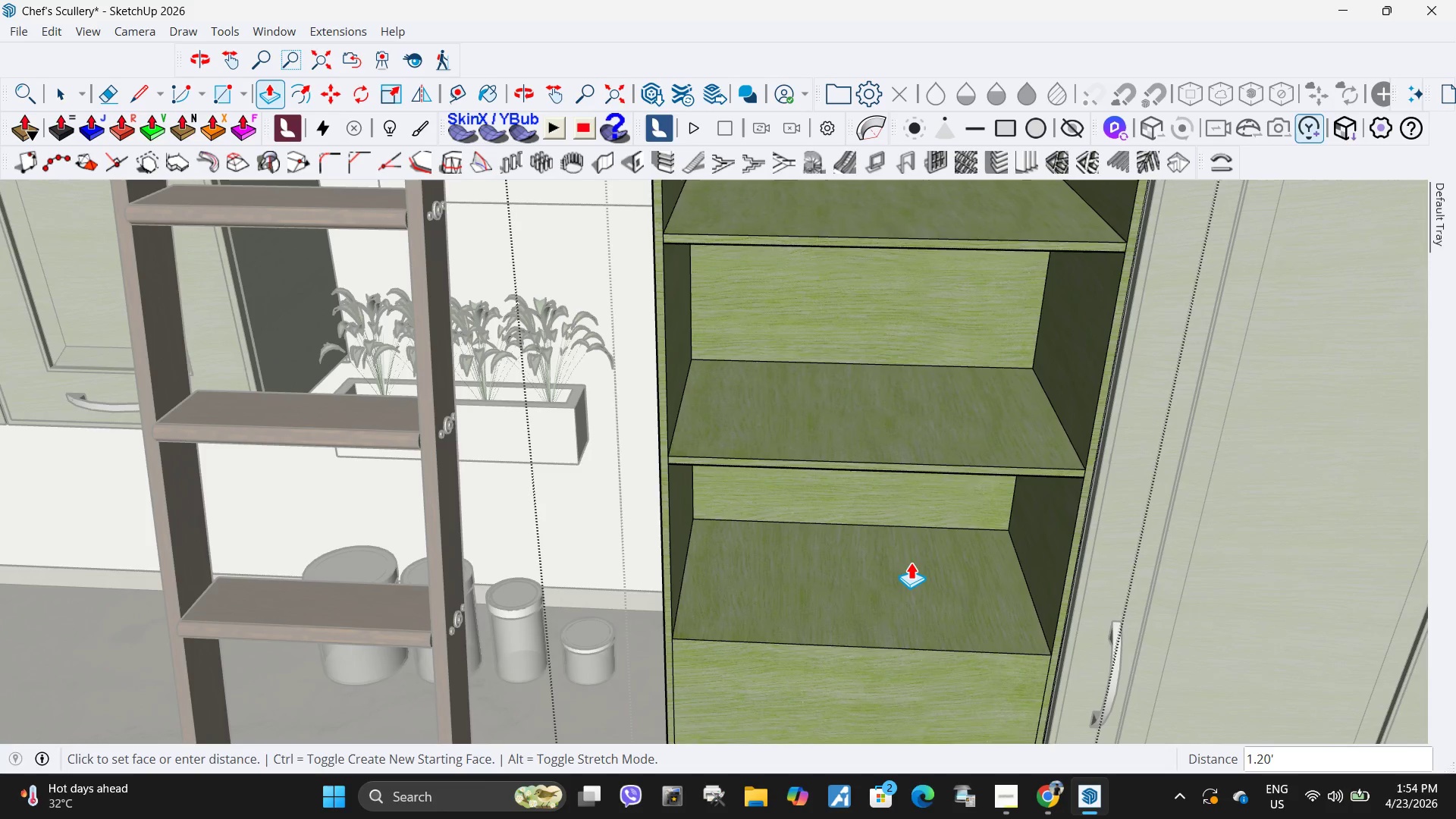 
wait(8.33)
 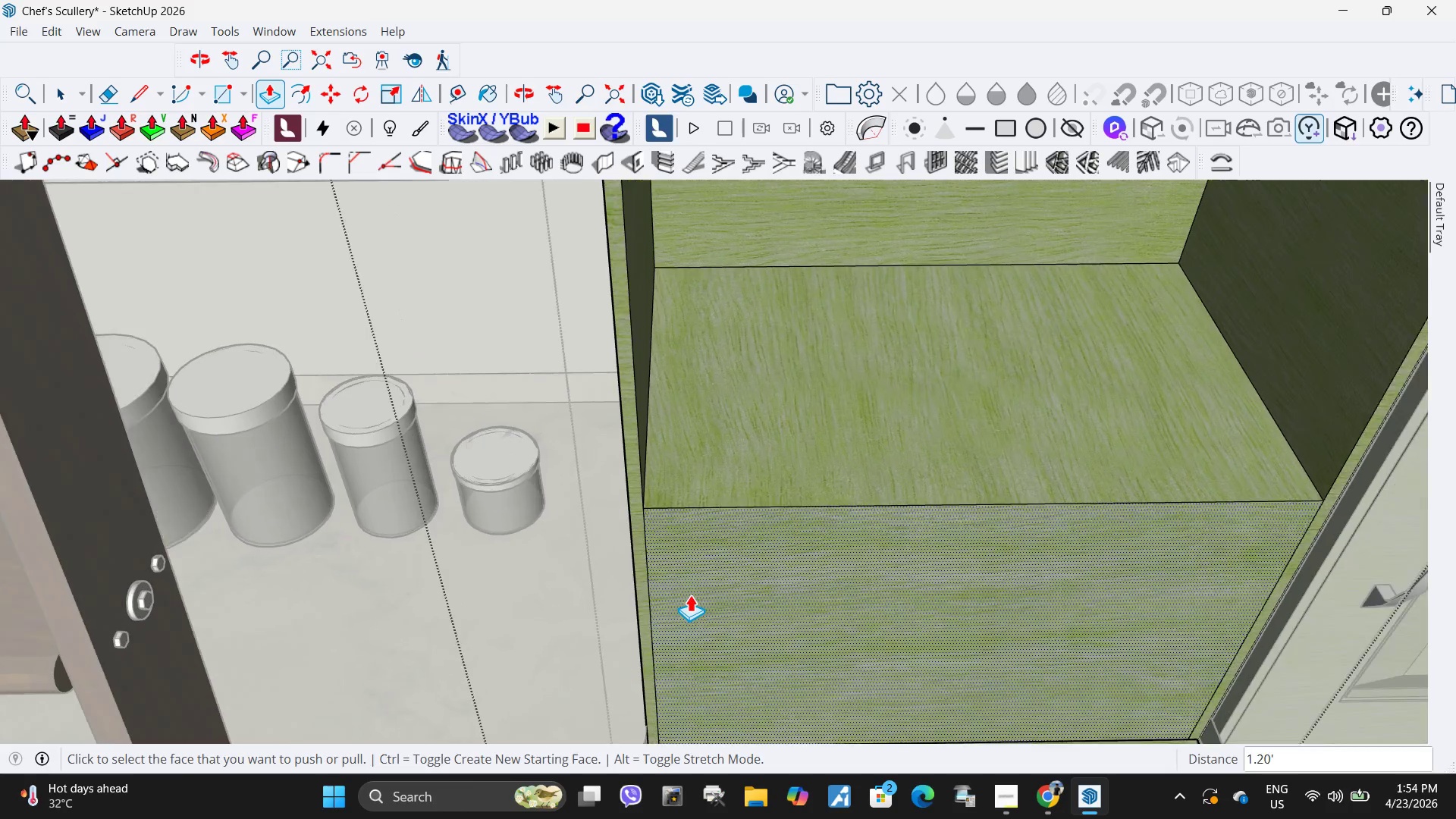 
key(L)
 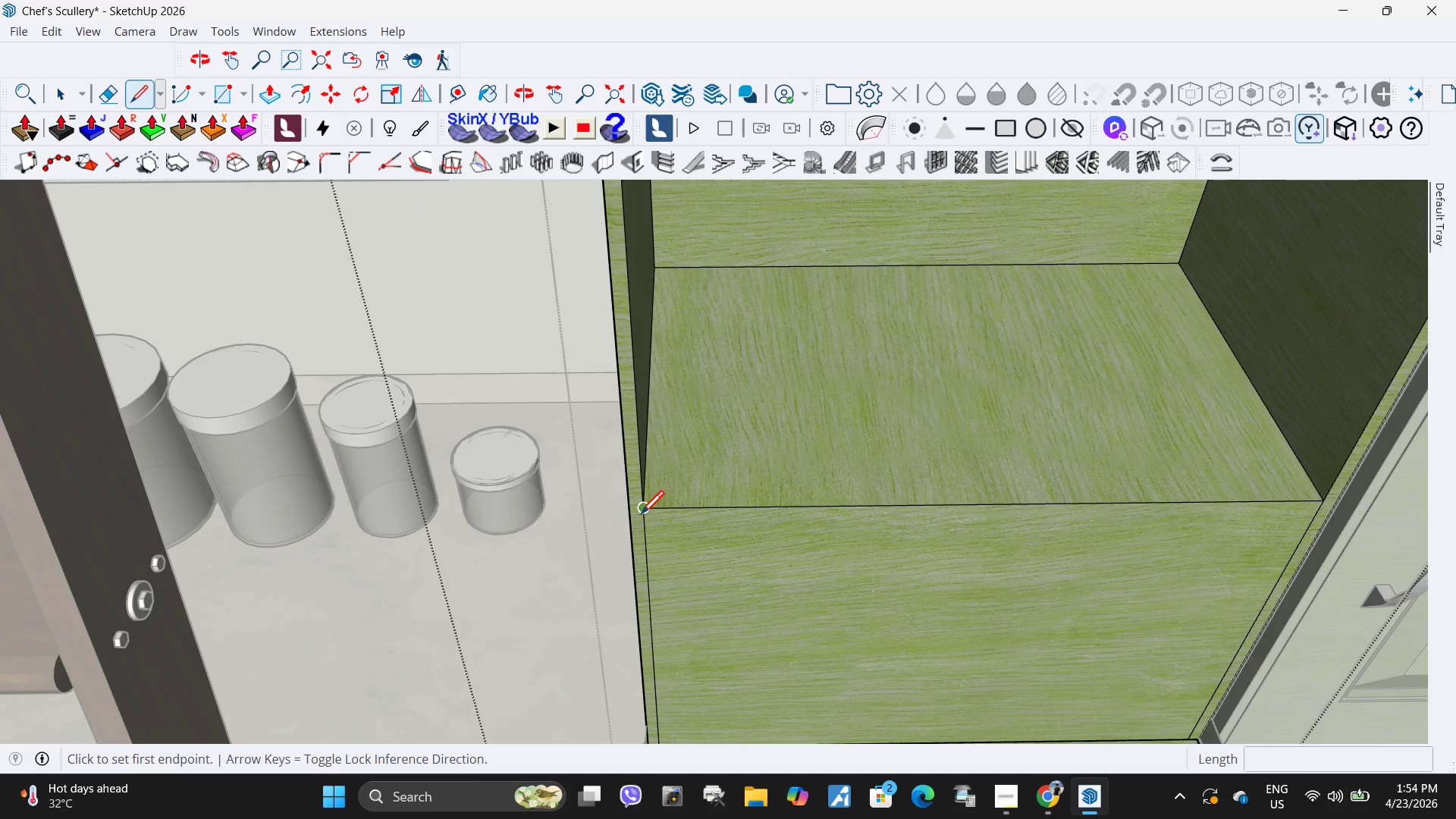 
scroll: coordinate [690, 595], scroll_direction: up, amount: 5.0
 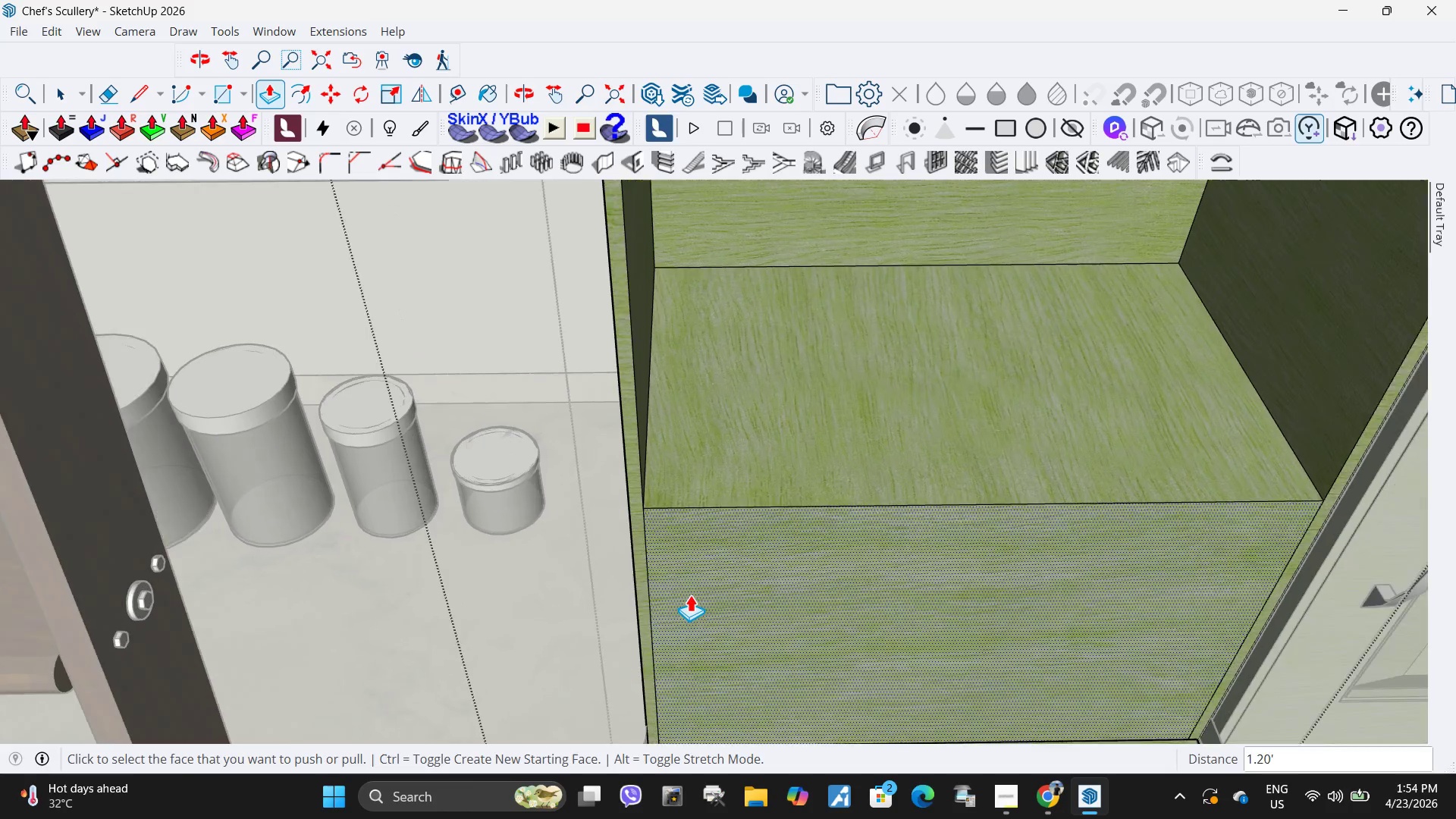 
left_click([643, 515])
 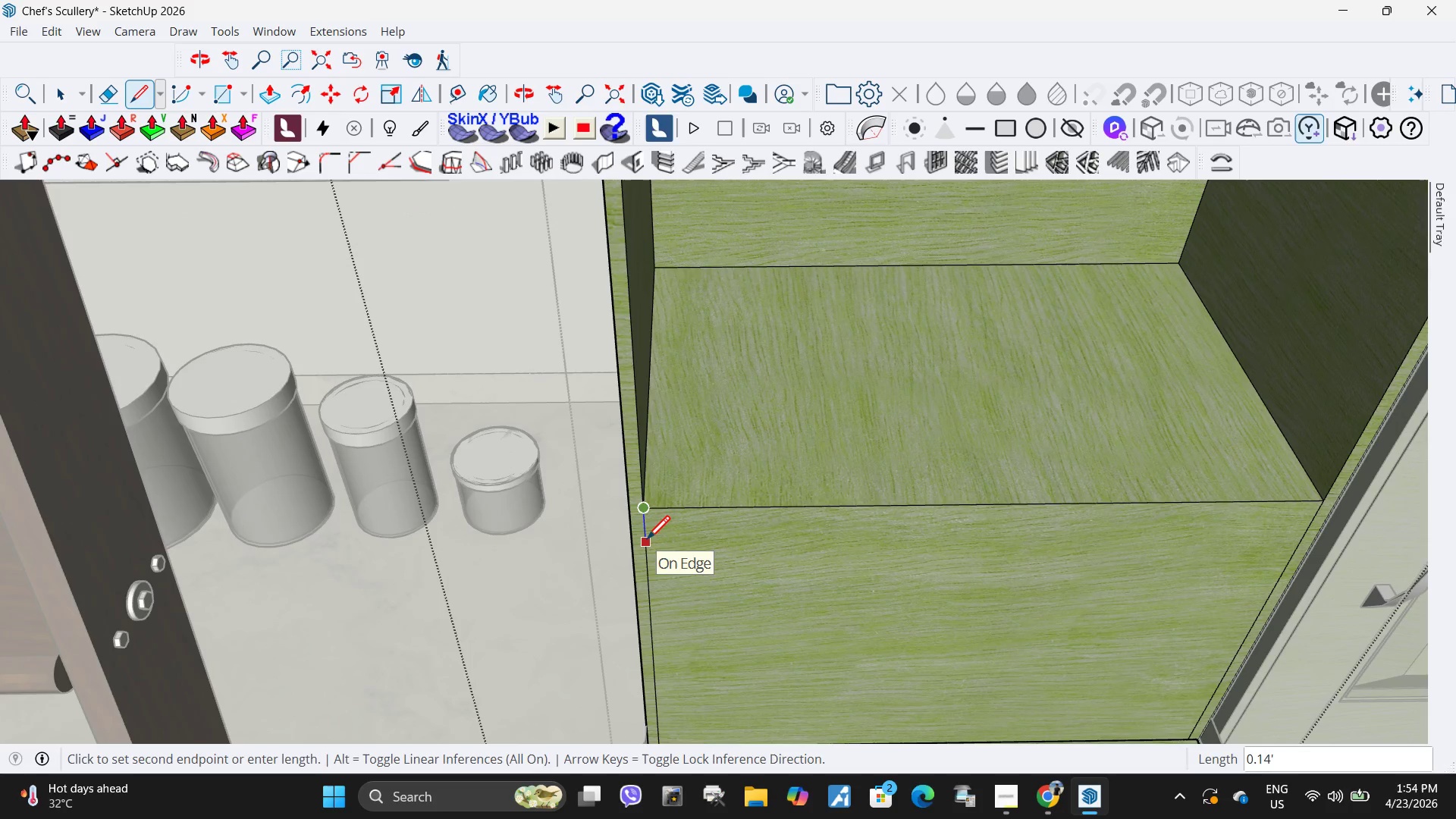 
key(NumpadDecimal)
 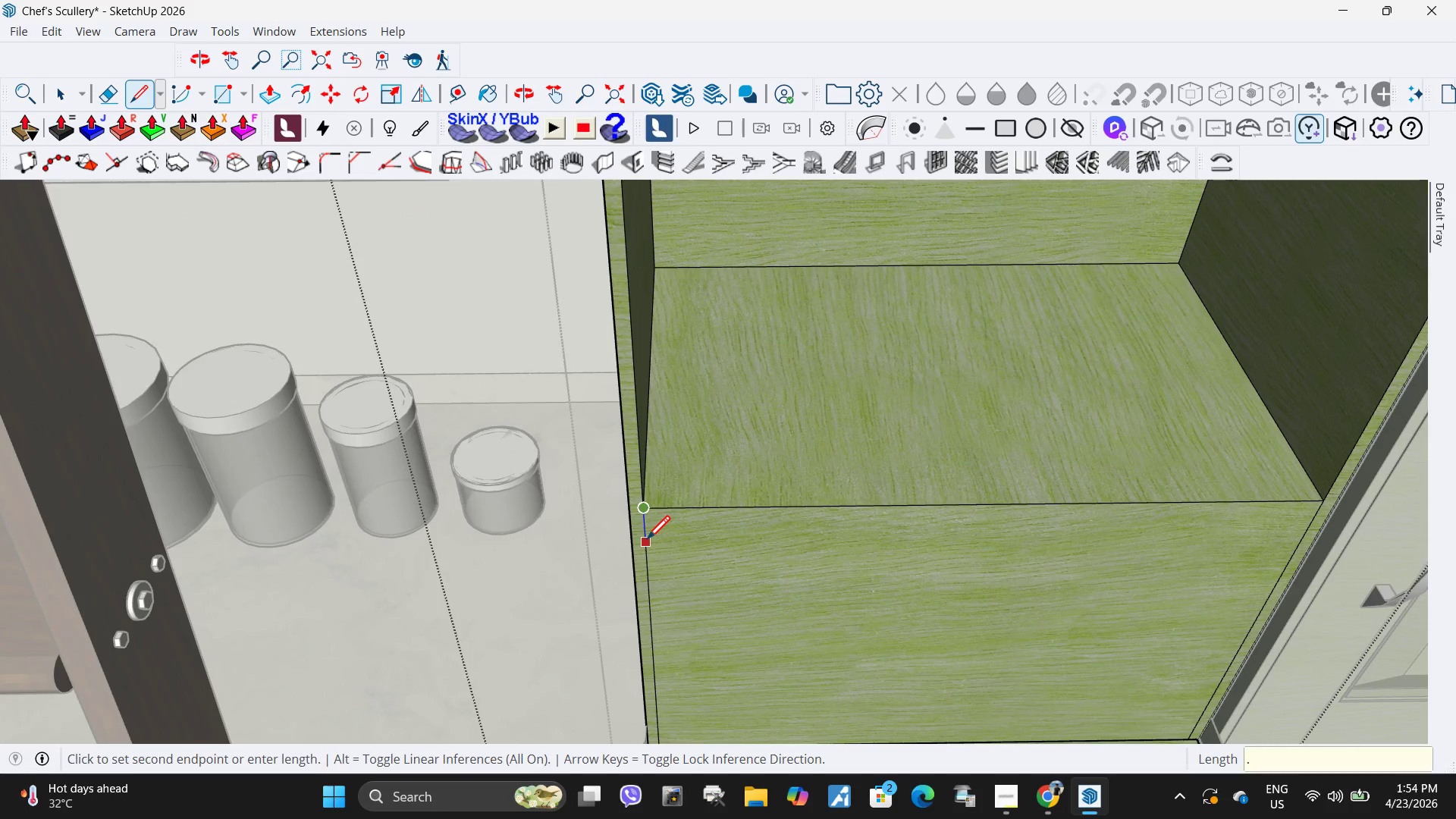 
key(Numpad0)
 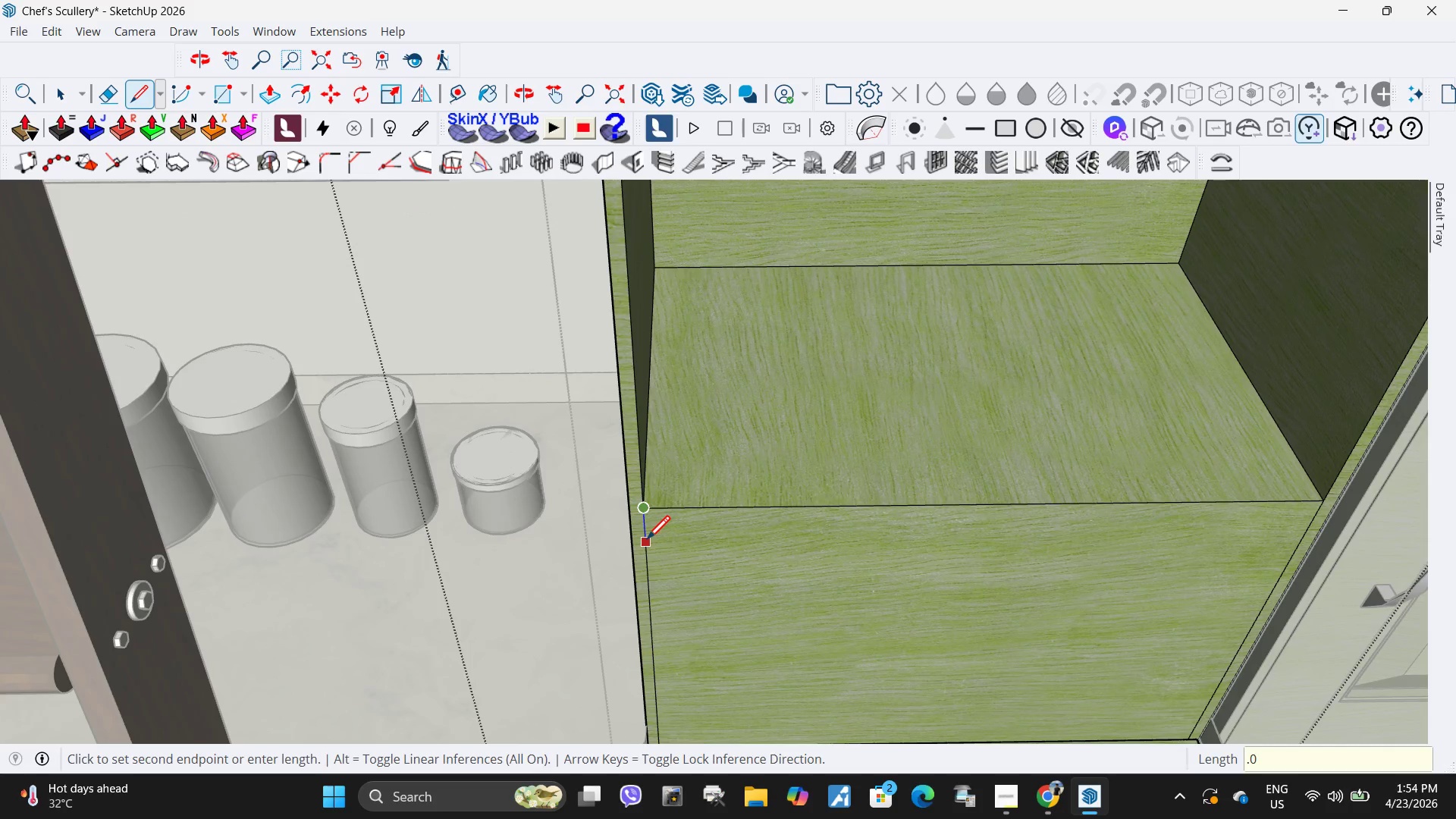 
key(Numpad4)
 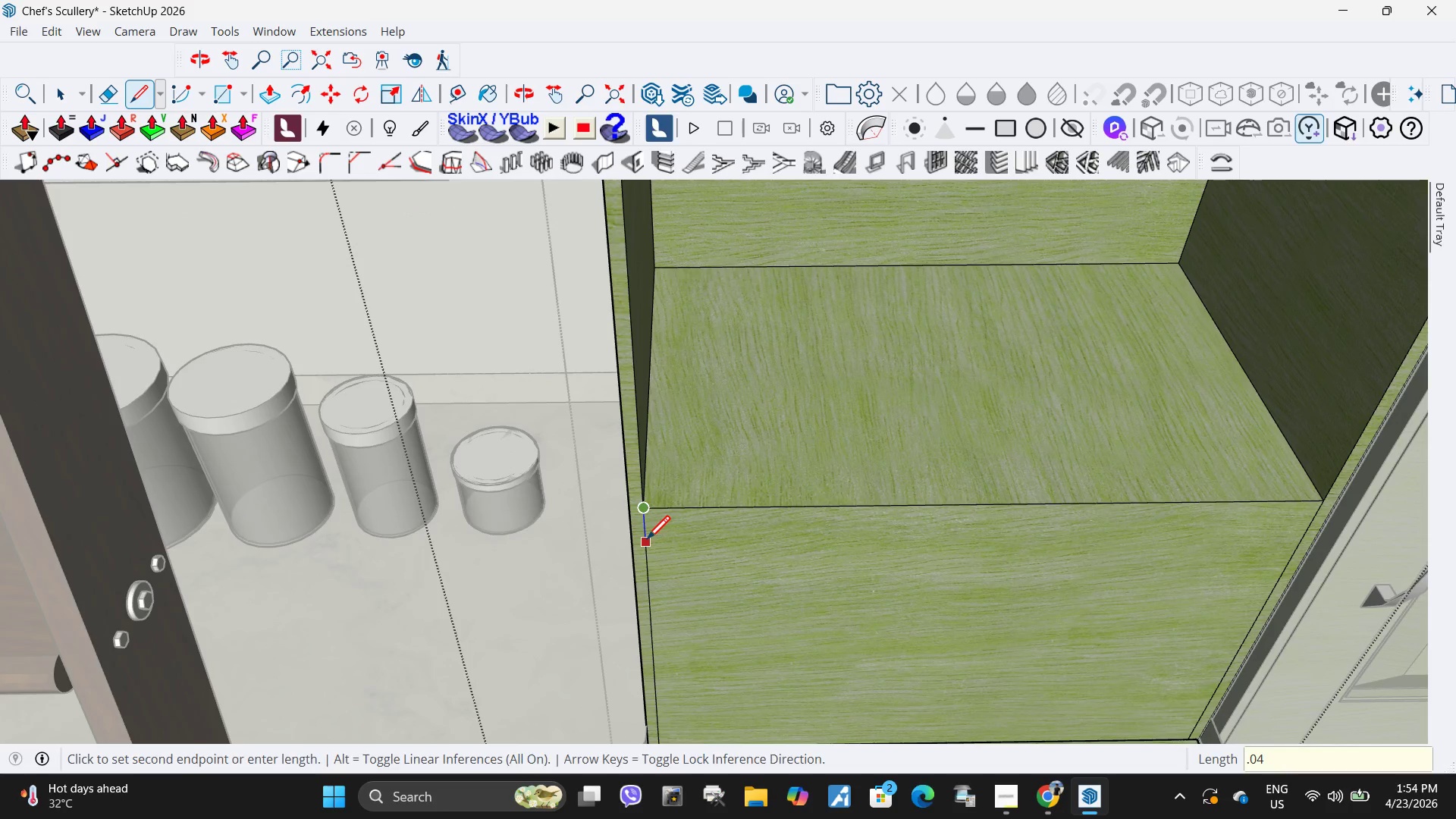 
key(NumpadEnter)
 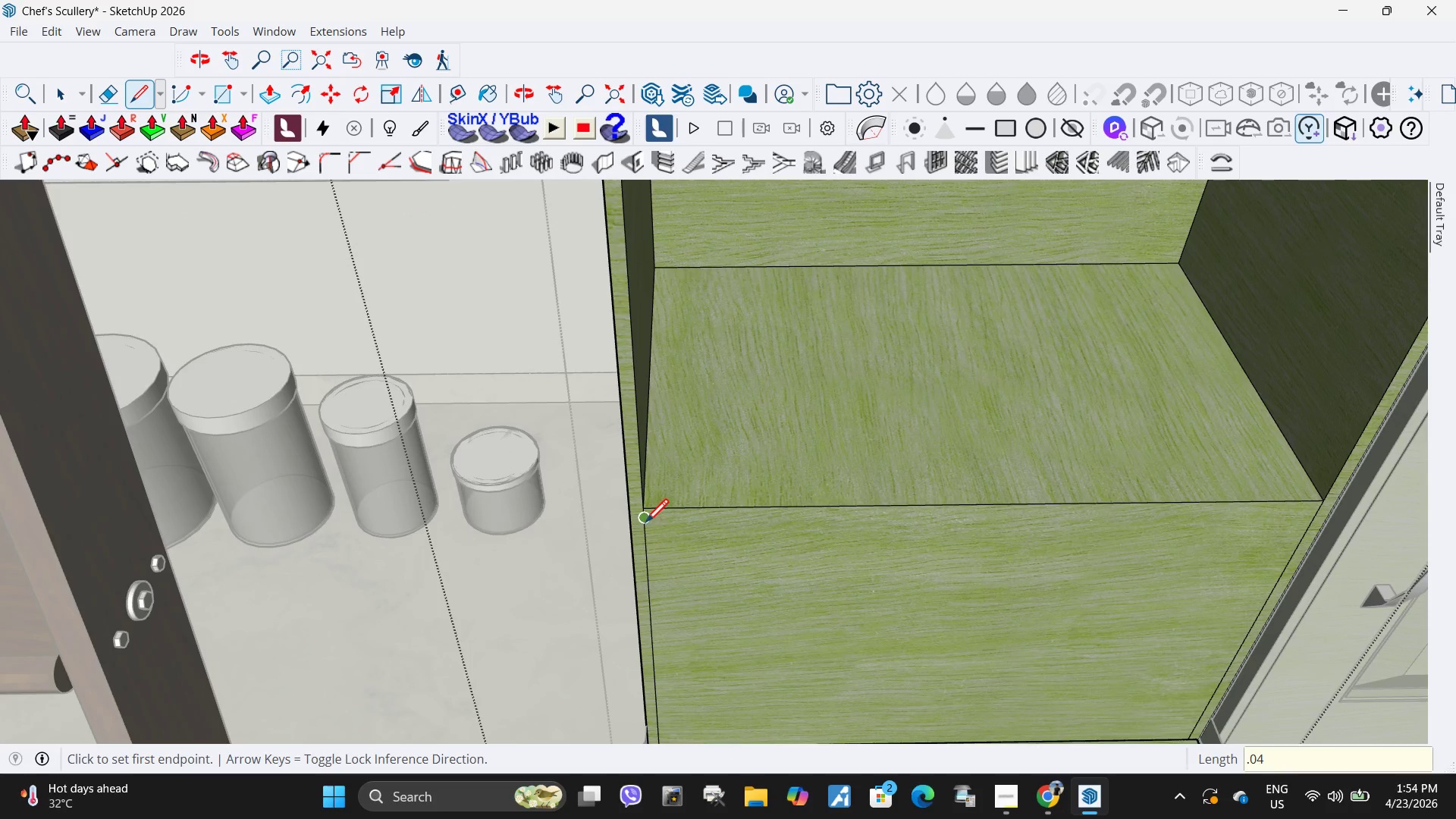 
left_click([643, 525])
 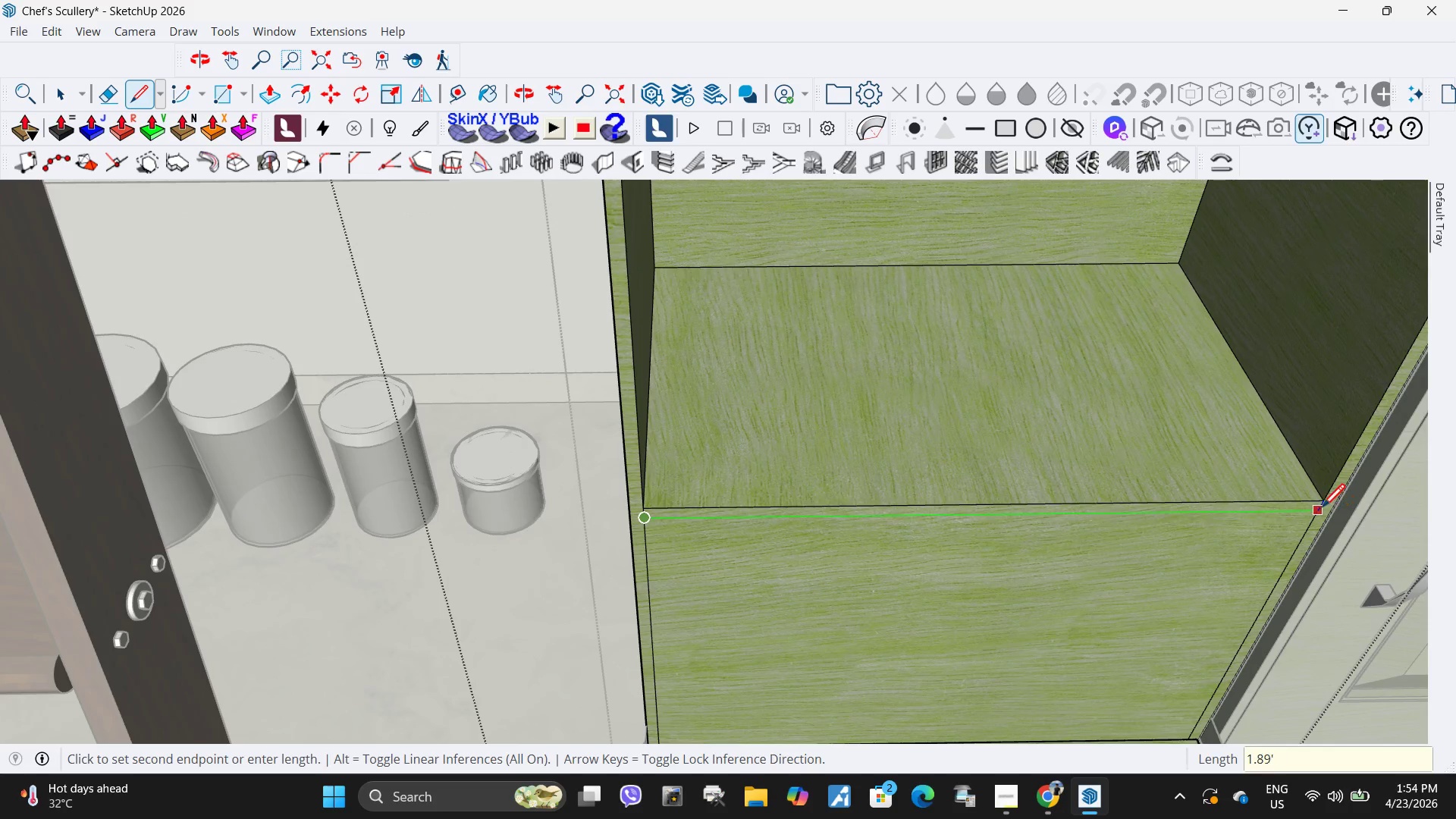 
left_click([1322, 510])
 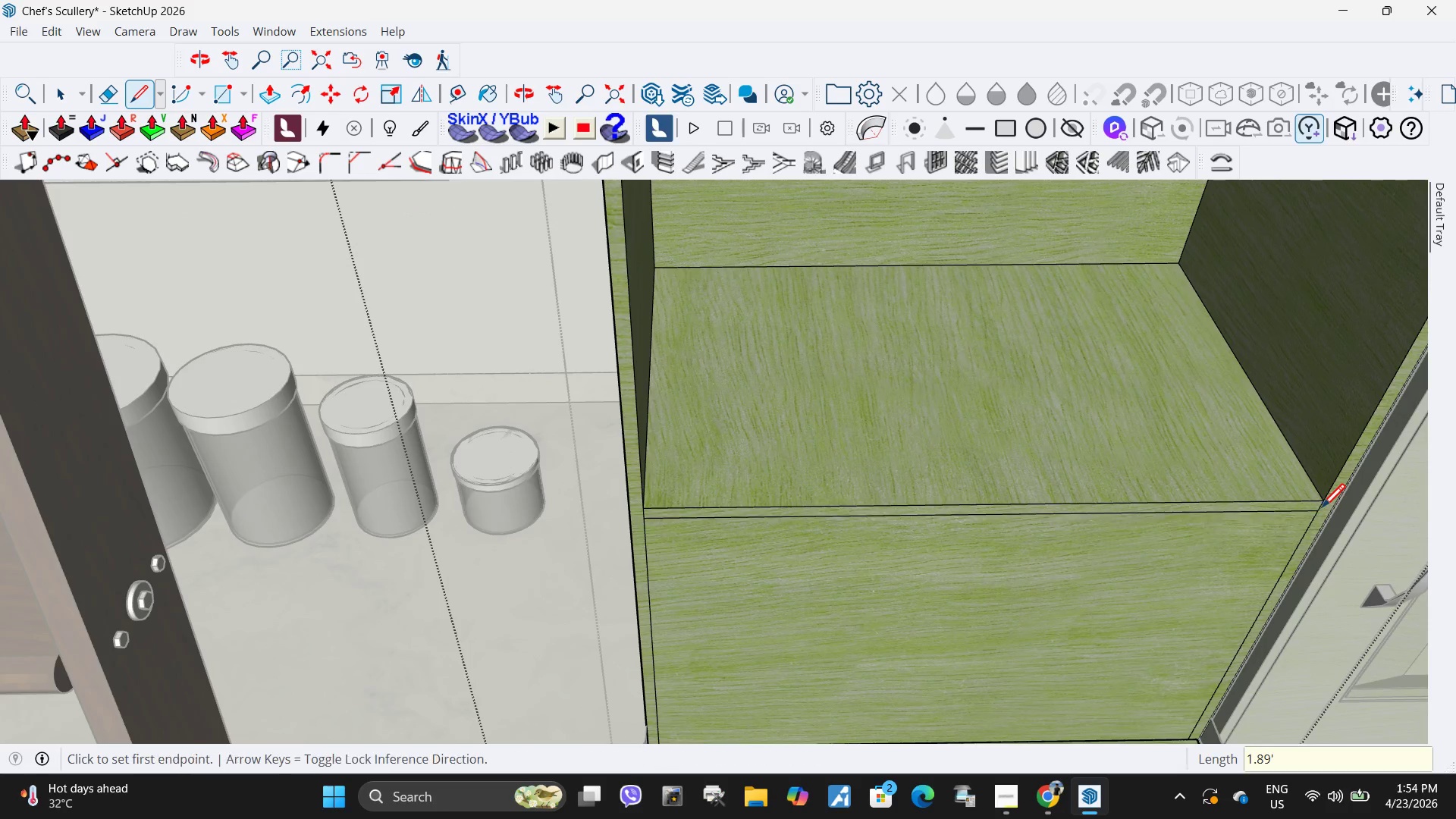 
key(Space)
 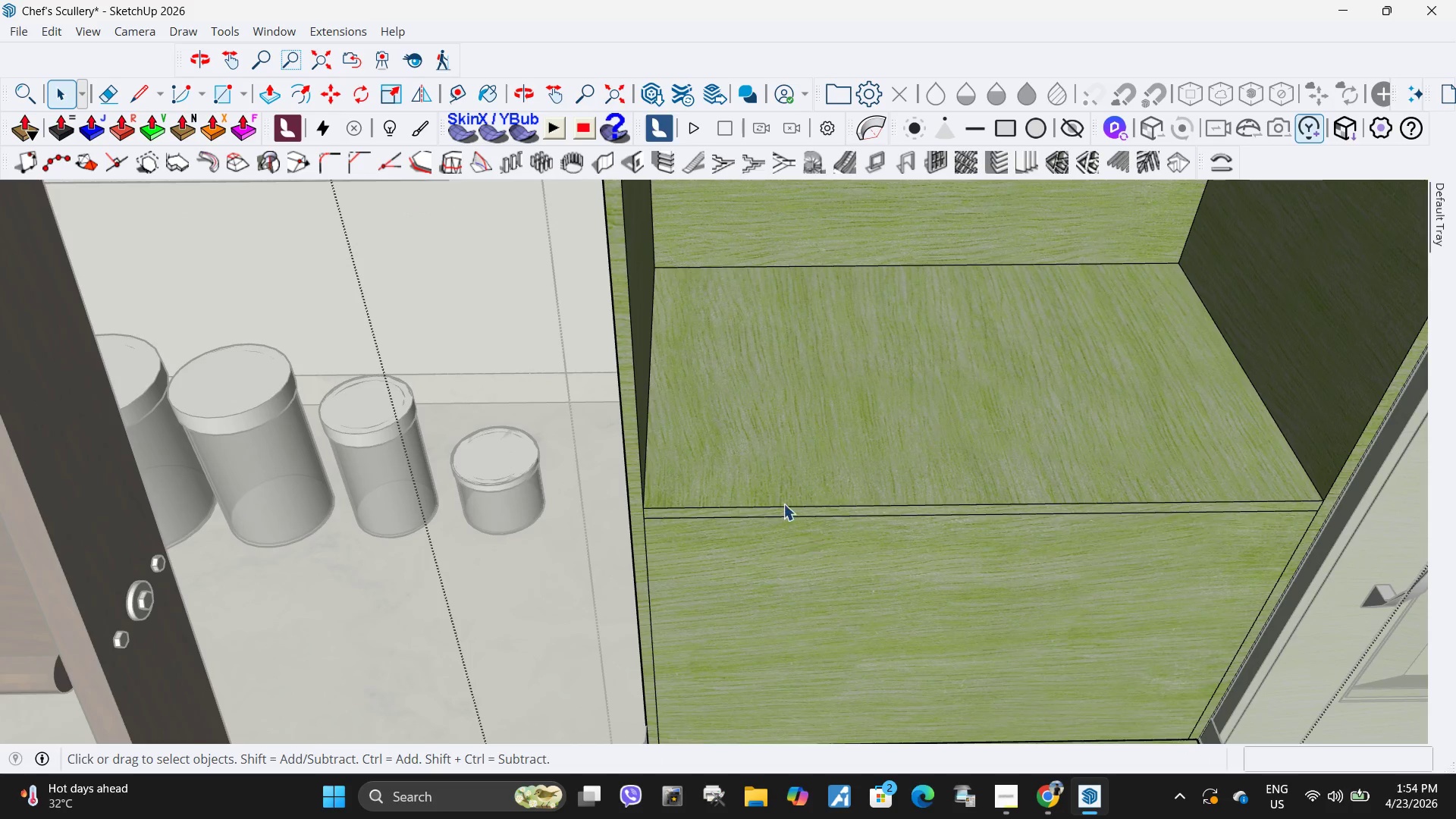 
key(L)
 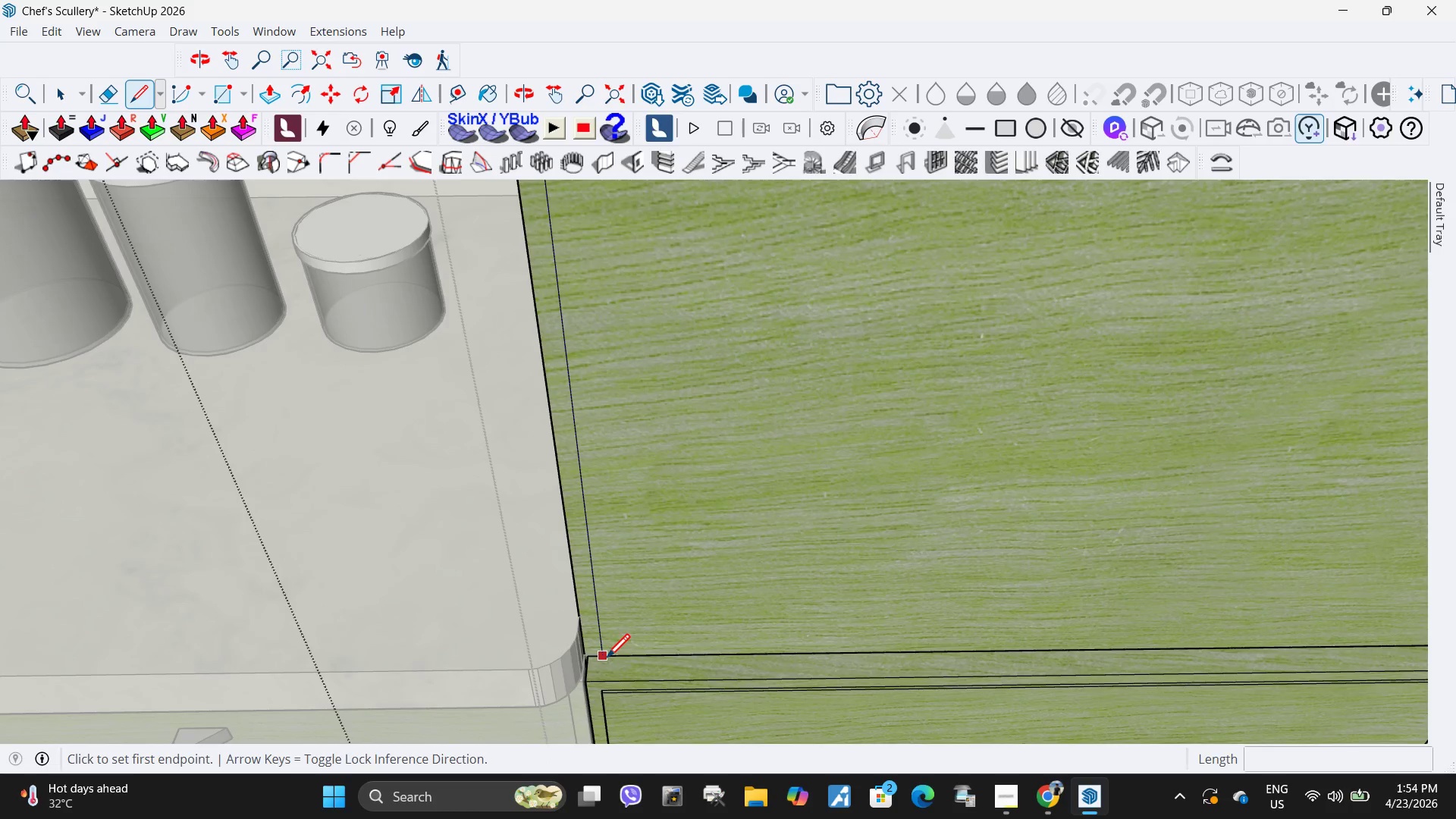 
scroll: coordinate [641, 665], scroll_direction: up, amount: 4.0
 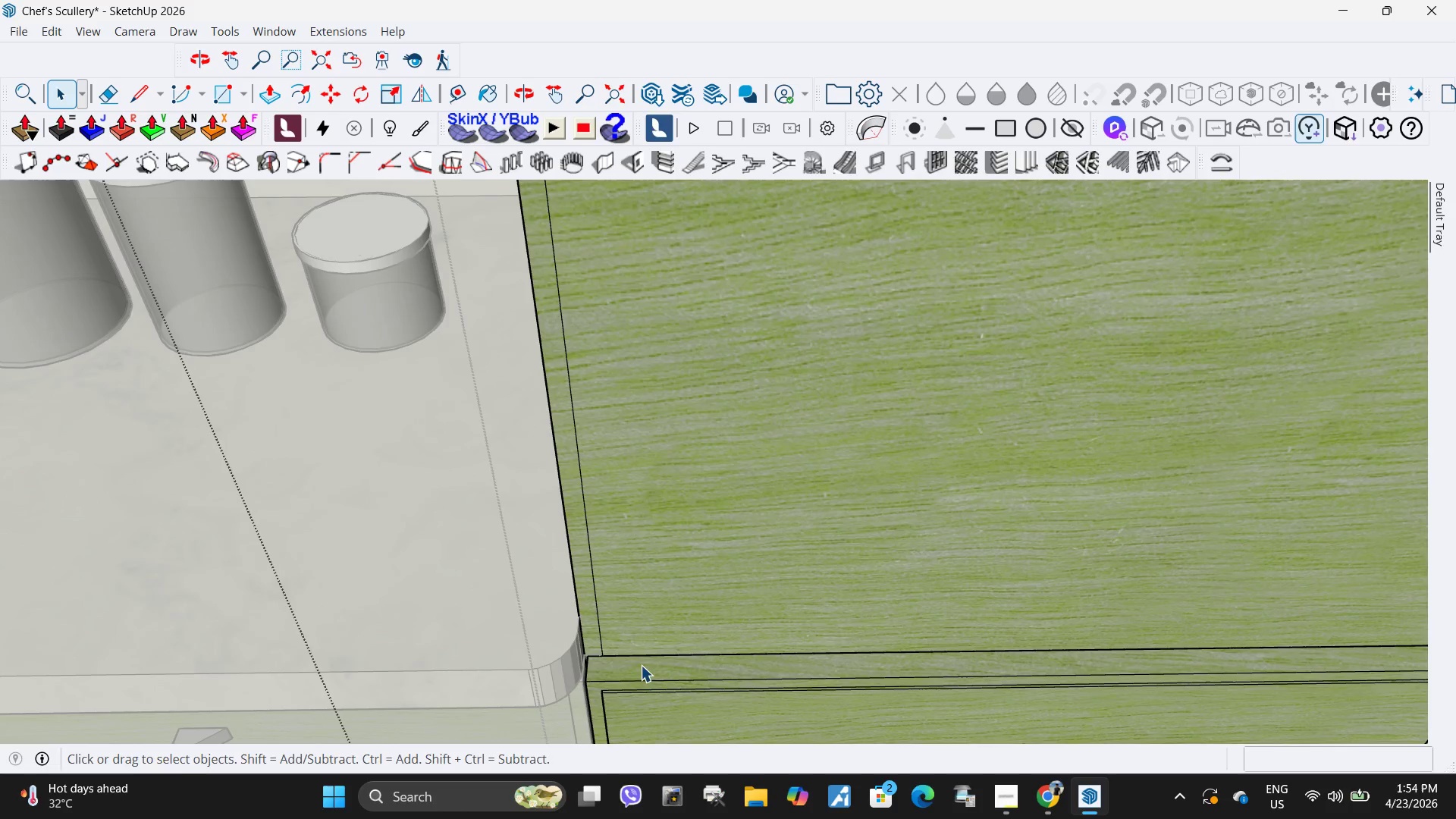 
left_click([607, 660])
 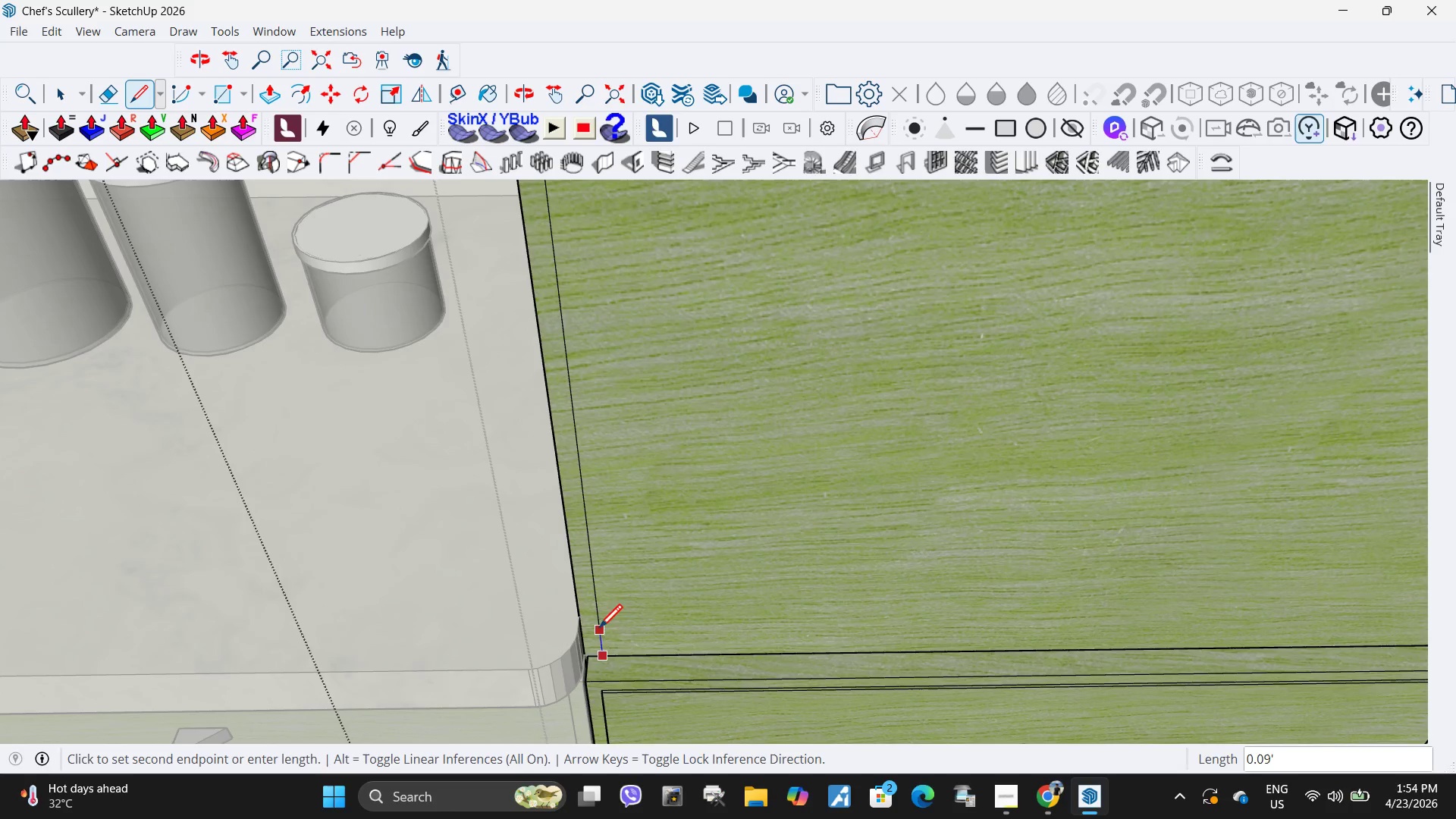 
key(Escape)
 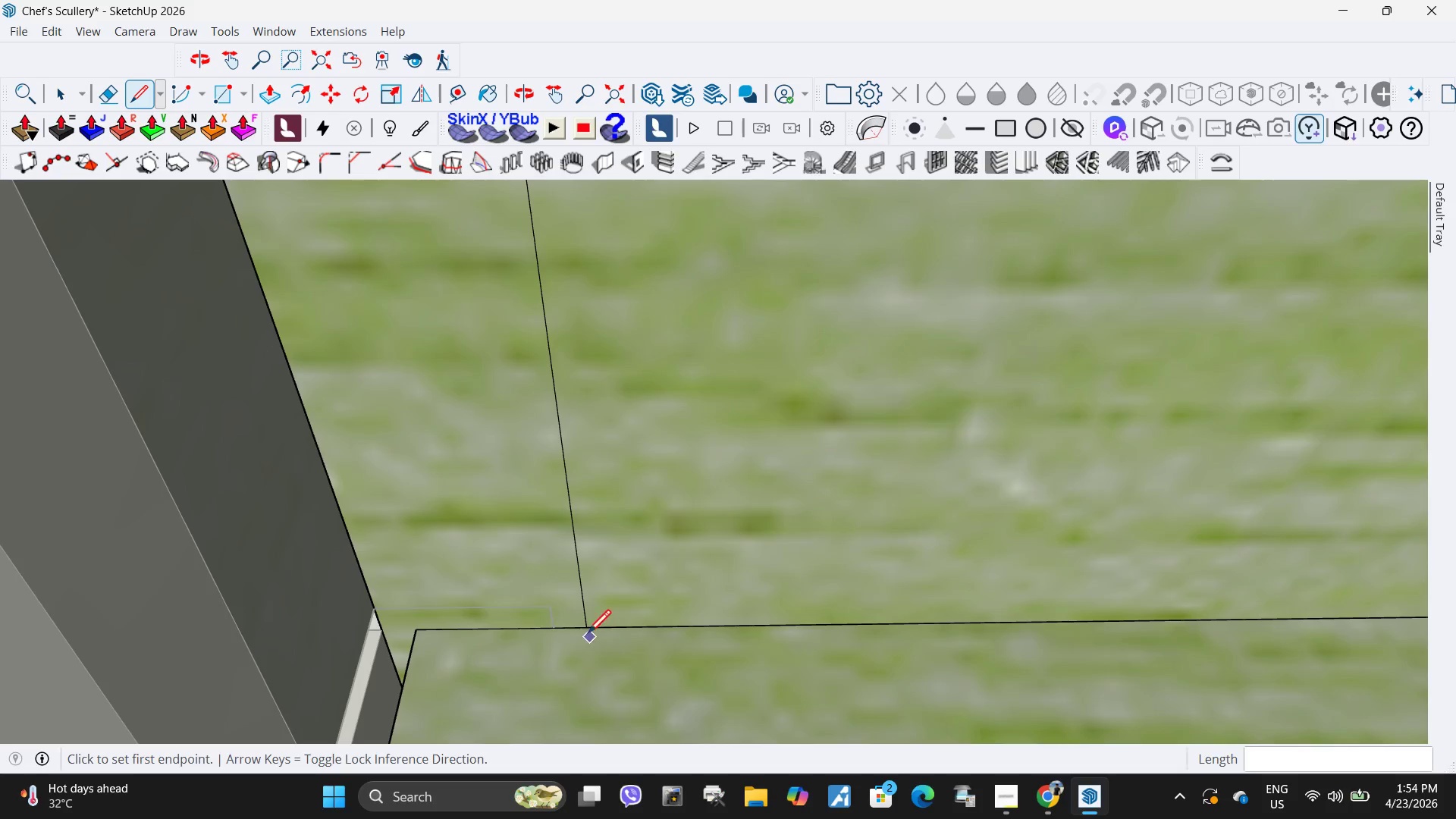 
left_click([585, 630])
 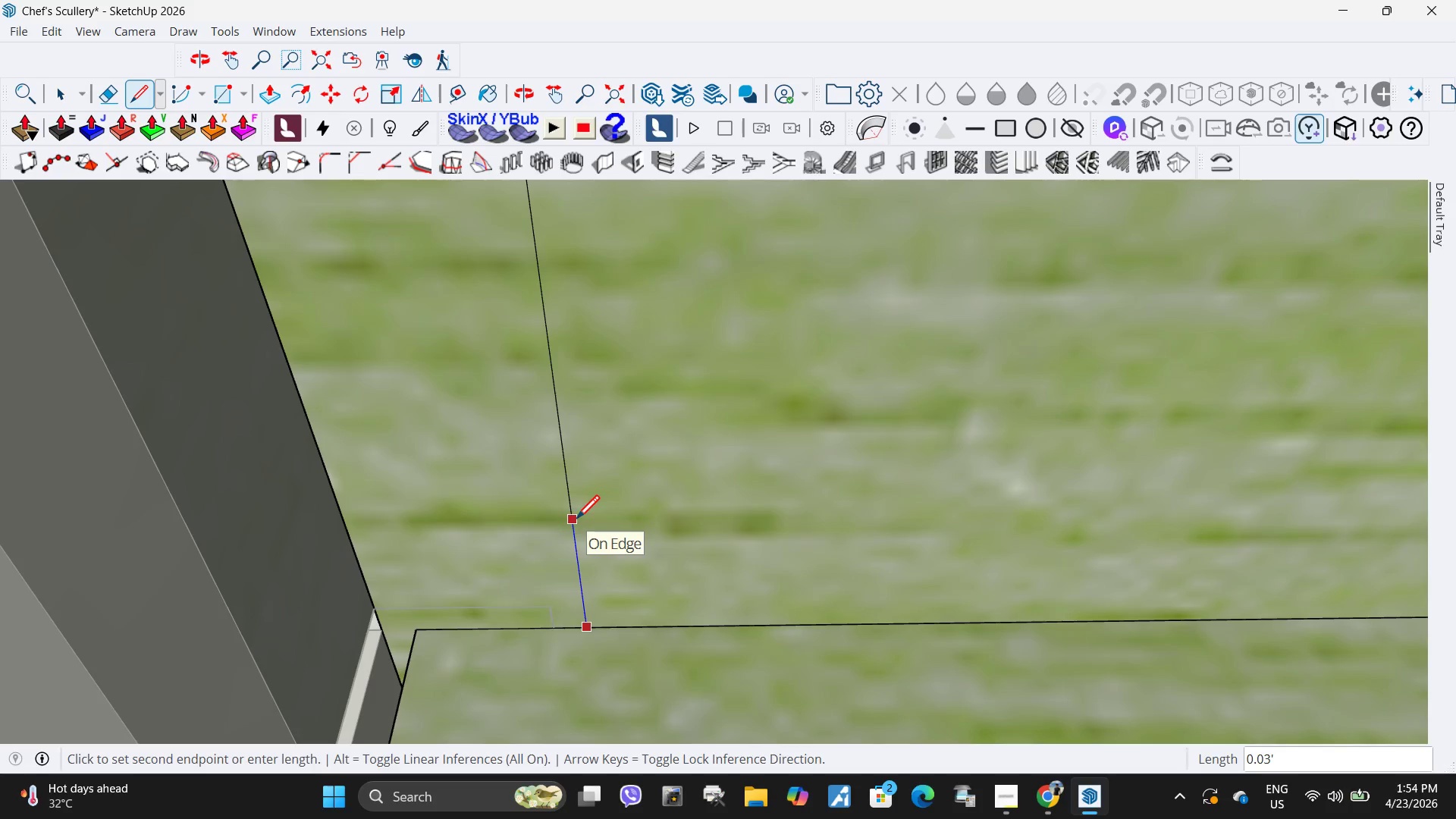 
scroll: coordinate [592, 648], scroll_direction: up, amount: 24.0
 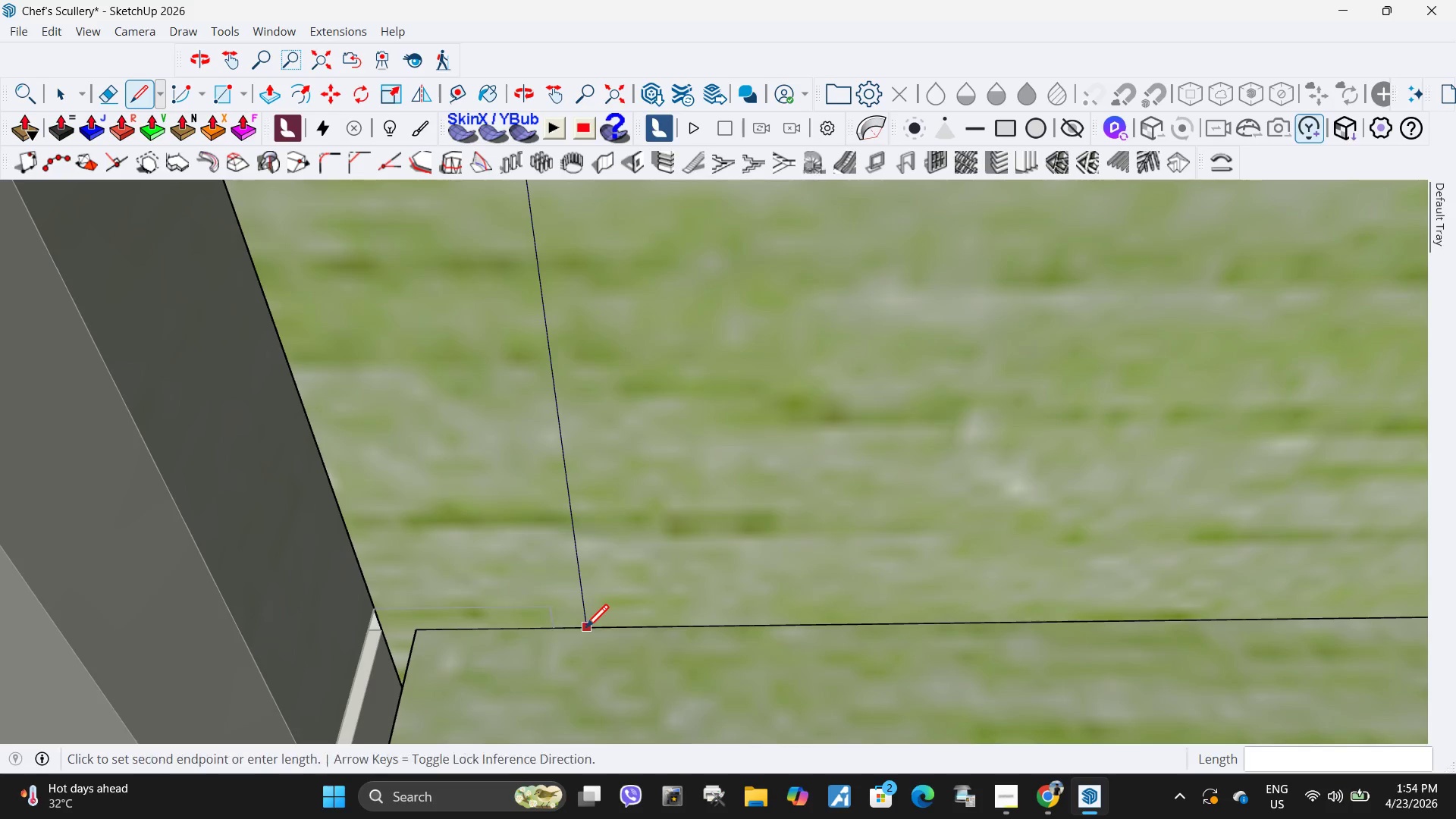 
key(NumpadDecimal)
 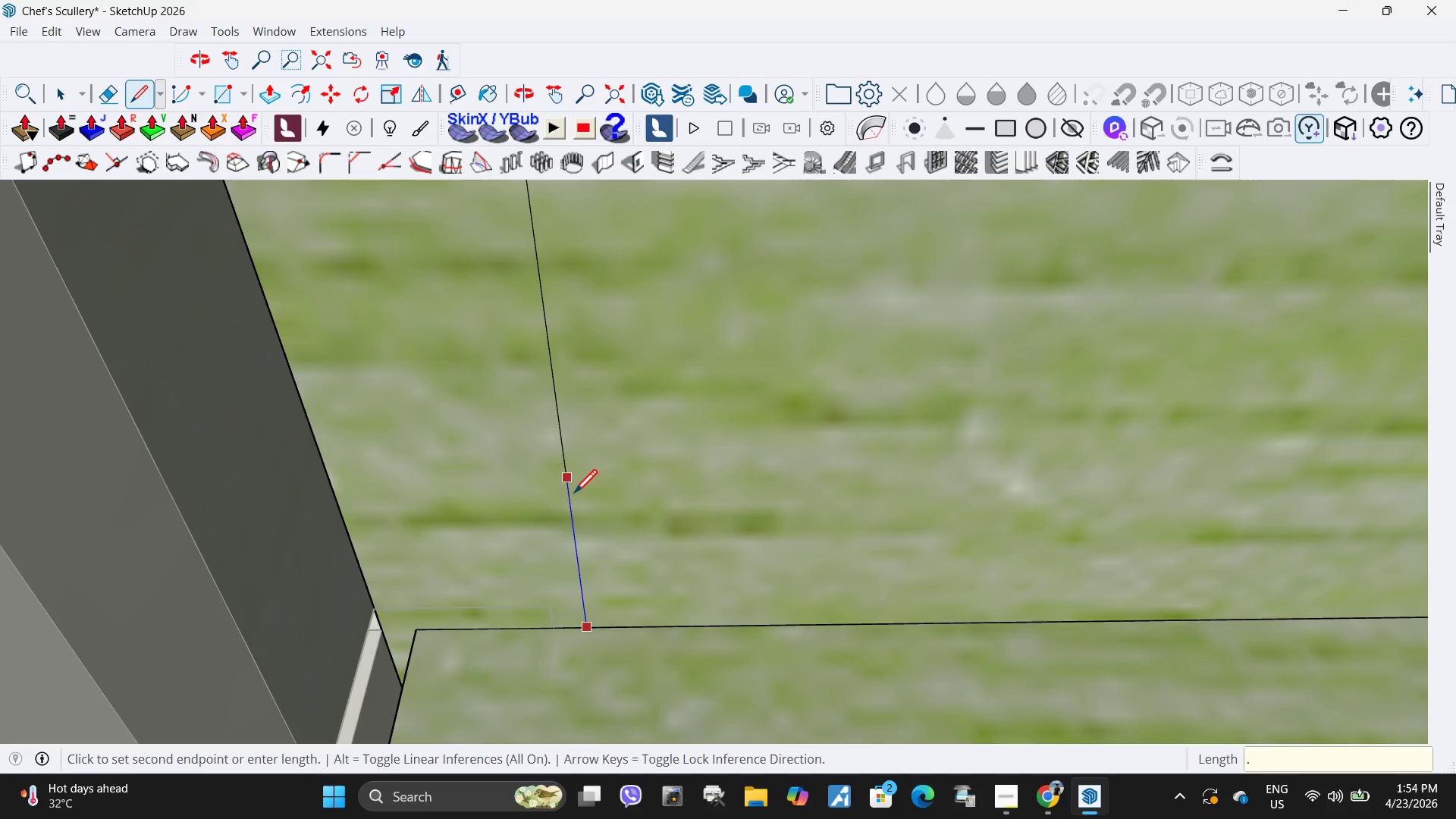 
key(Numpad0)
 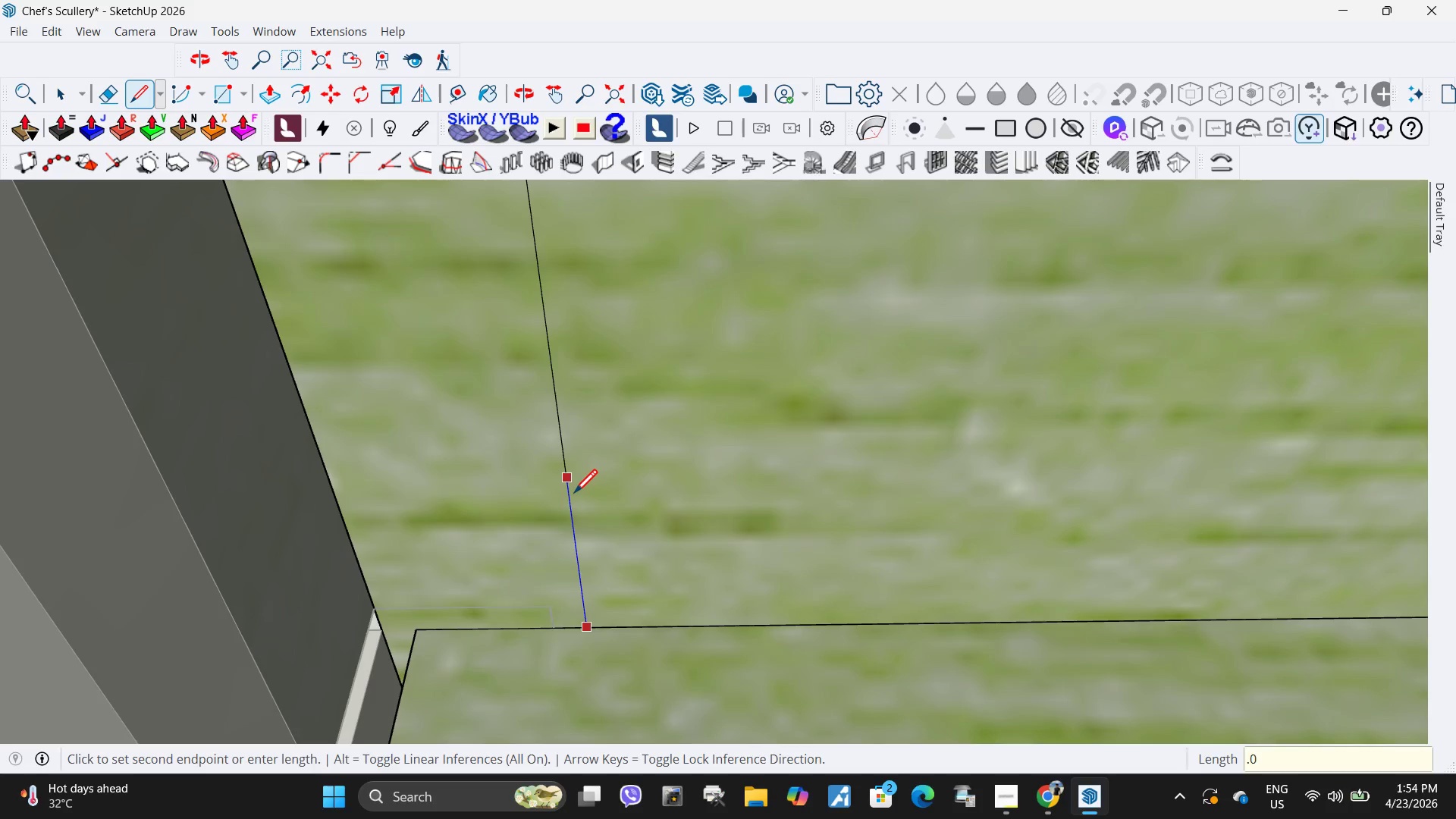 
key(Numpad4)
 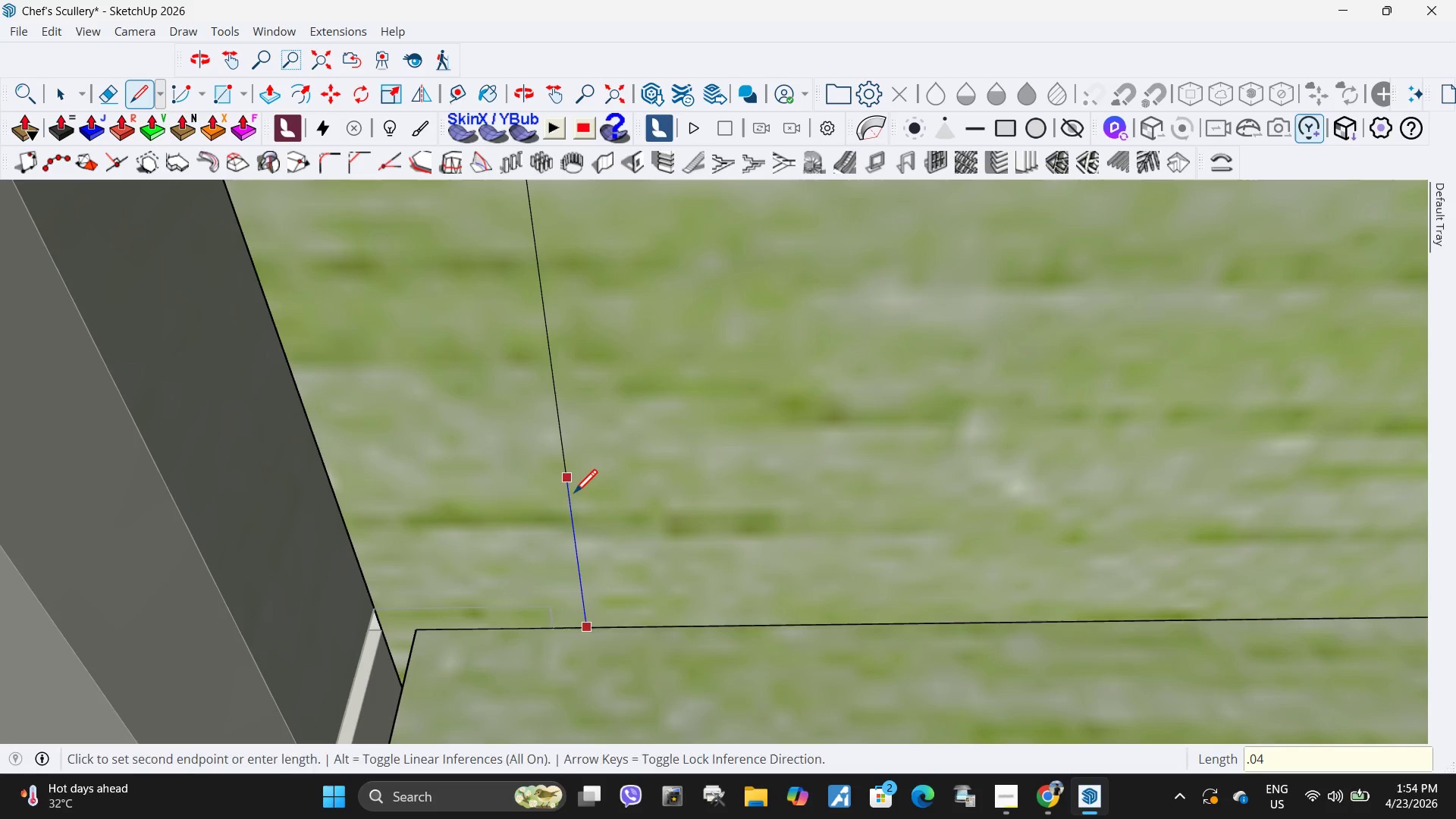 
key(NumpadEnter)
 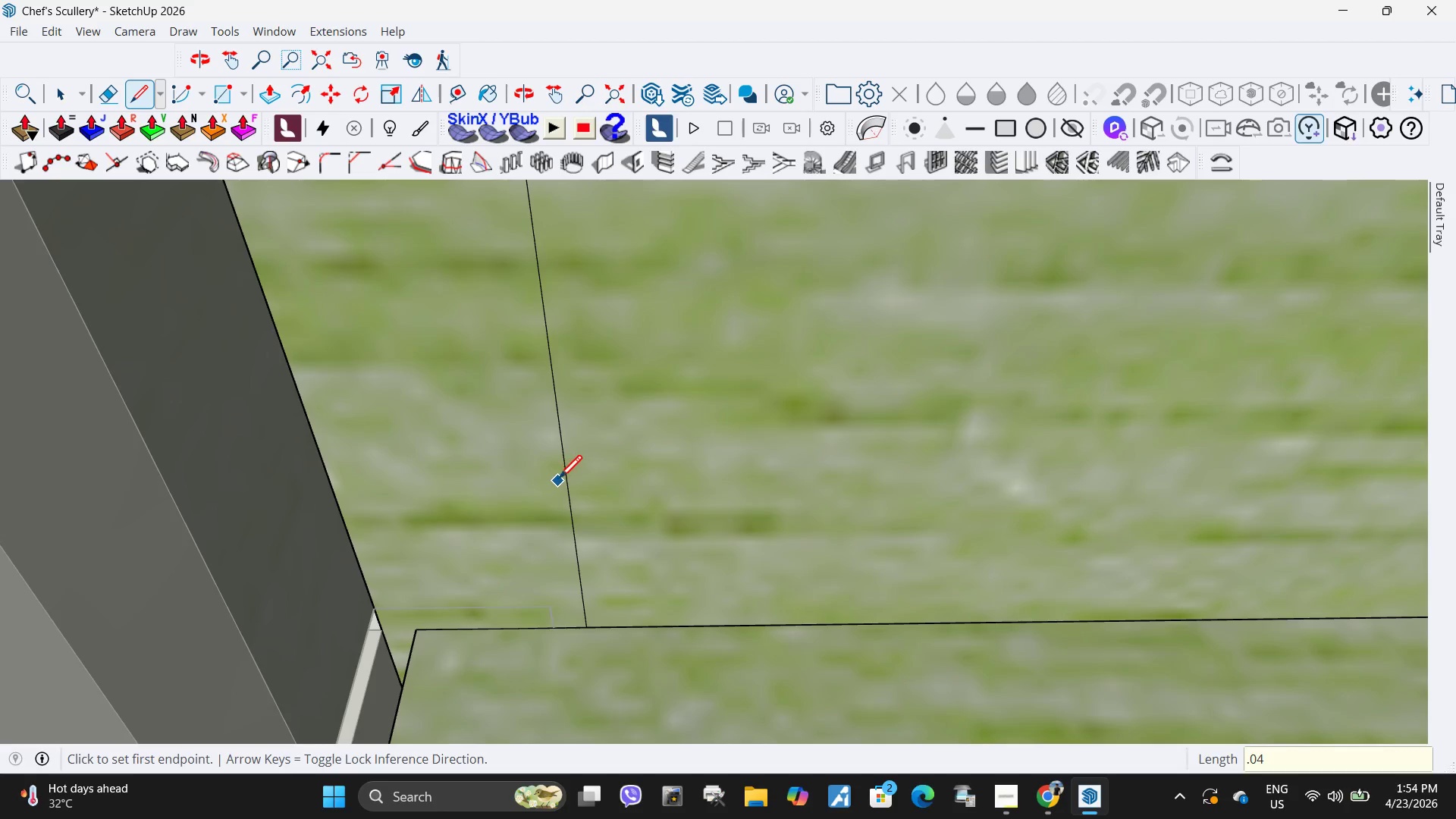 
left_click([569, 479])
 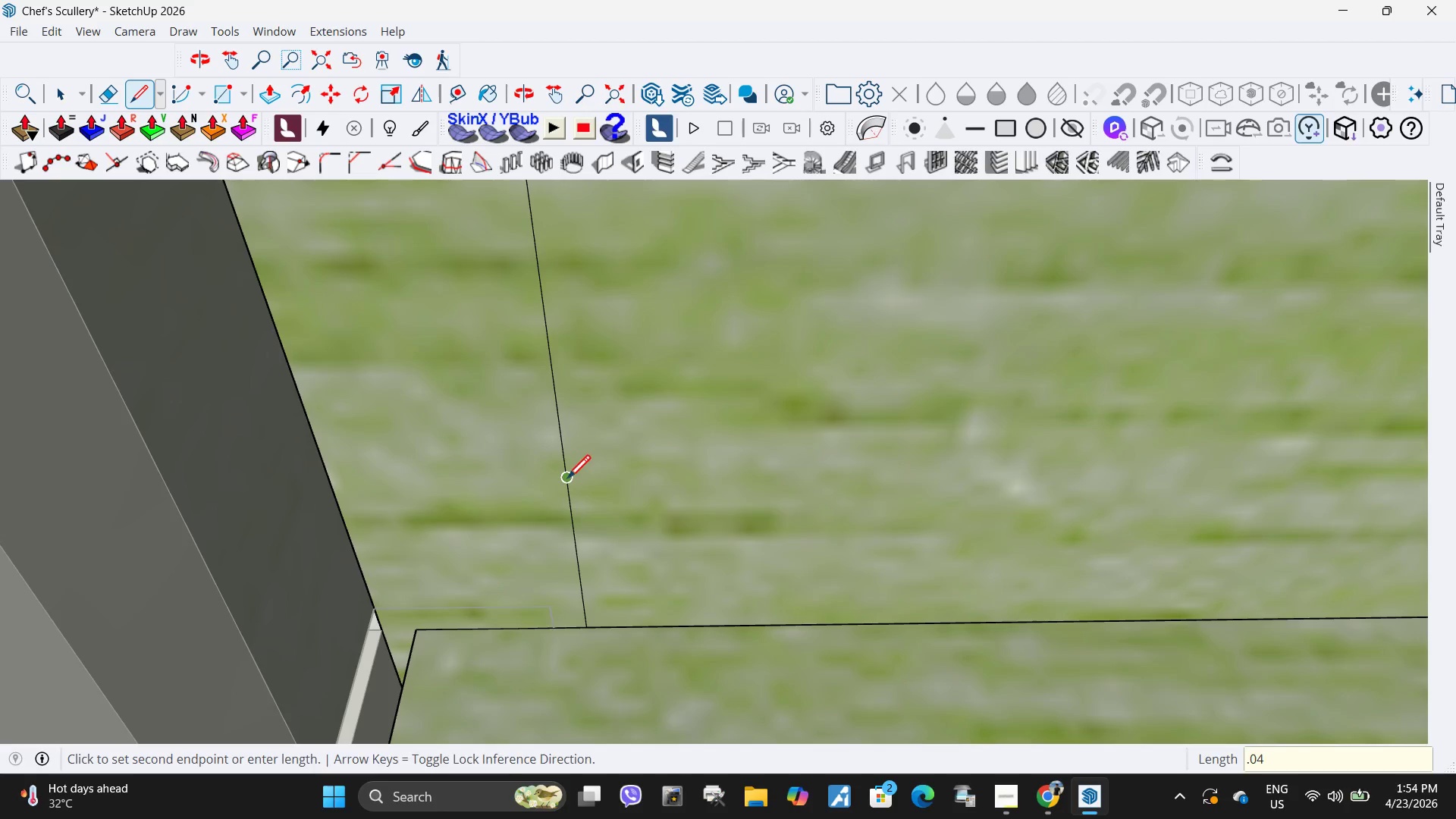 
scroll: coordinate [1019, 535], scroll_direction: down, amount: 30.0
 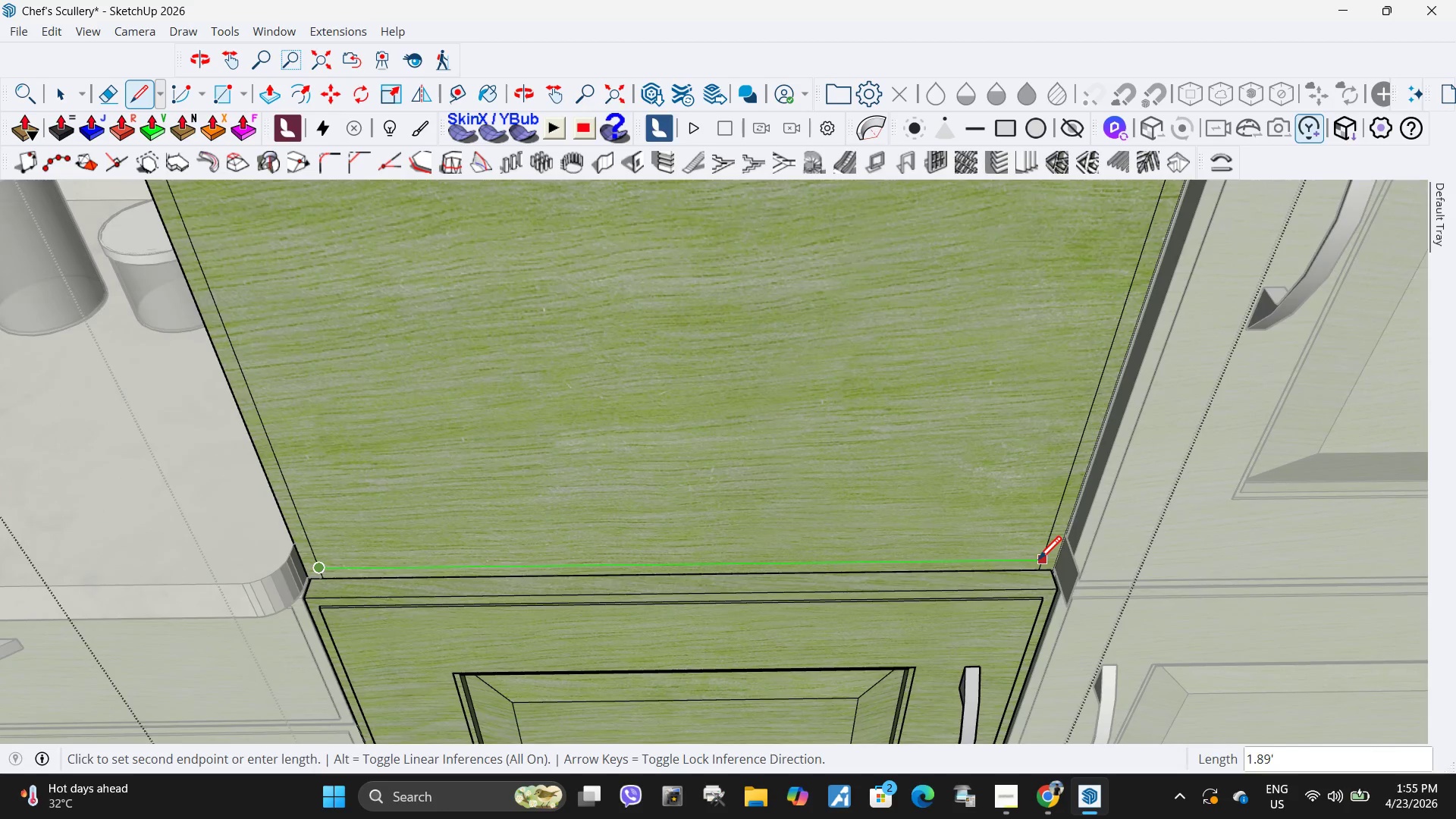 
left_click([1038, 562])
 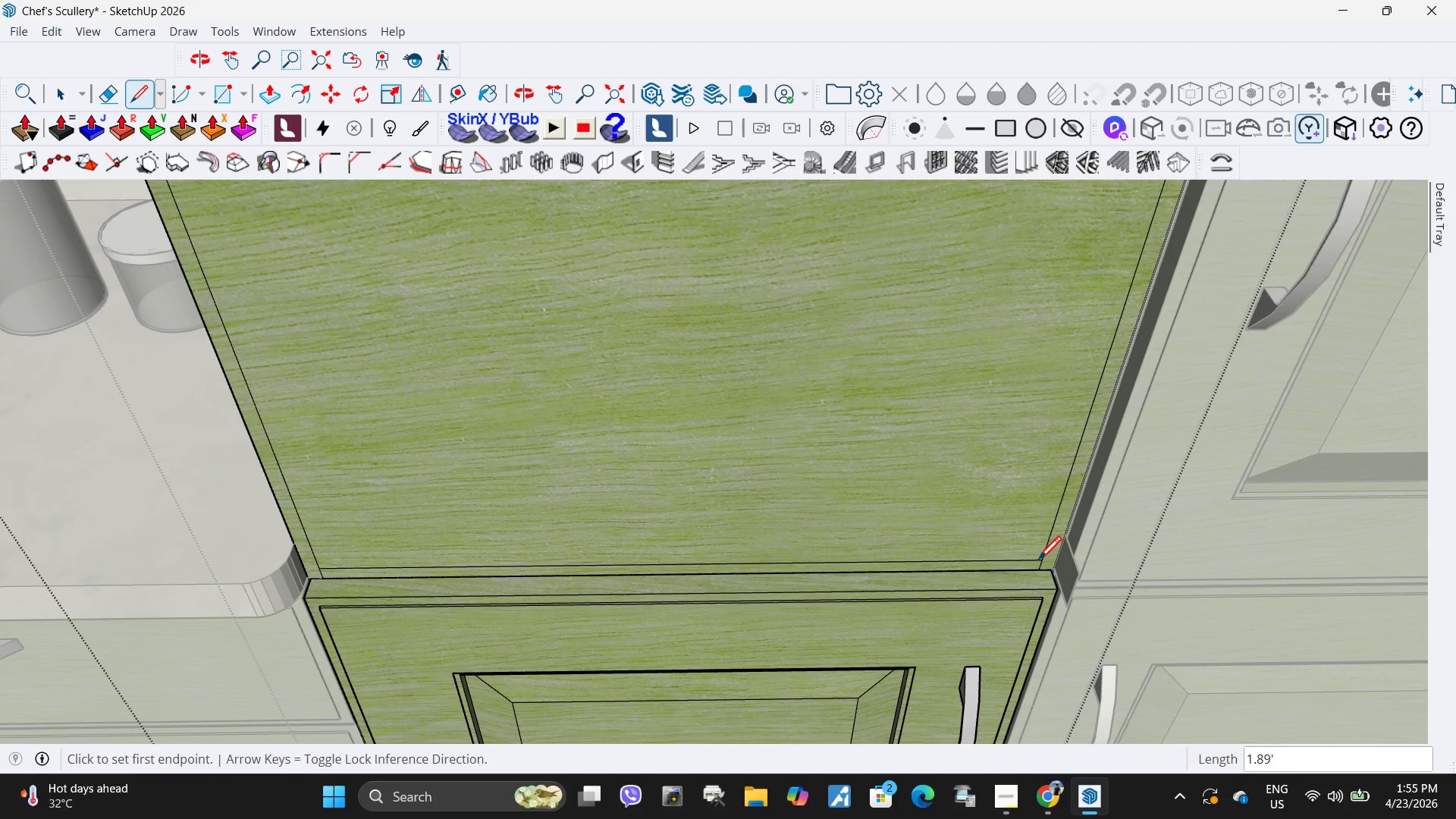 
key(Space)
 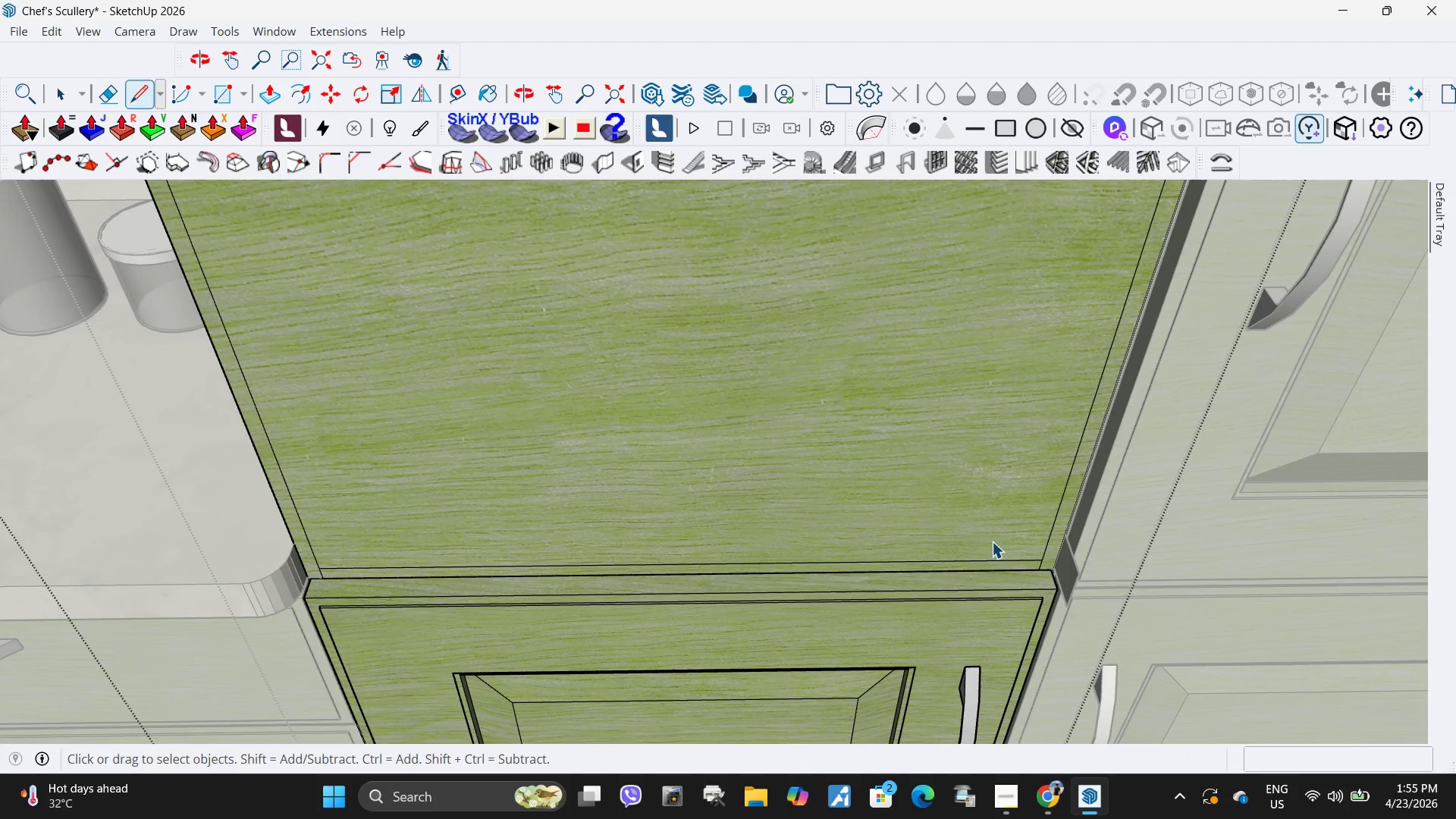 
double_click([926, 515])
 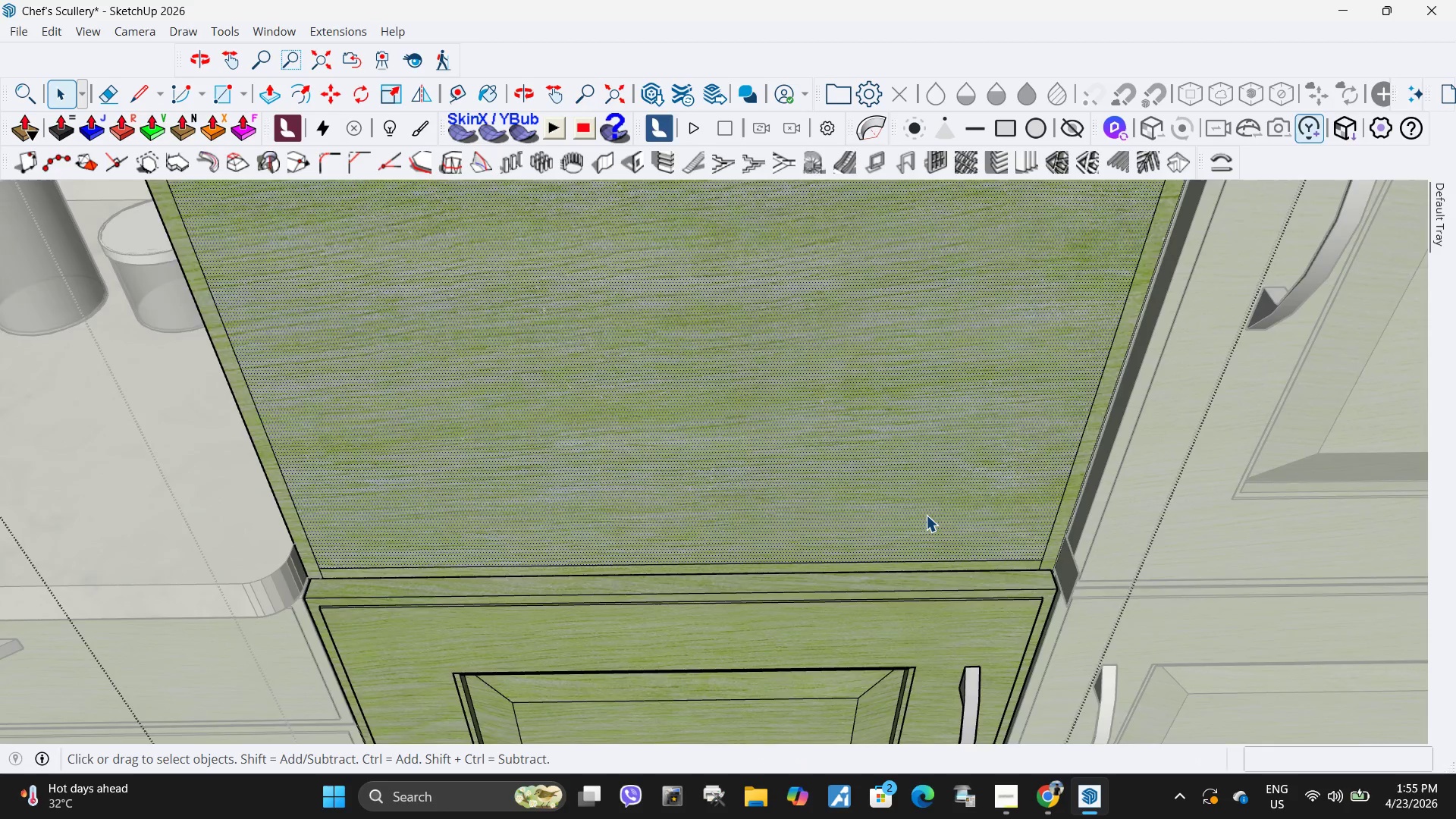 
key(P)
 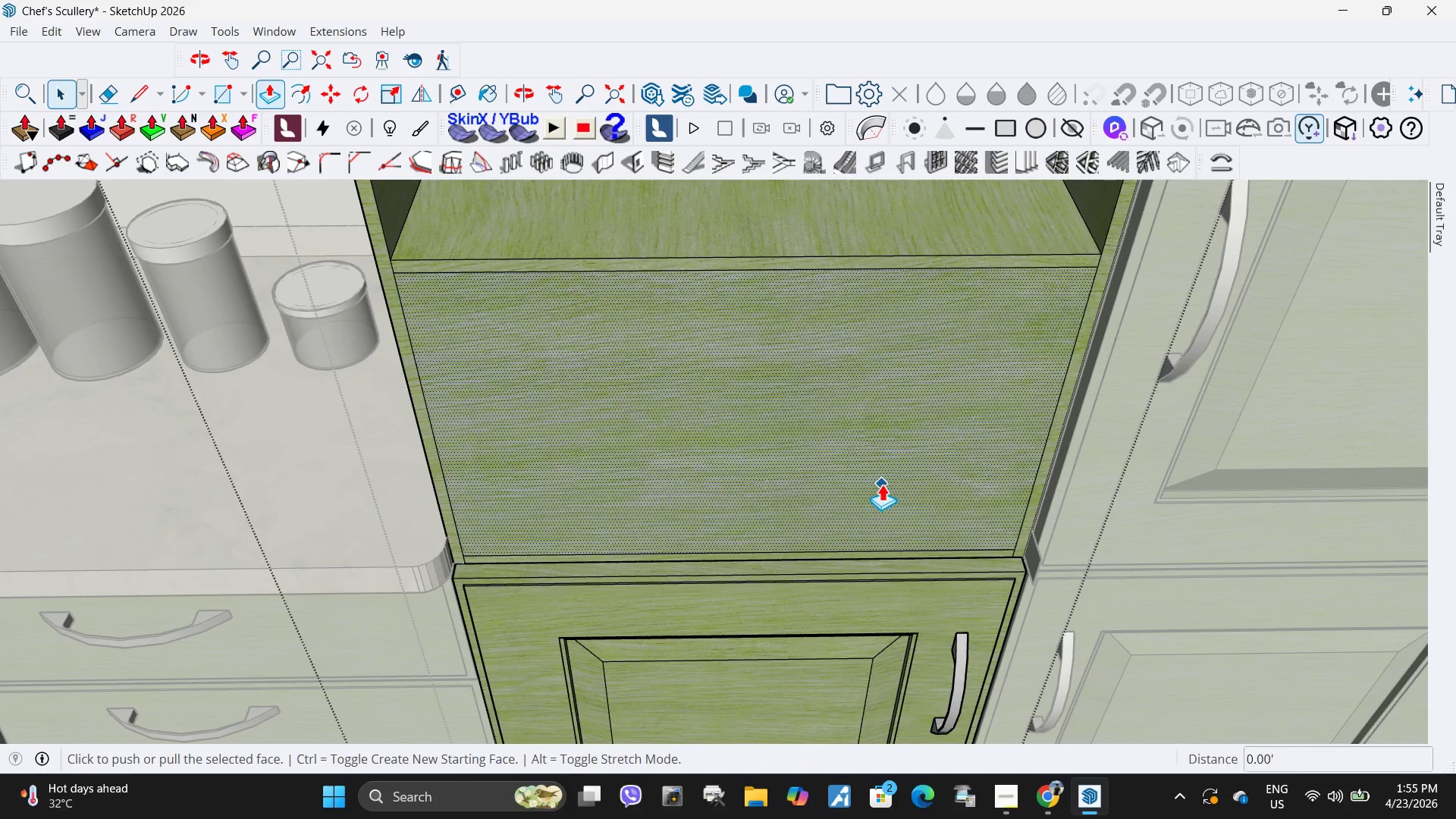 
left_click([882, 484])
 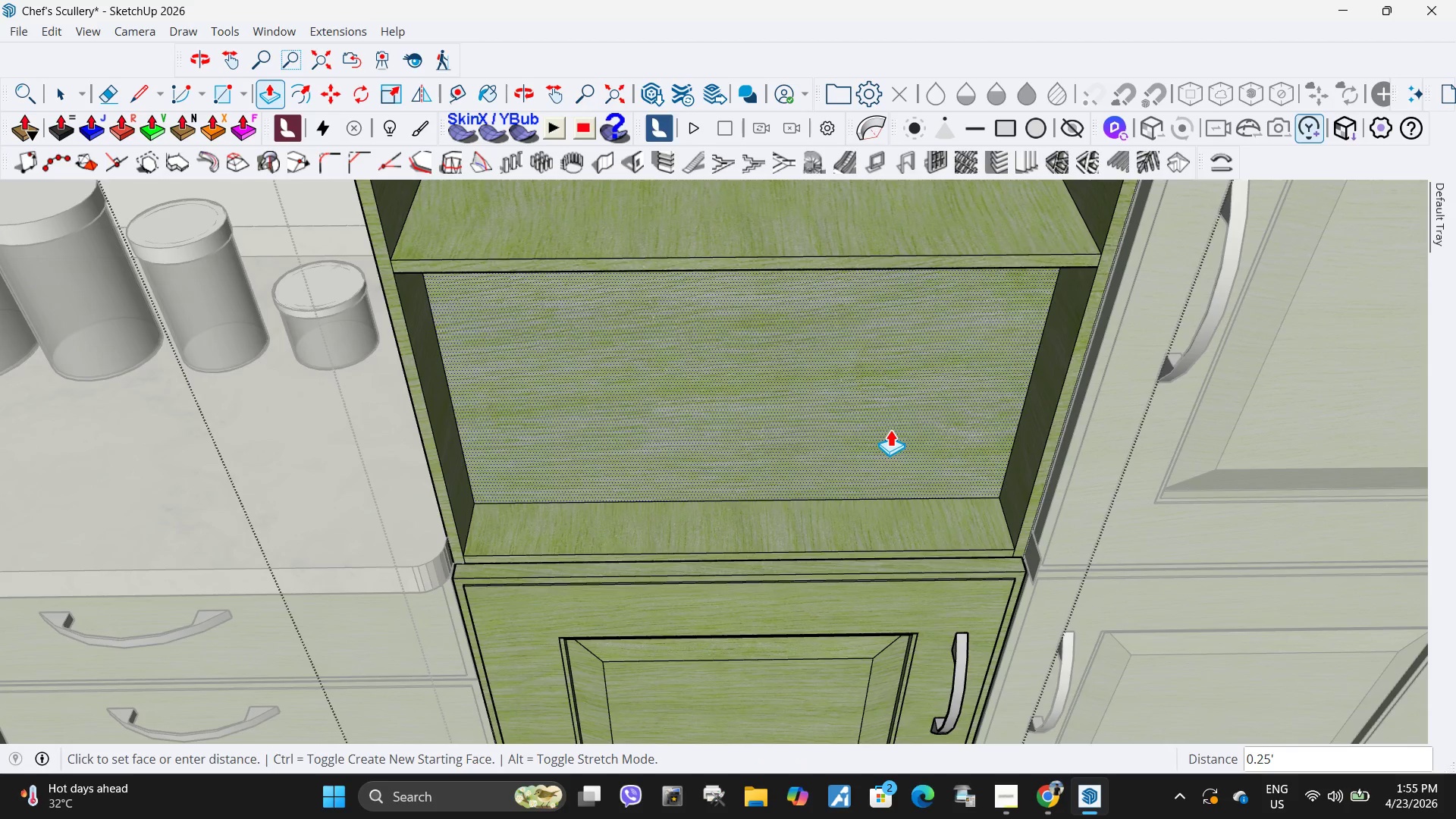 
scroll: coordinate [926, 515], scroll_direction: down, amount: 3.0
 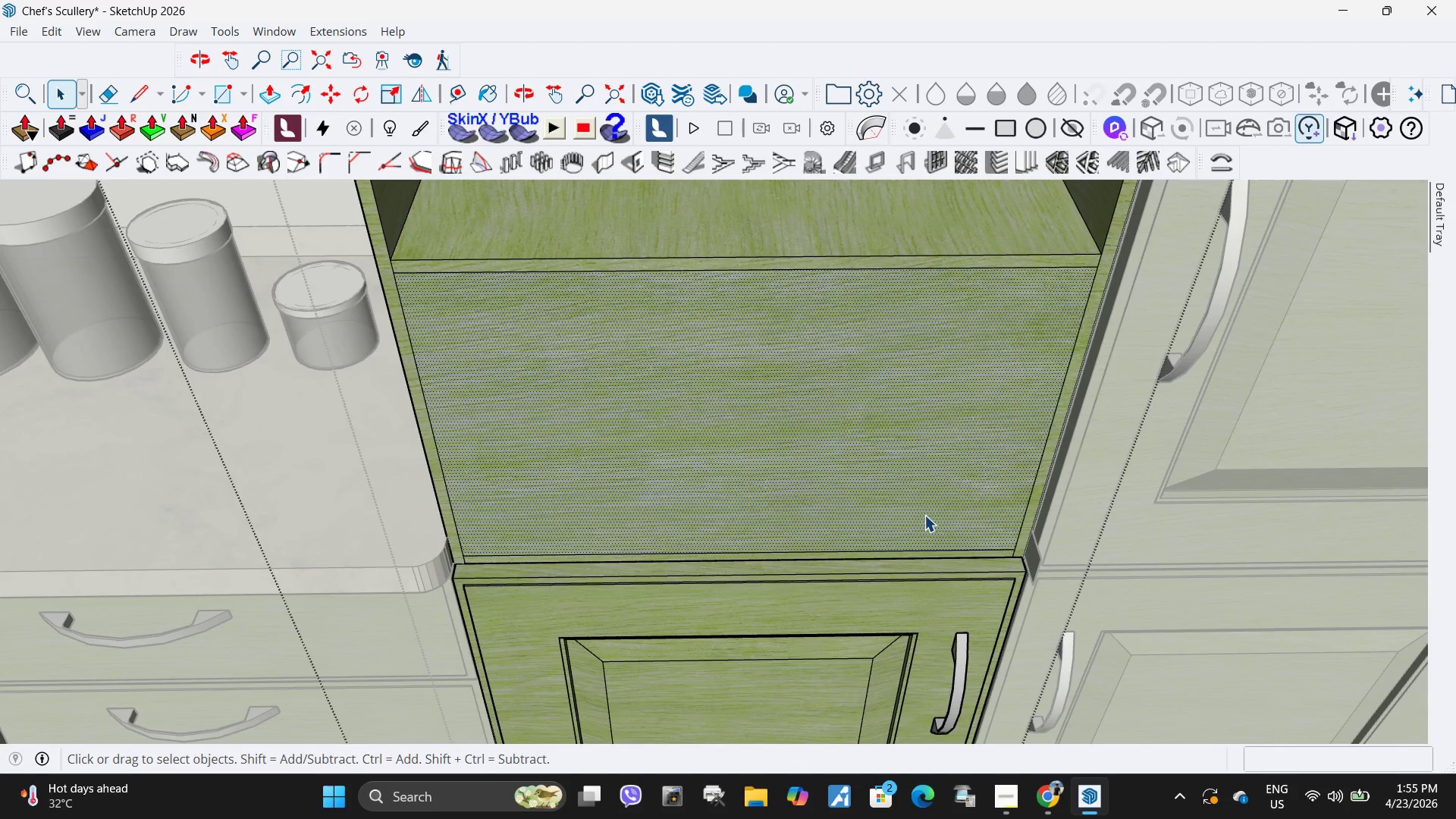 
key(Numpad1)
 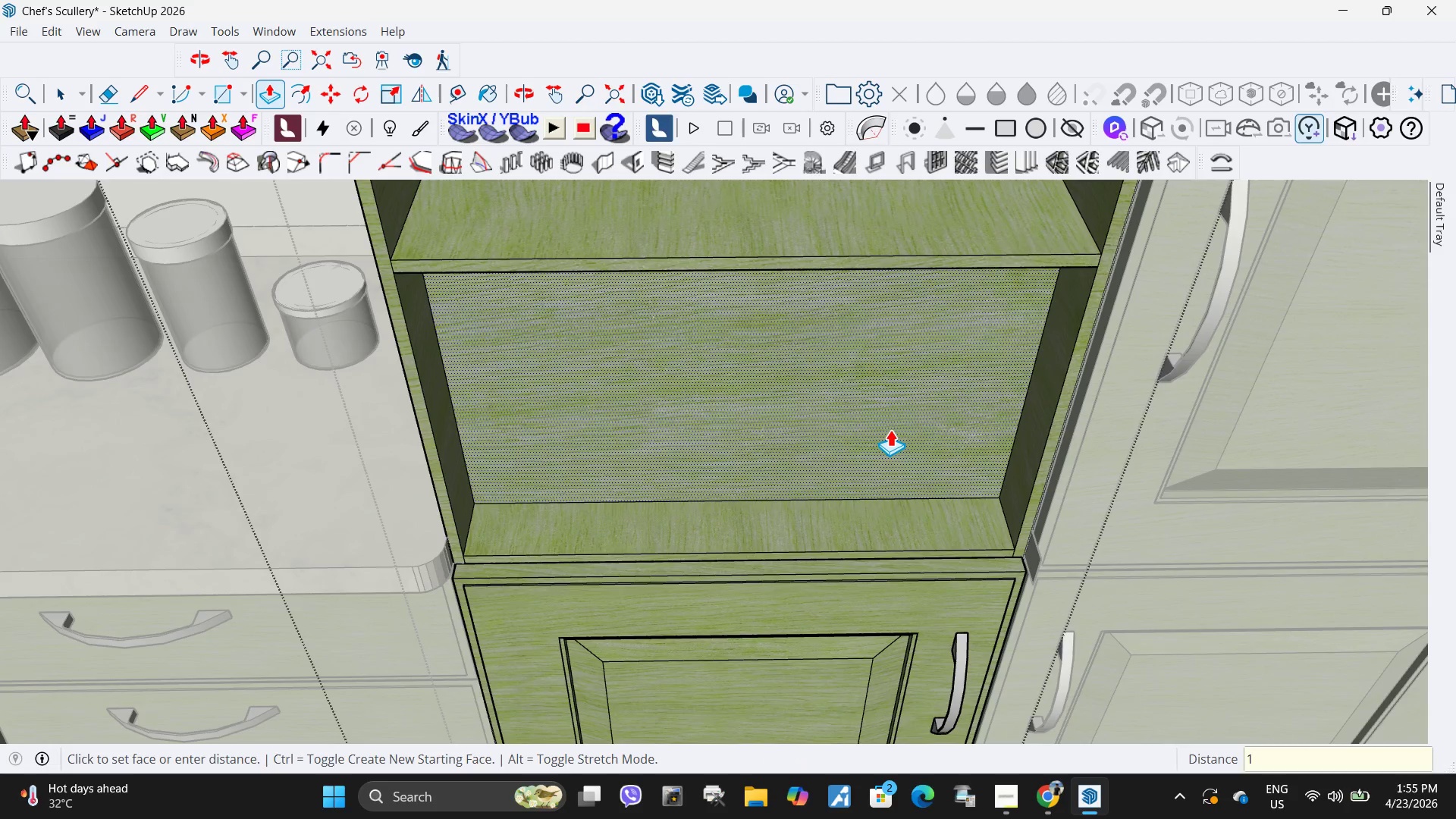 
key(NumpadDecimal)
 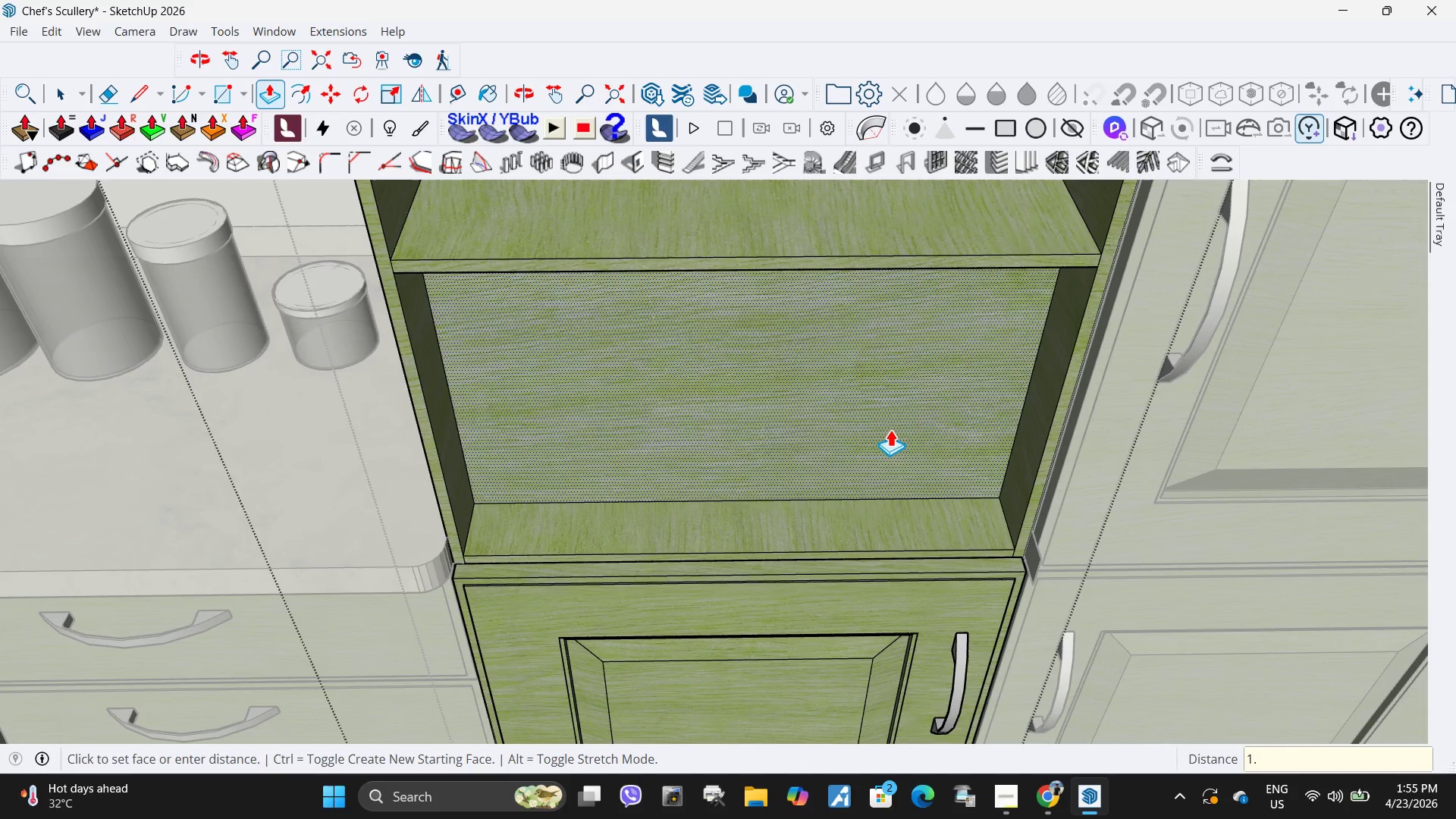 
key(Numpad2)
 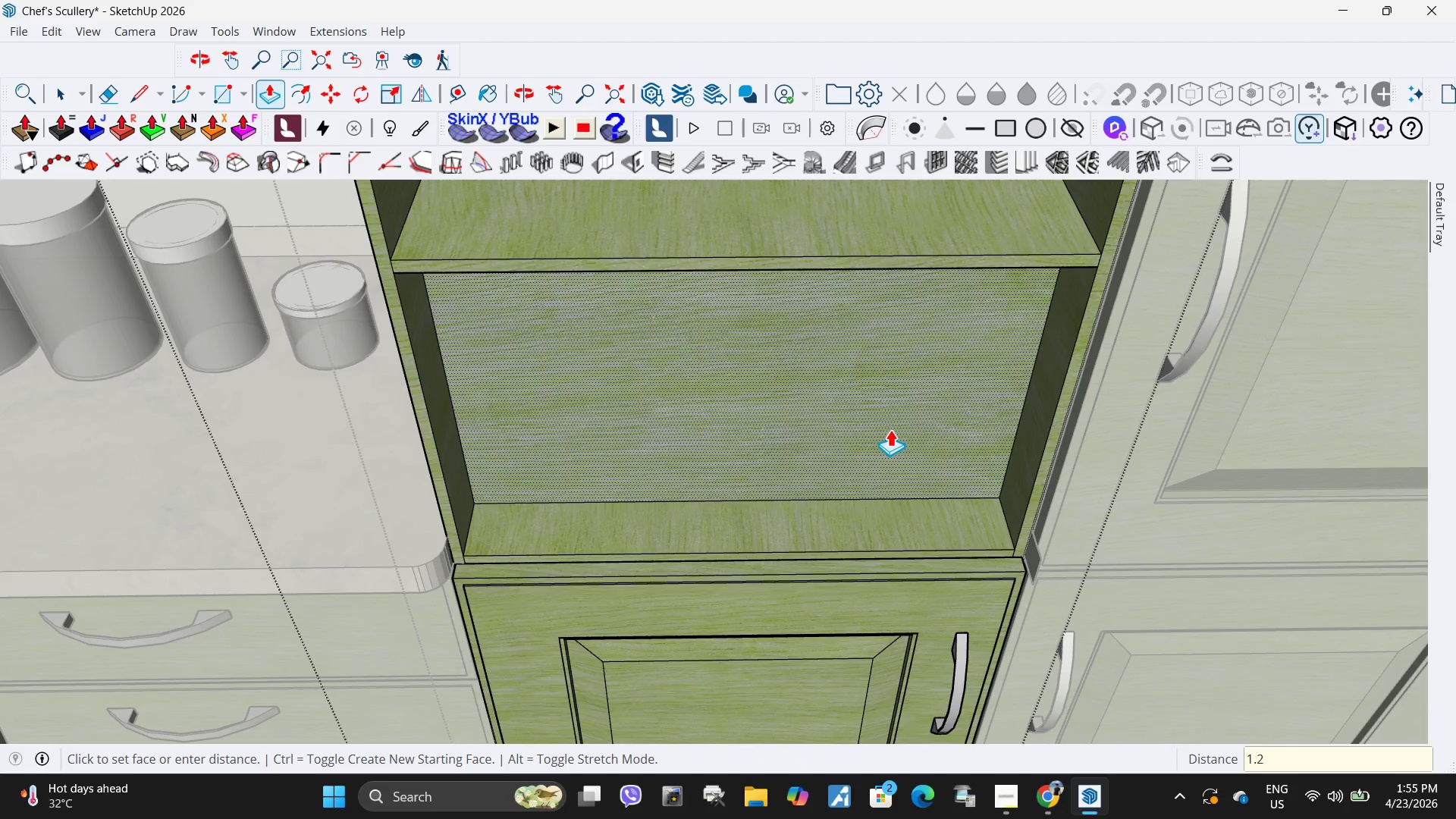 
key(Numpad2)
 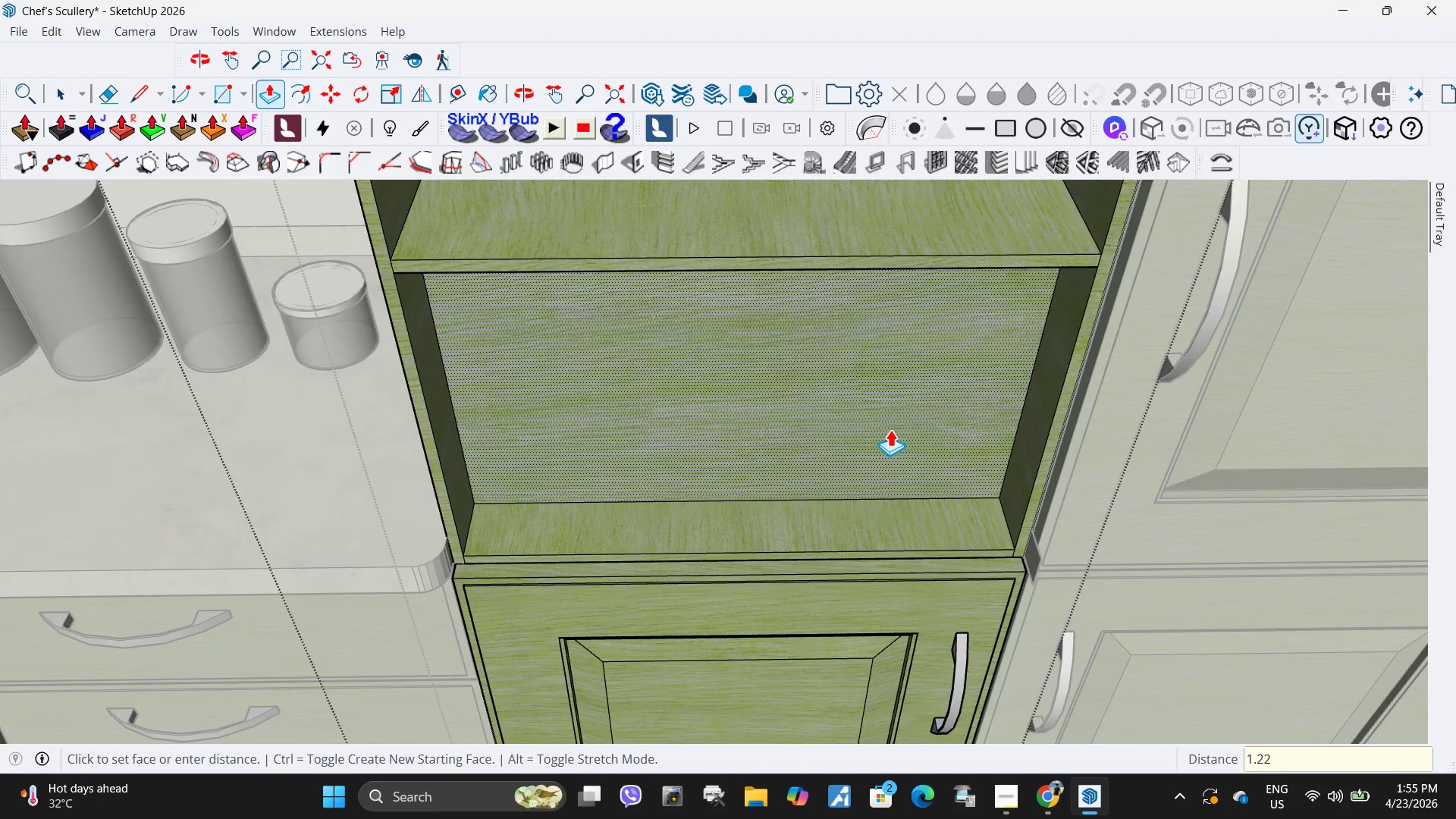 
key(NumpadEnter)
 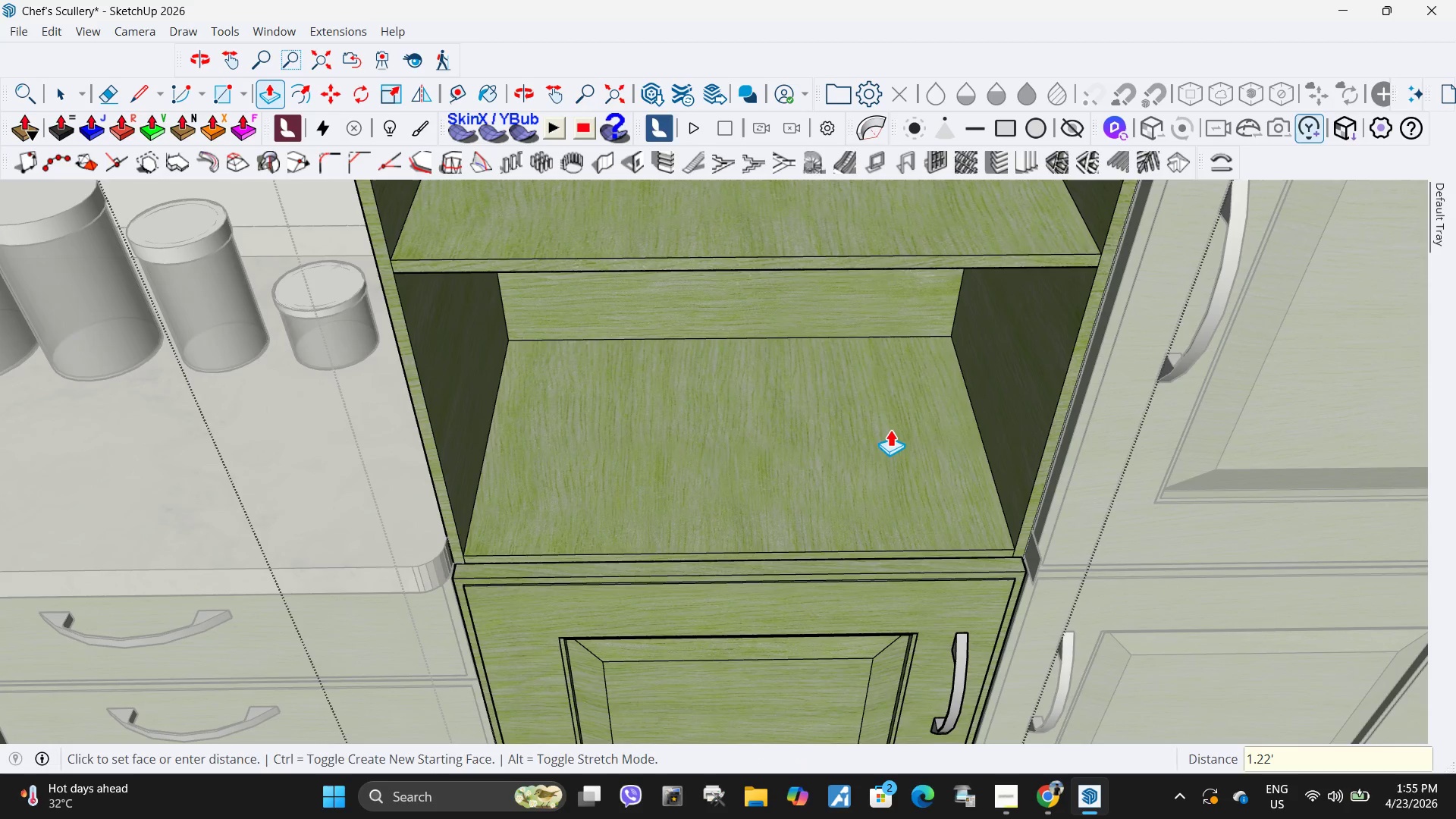 
key(Space)
 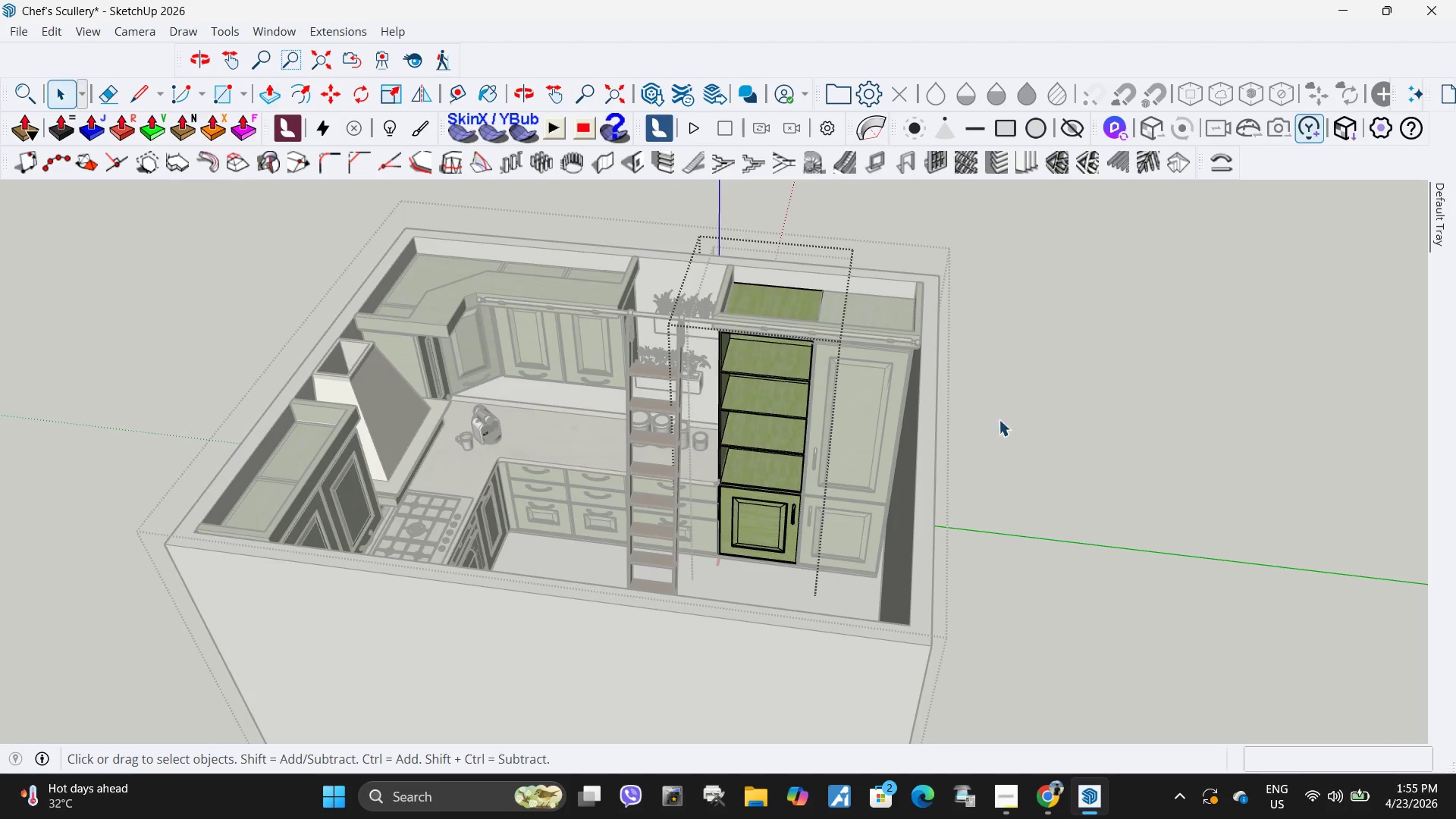 
scroll: coordinate [656, 419], scroll_direction: down, amount: 24.0
 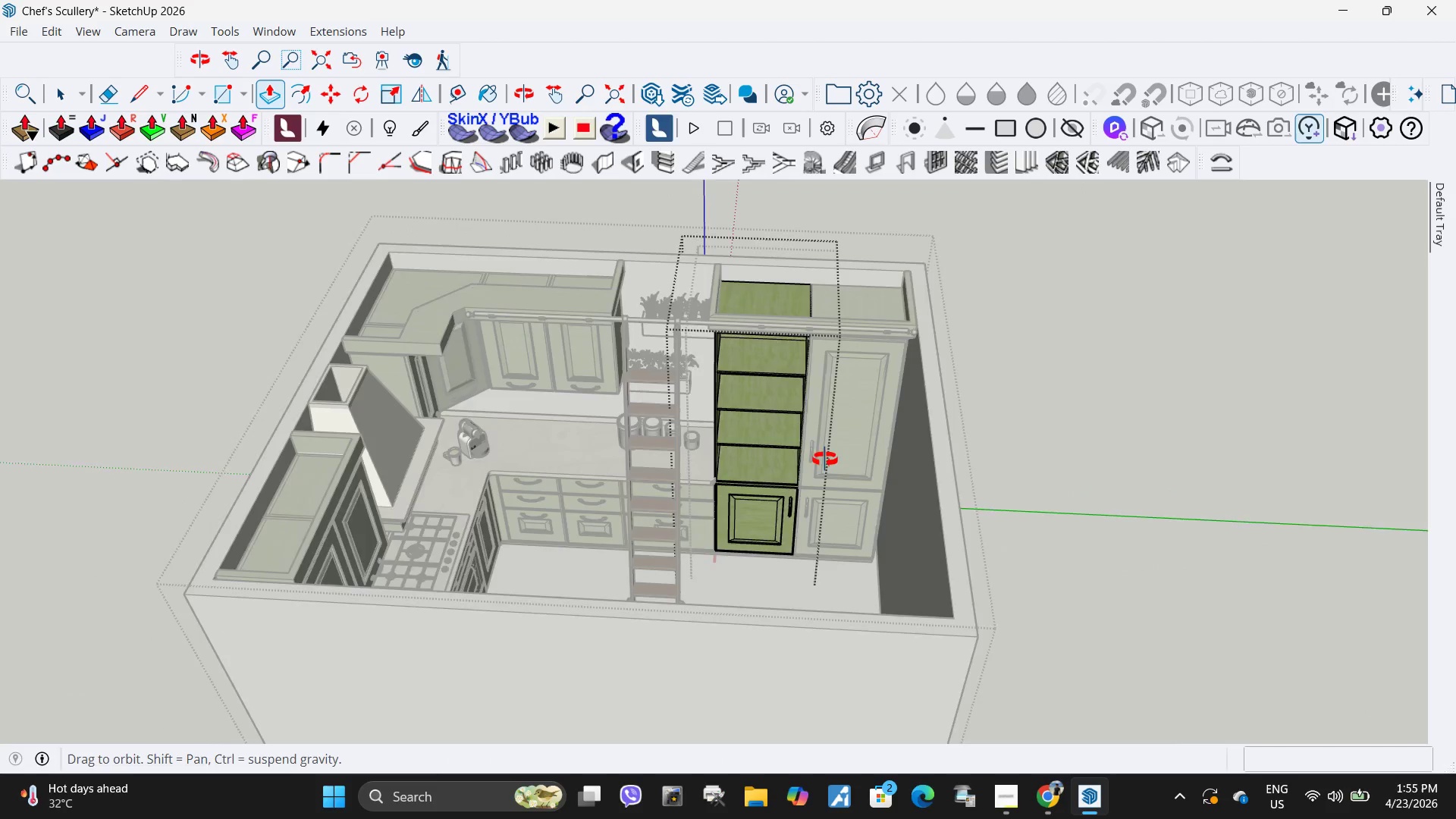 
key(Escape)
 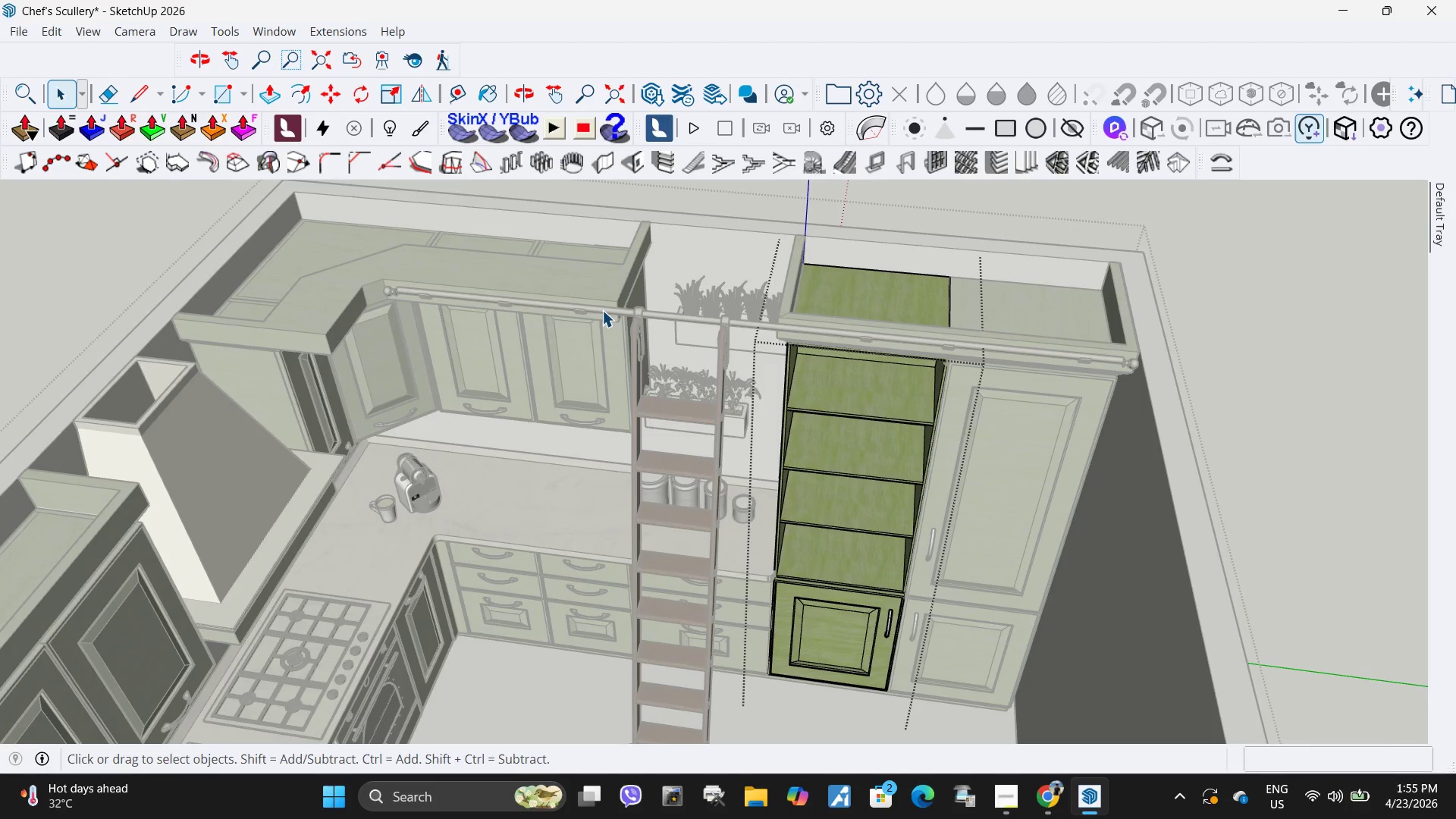 
key(Escape)
 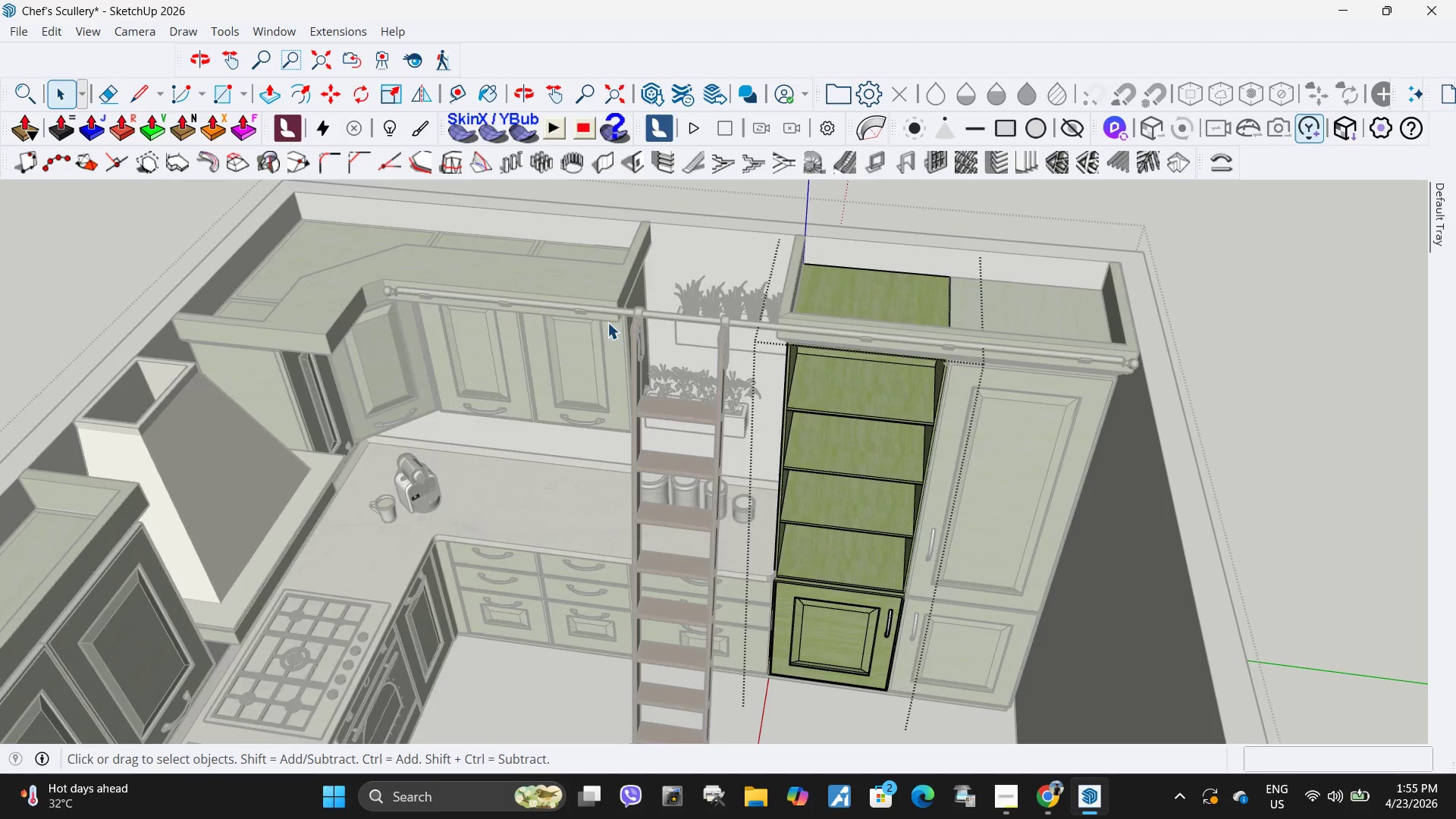 
key(Escape)
 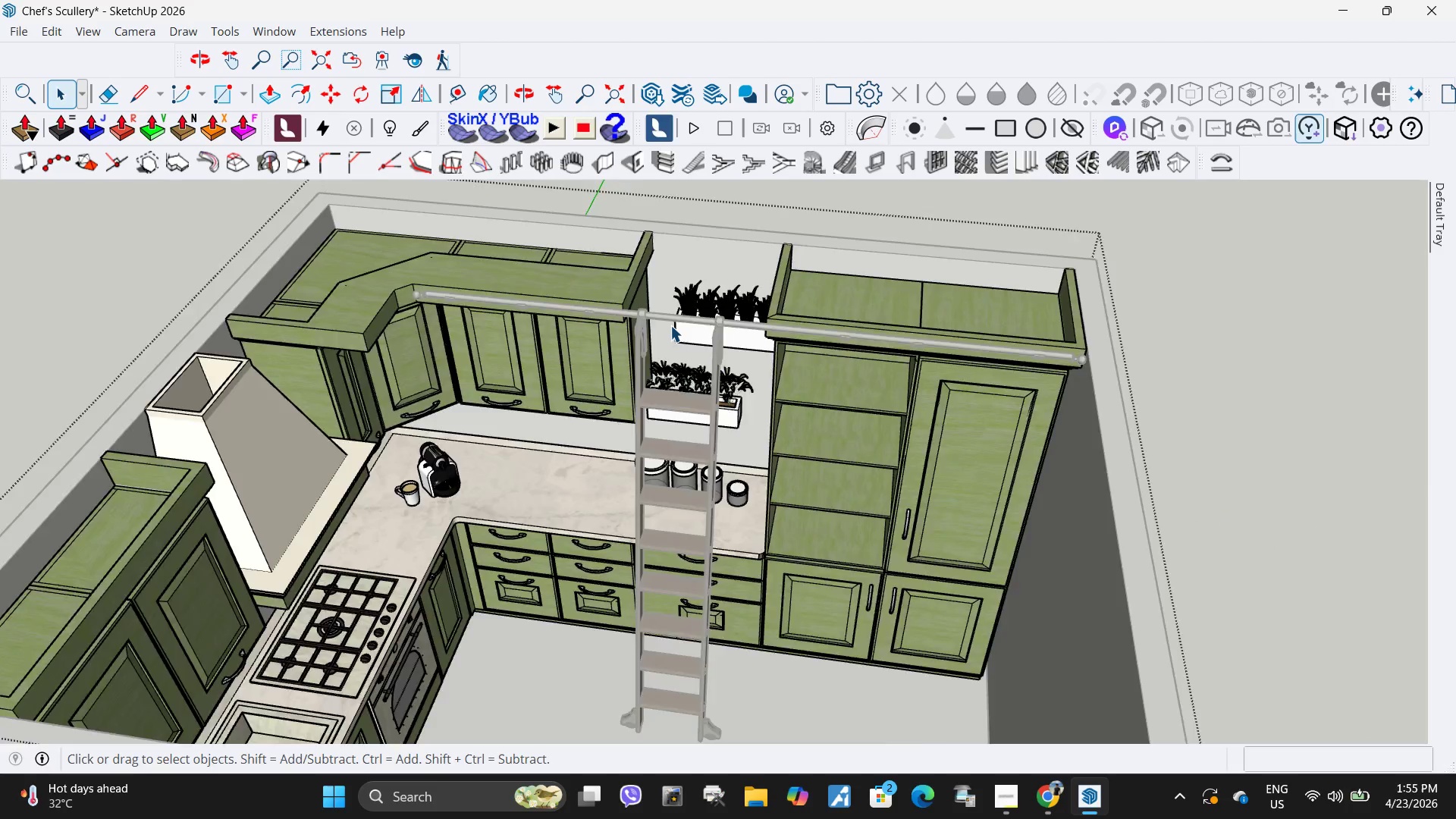 
key(Escape)
 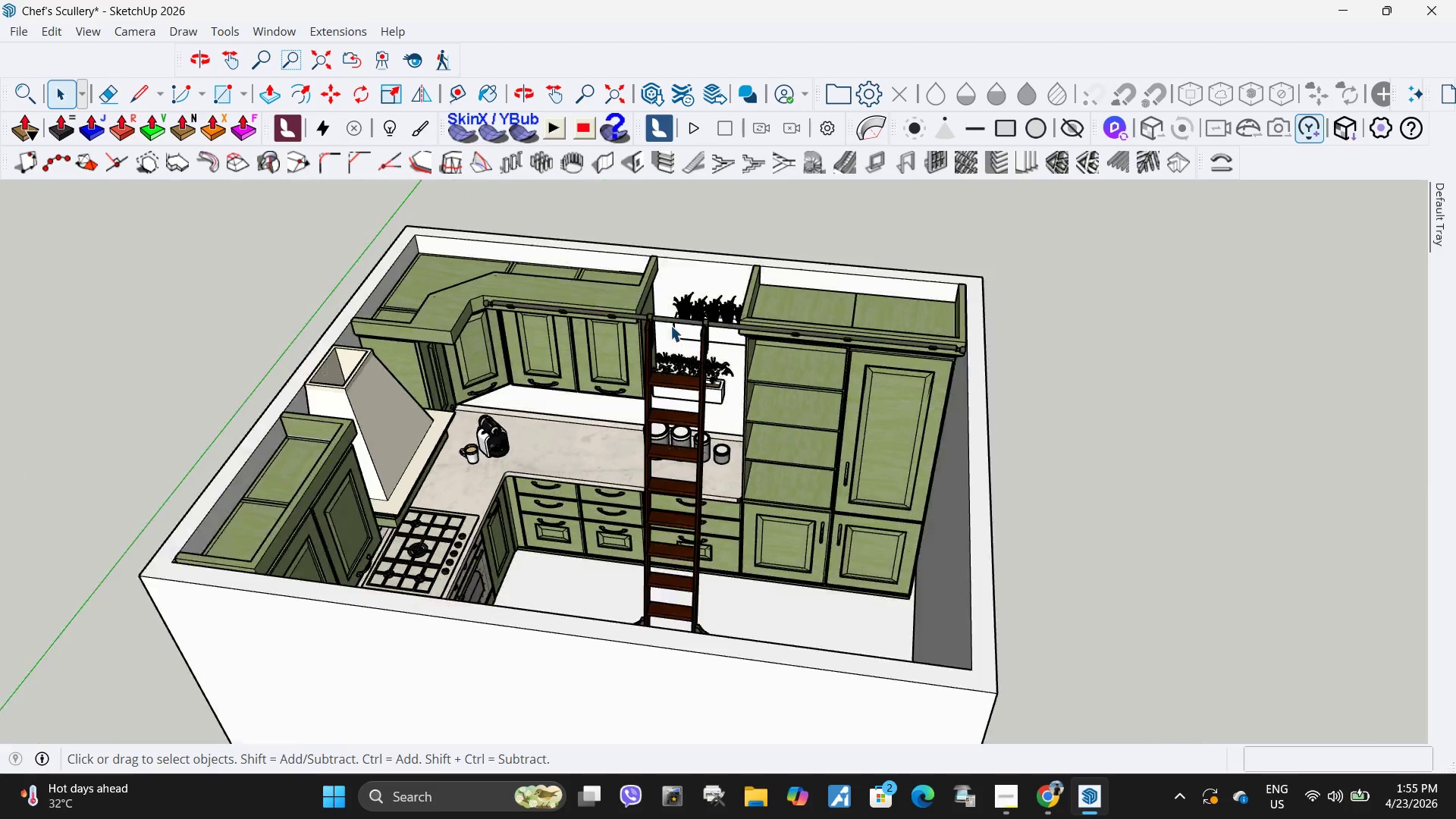 
key(Escape)
 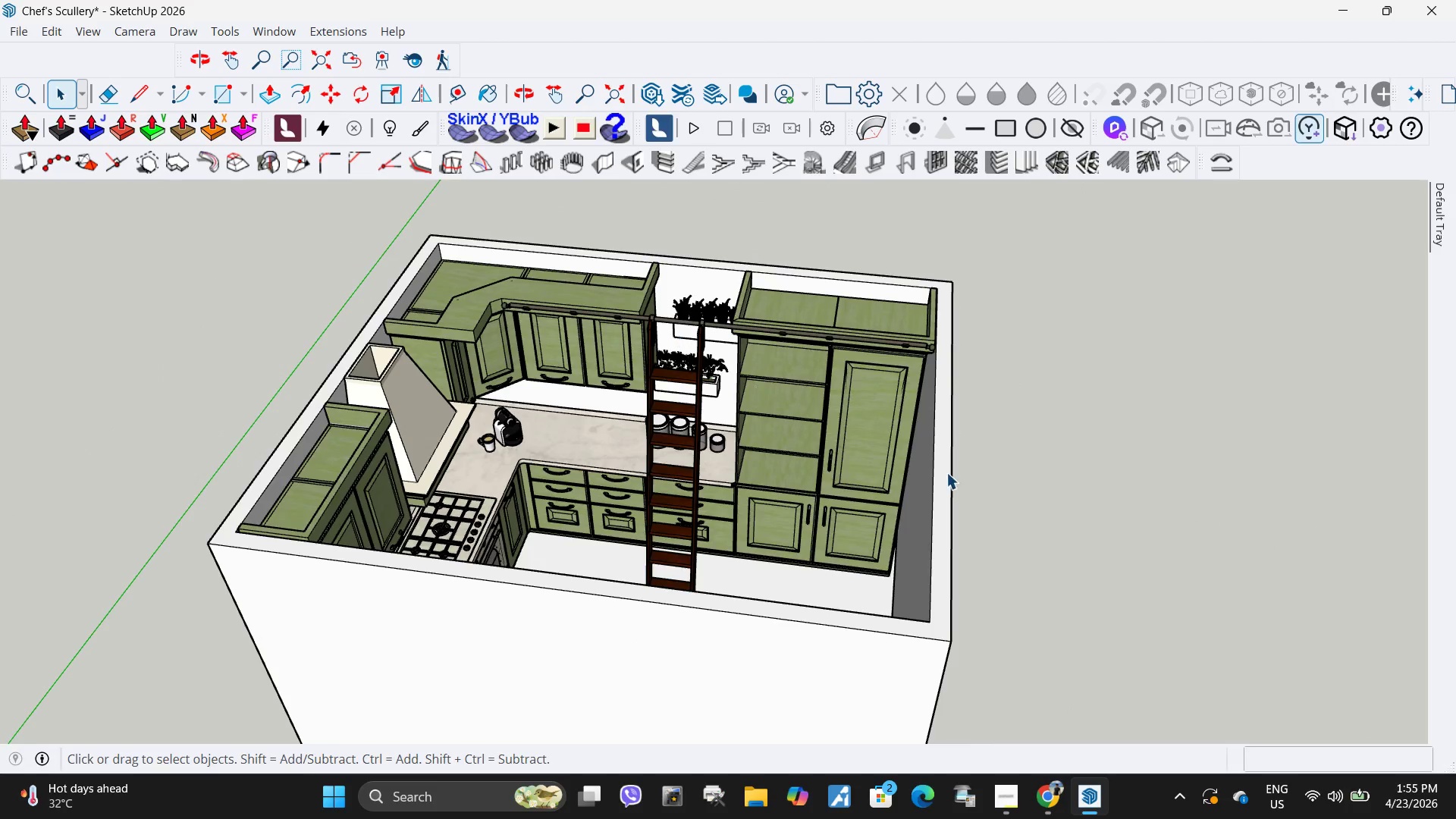 
key(Escape)
 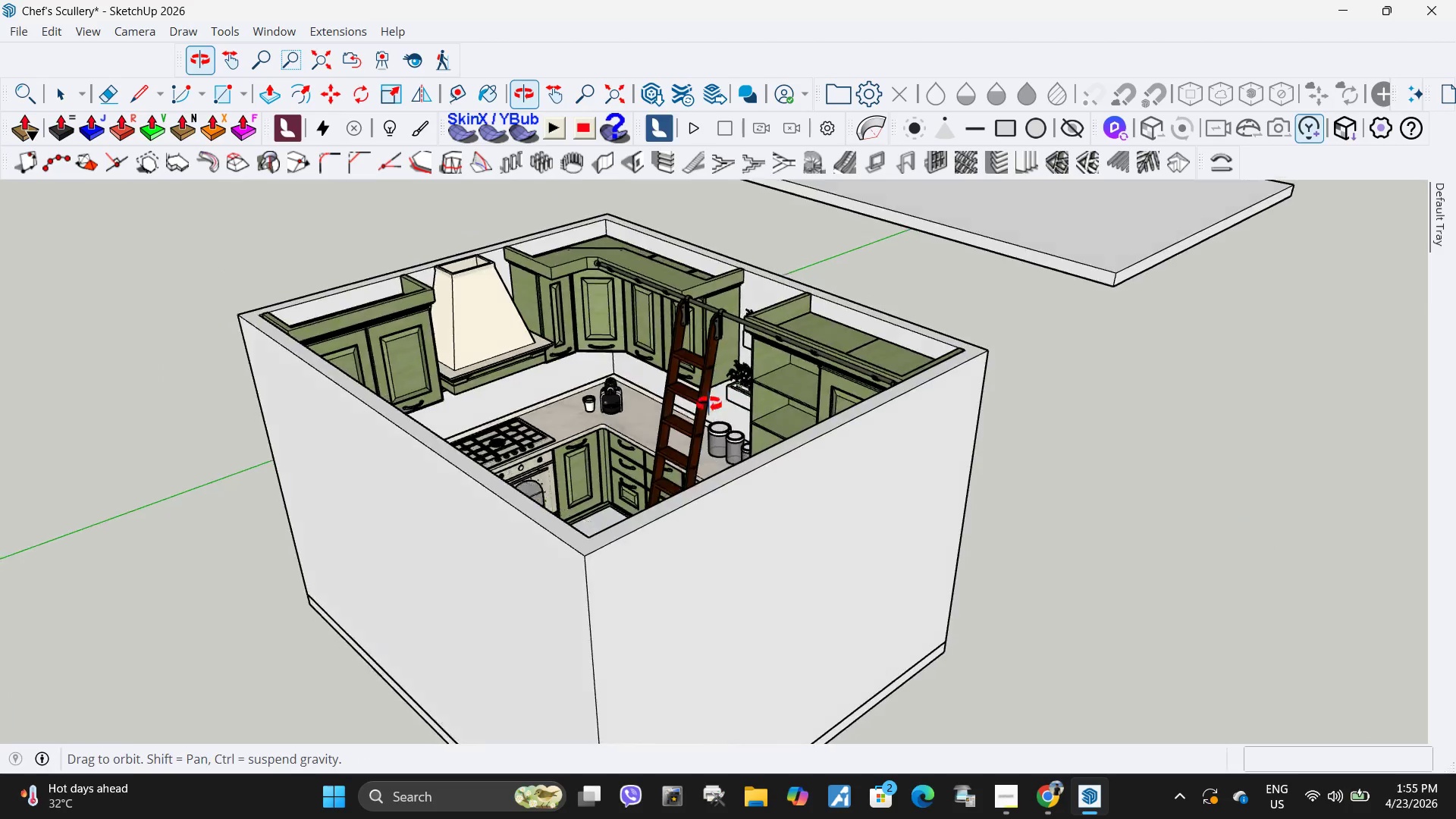 
scroll: coordinate [670, 325], scroll_direction: none, amount: 0.0
 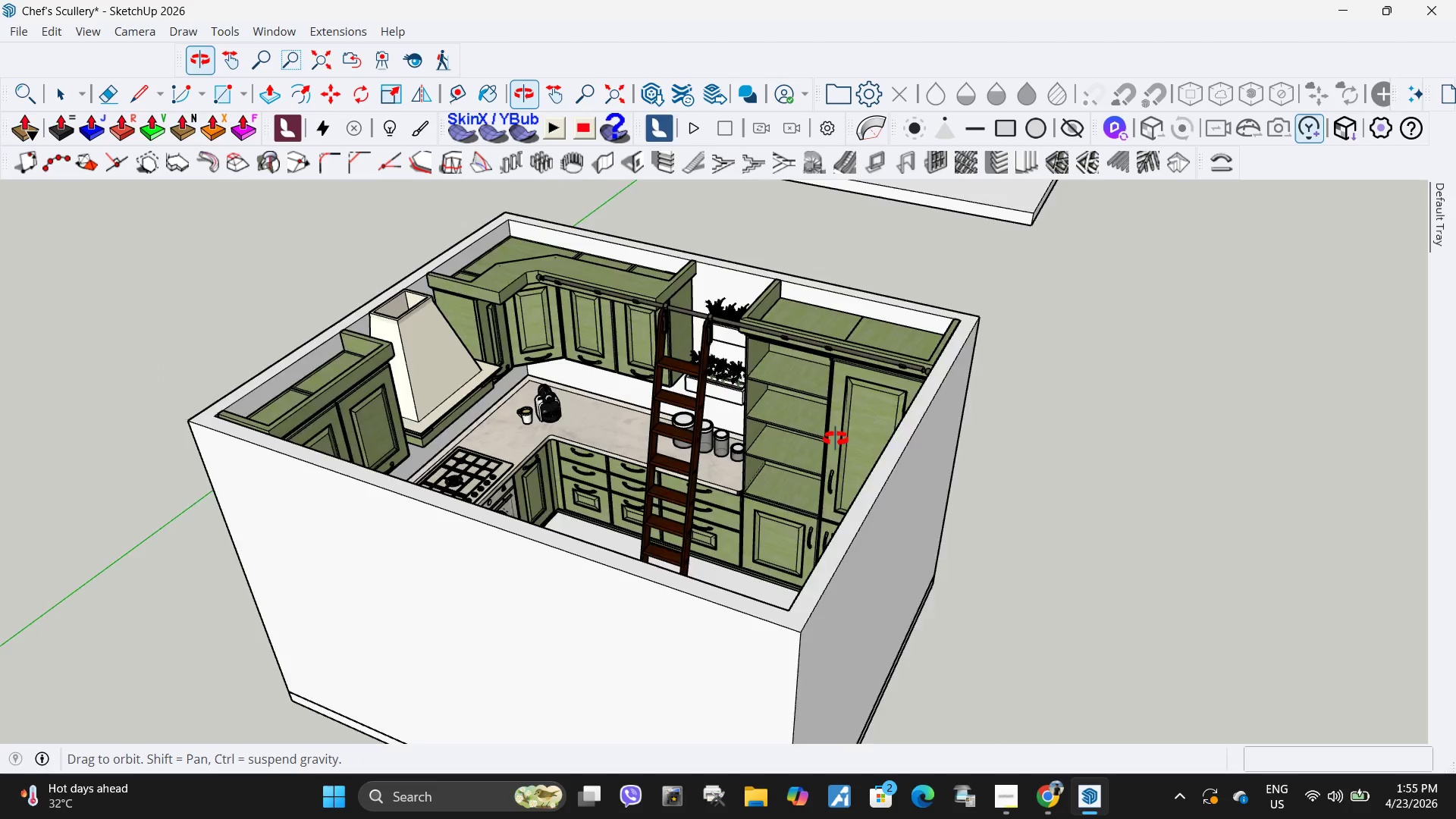 
scroll: coordinate [732, 337], scroll_direction: up, amount: 6.0
 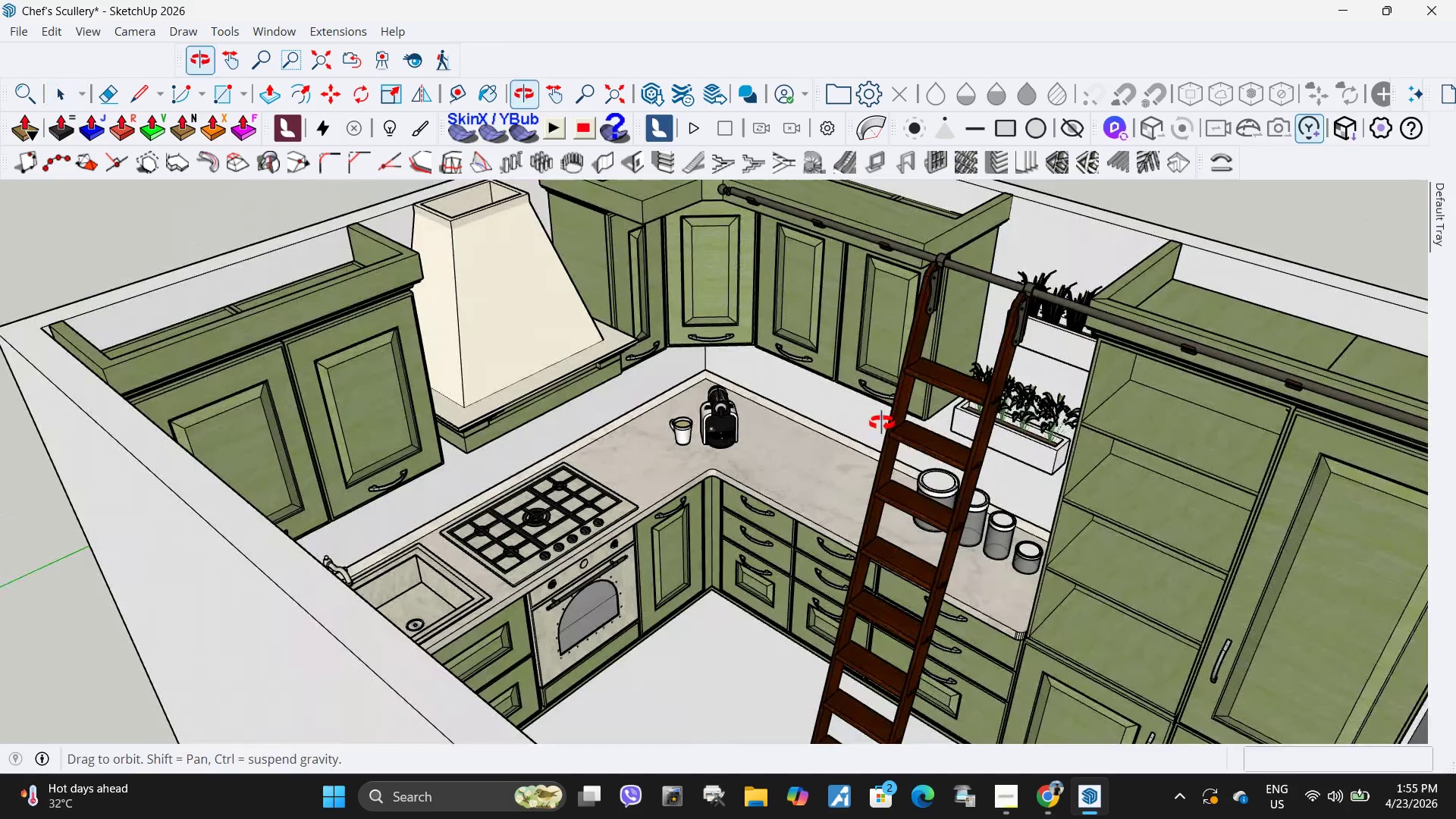 
scroll: coordinate [559, 378], scroll_direction: down, amount: 4.0
 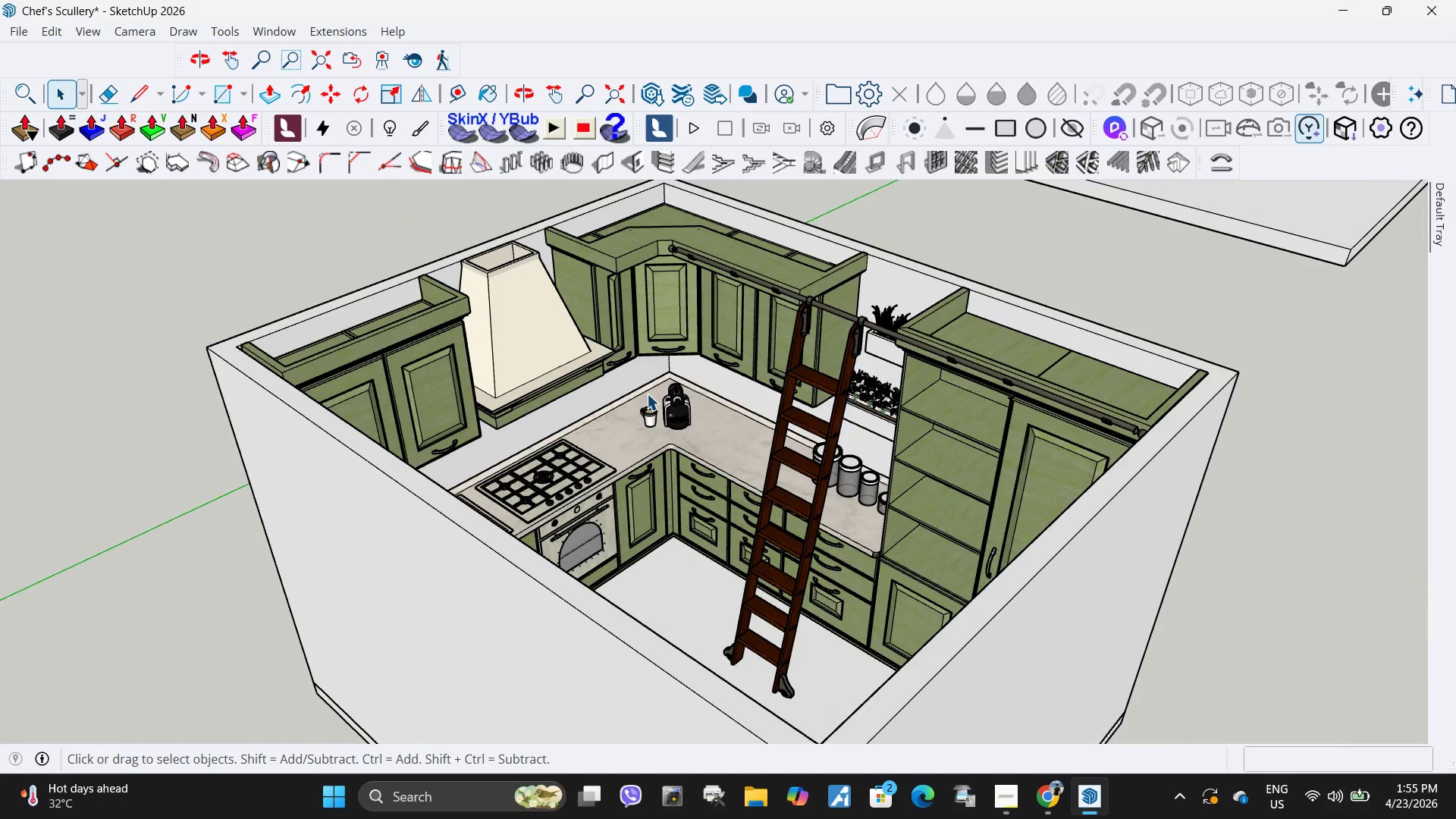 
left_click([738, 527])
 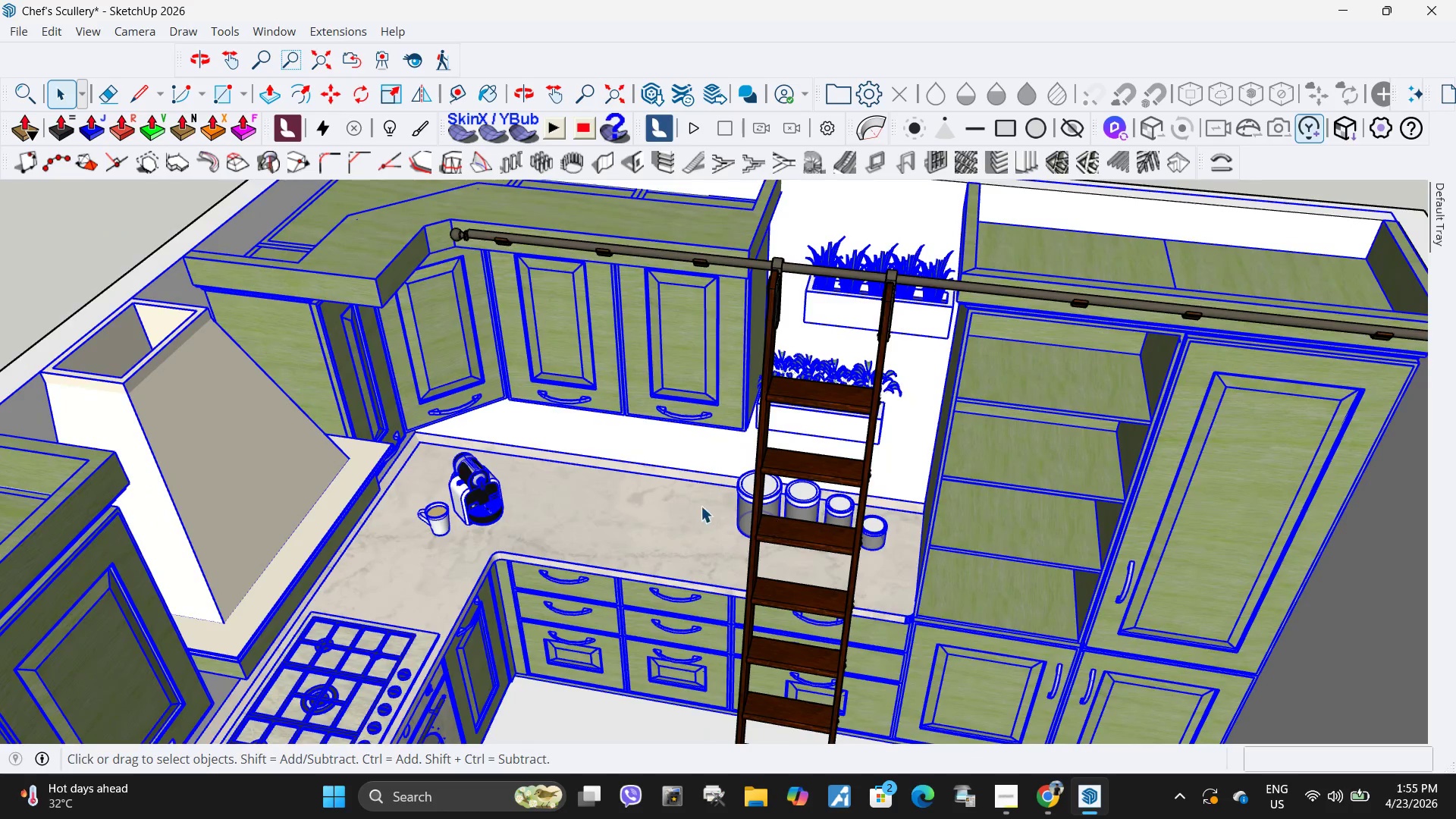 
scroll: coordinate [752, 447], scroll_direction: up, amount: 5.0
 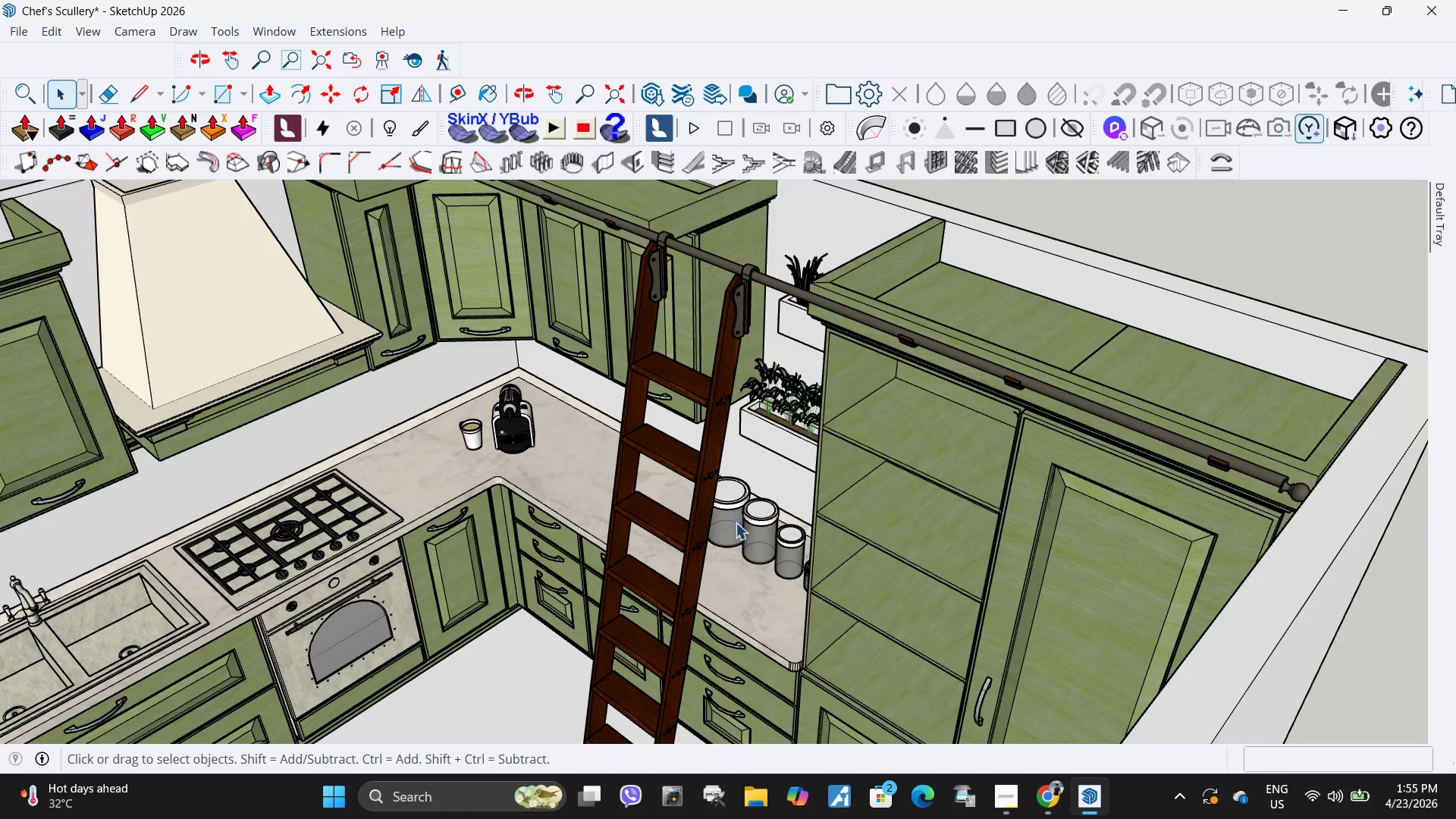 
double_click([741, 500])
 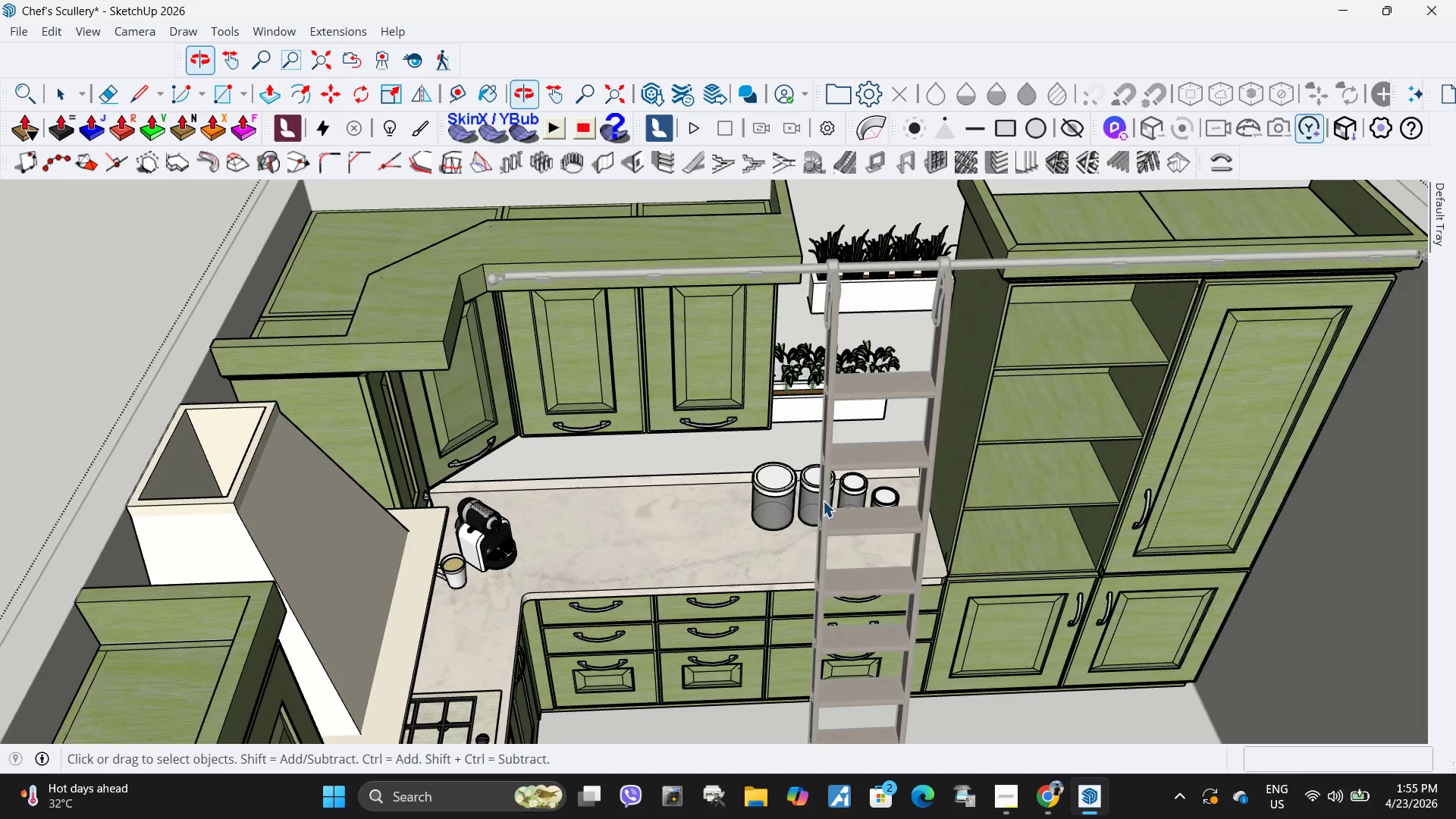 
left_click([779, 497])
 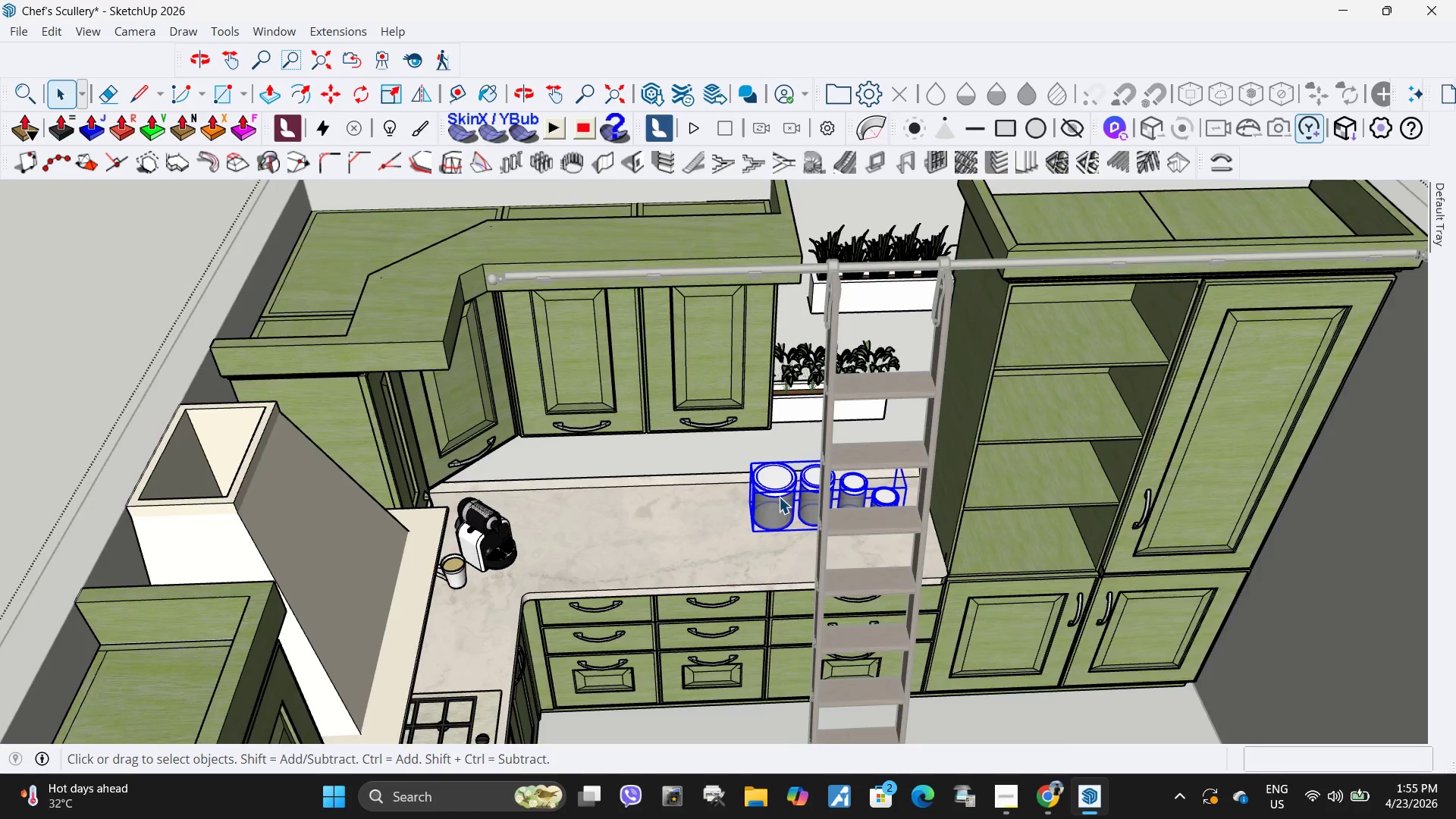 
hold_key(key=ControlLeft, duration=0.39)
 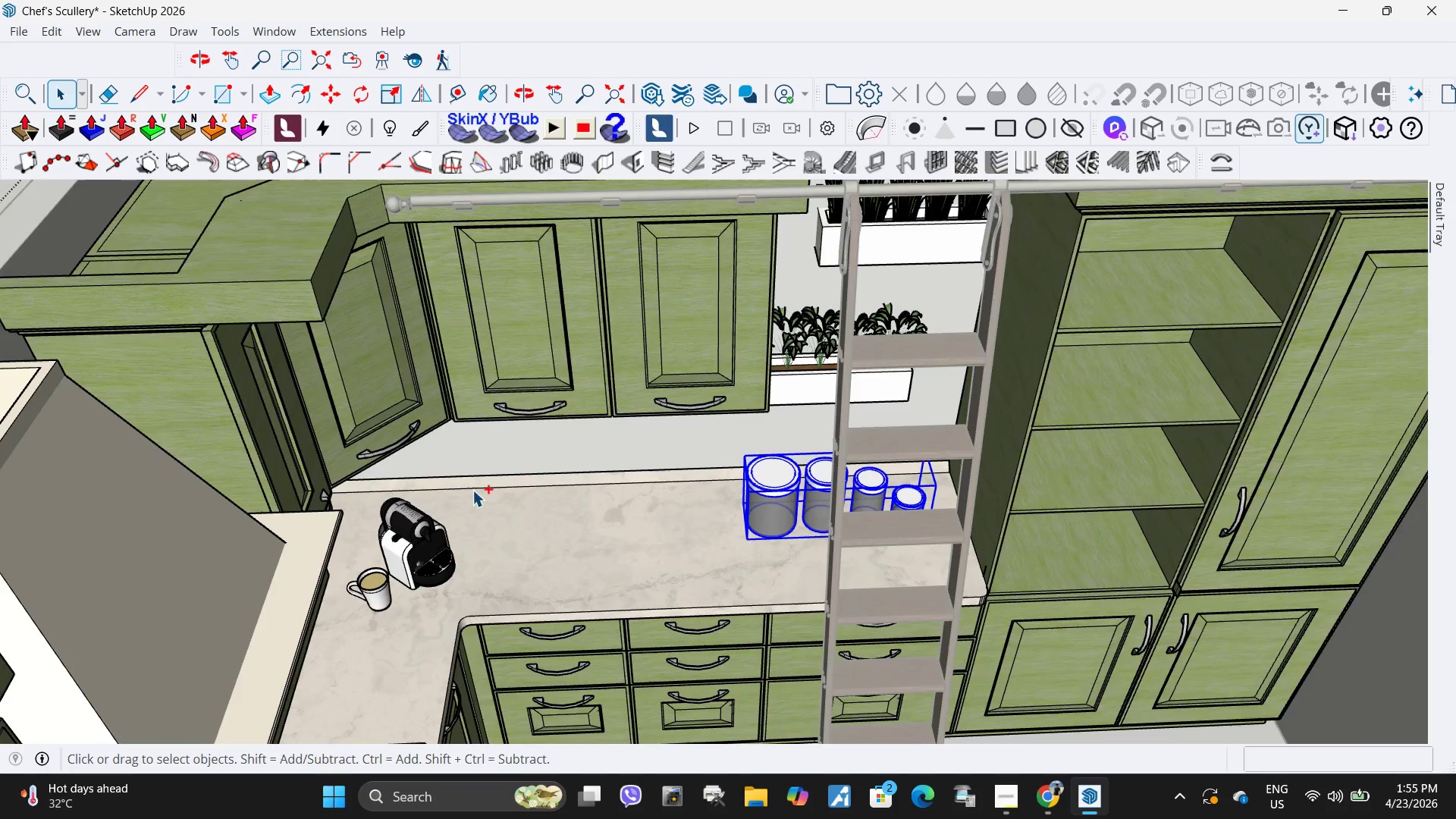 
scroll: coordinate [779, 497], scroll_direction: up, amount: 2.0
 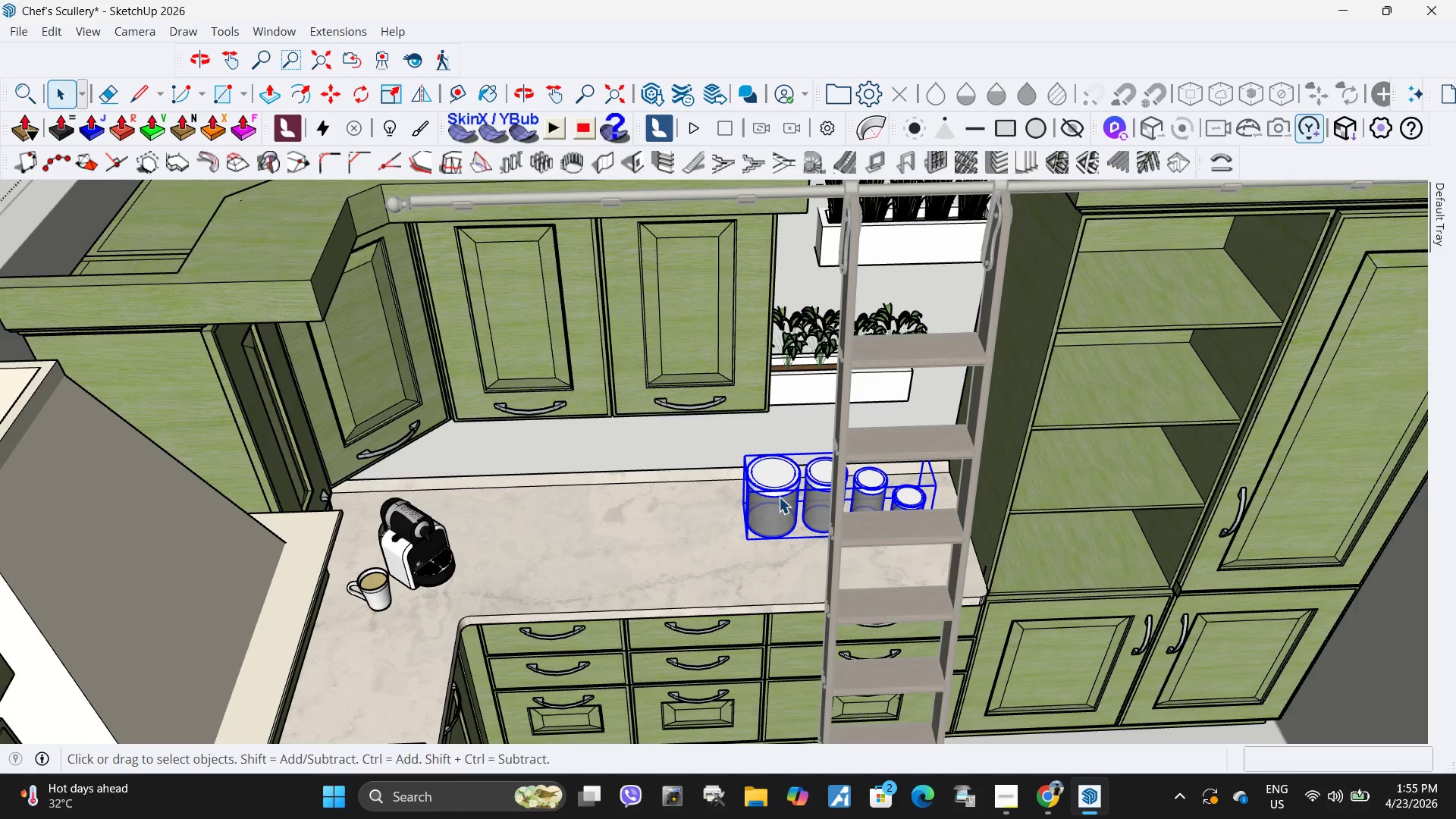 
scroll: coordinate [465, 498], scroll_direction: down, amount: 5.0
 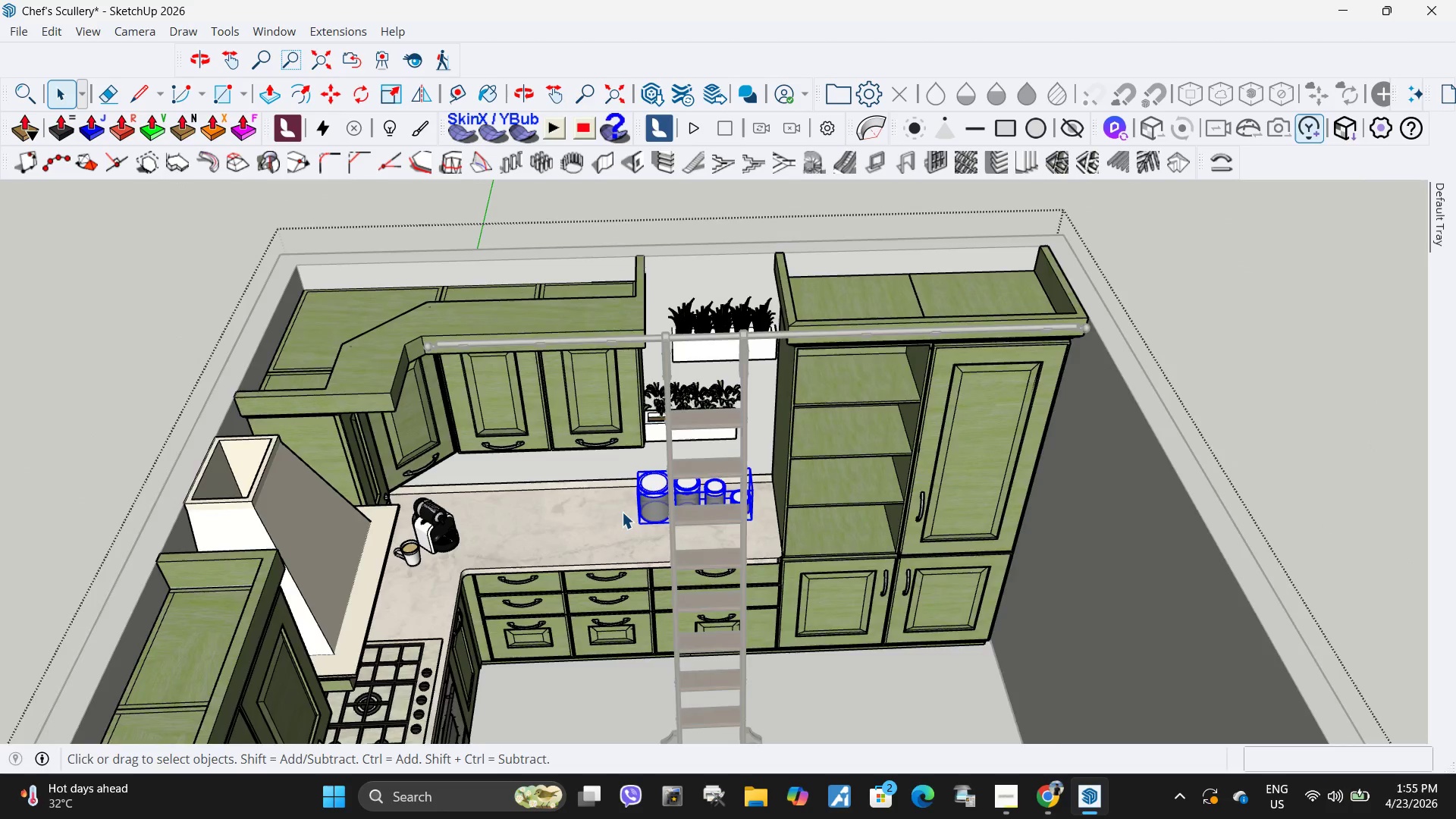 
scroll: coordinate [622, 512], scroll_direction: up, amount: 4.0
 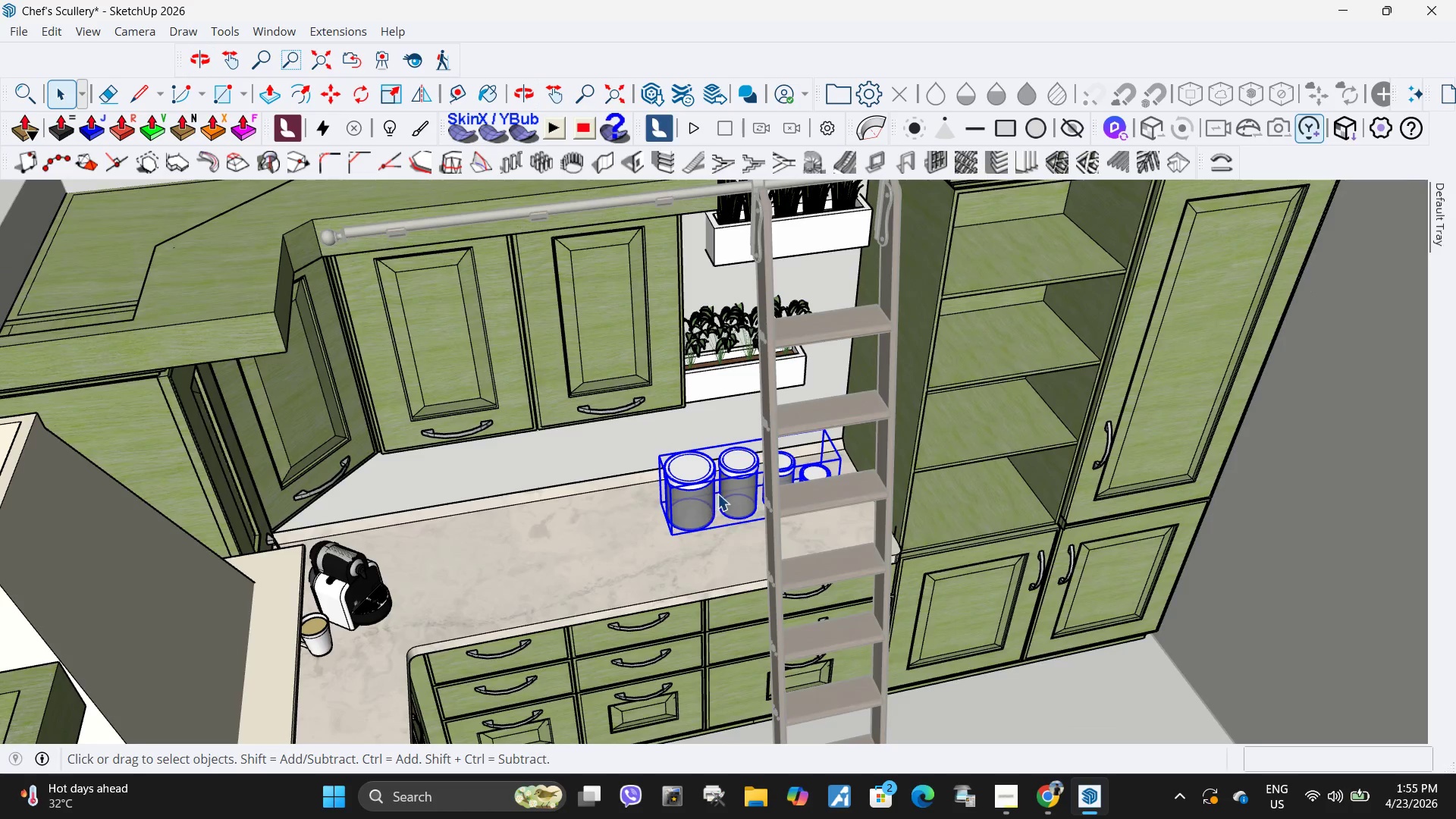 
double_click([722, 491])
 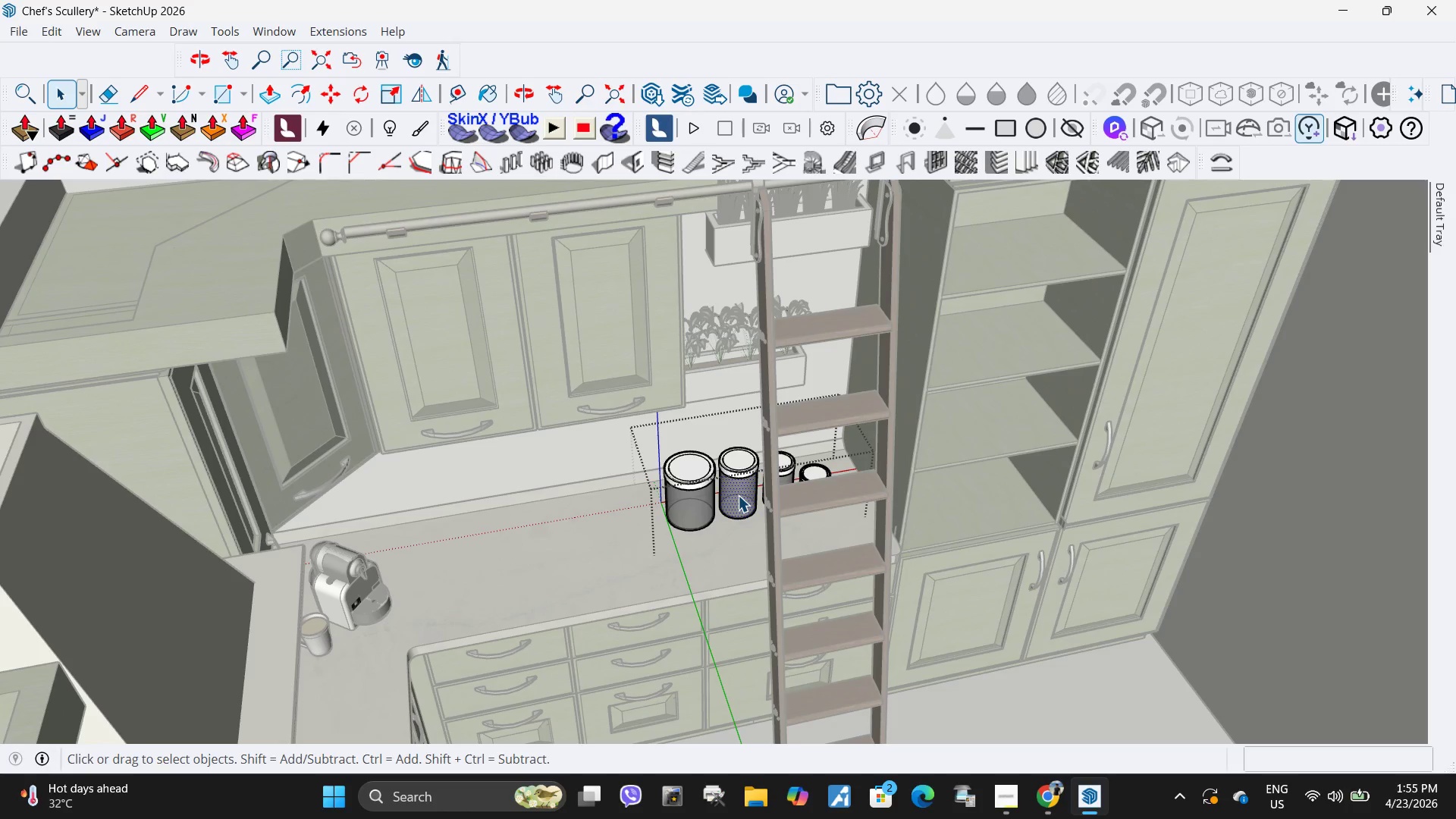 
key(Escape)
 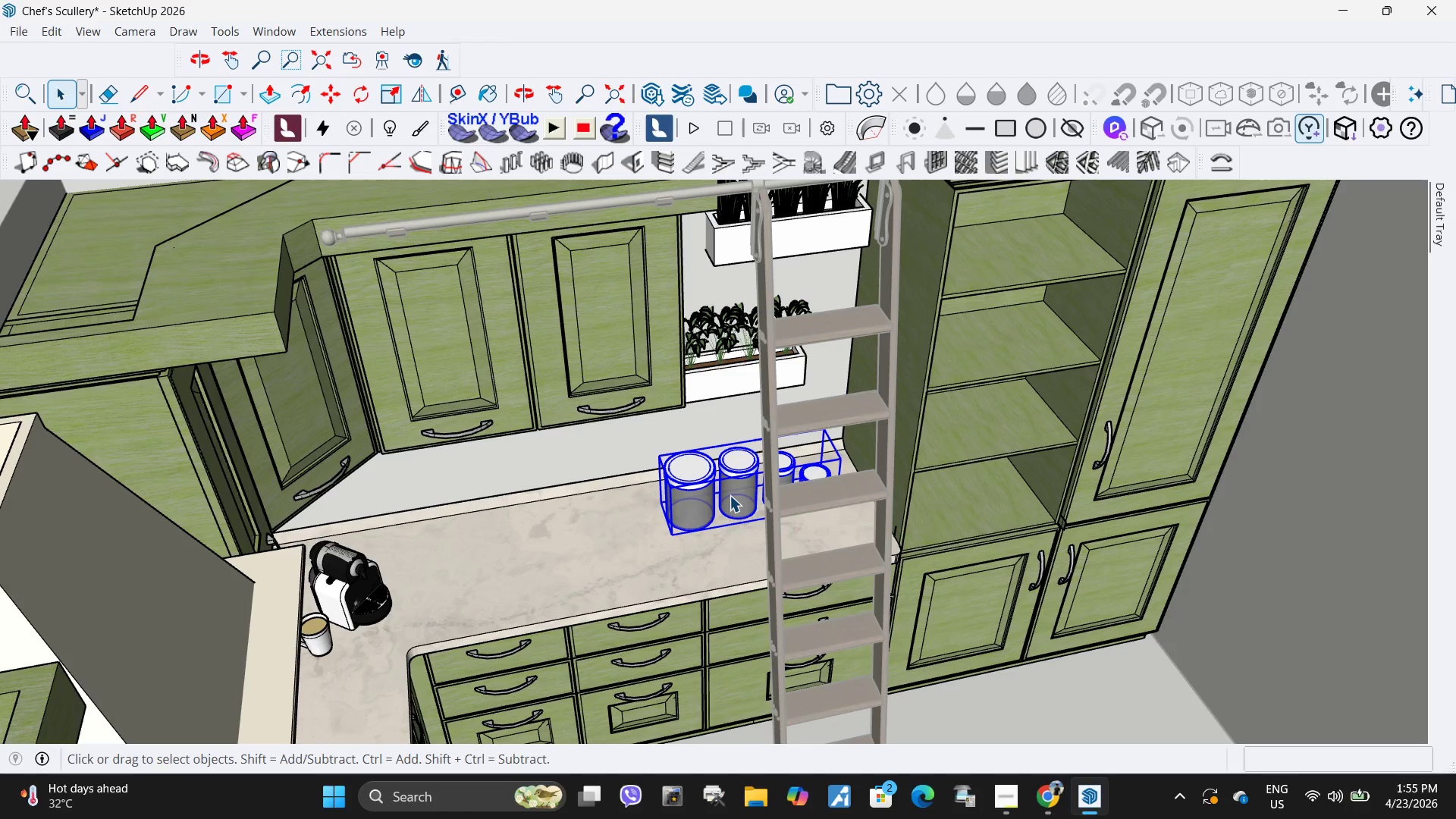 
scroll: coordinate [730, 495], scroll_direction: down, amount: 5.0
 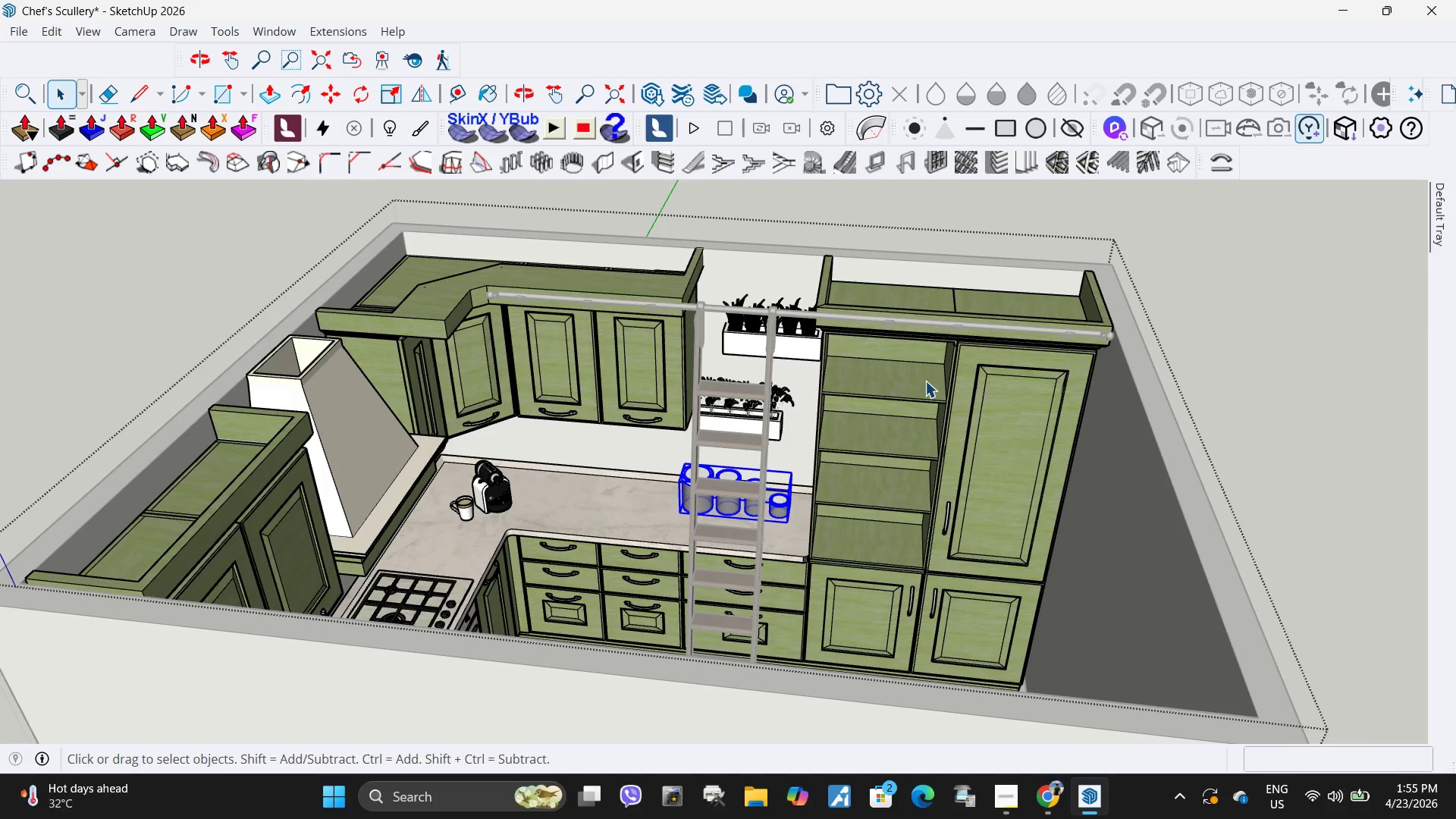 
scroll: coordinate [642, 437], scroll_direction: up, amount: 13.0
 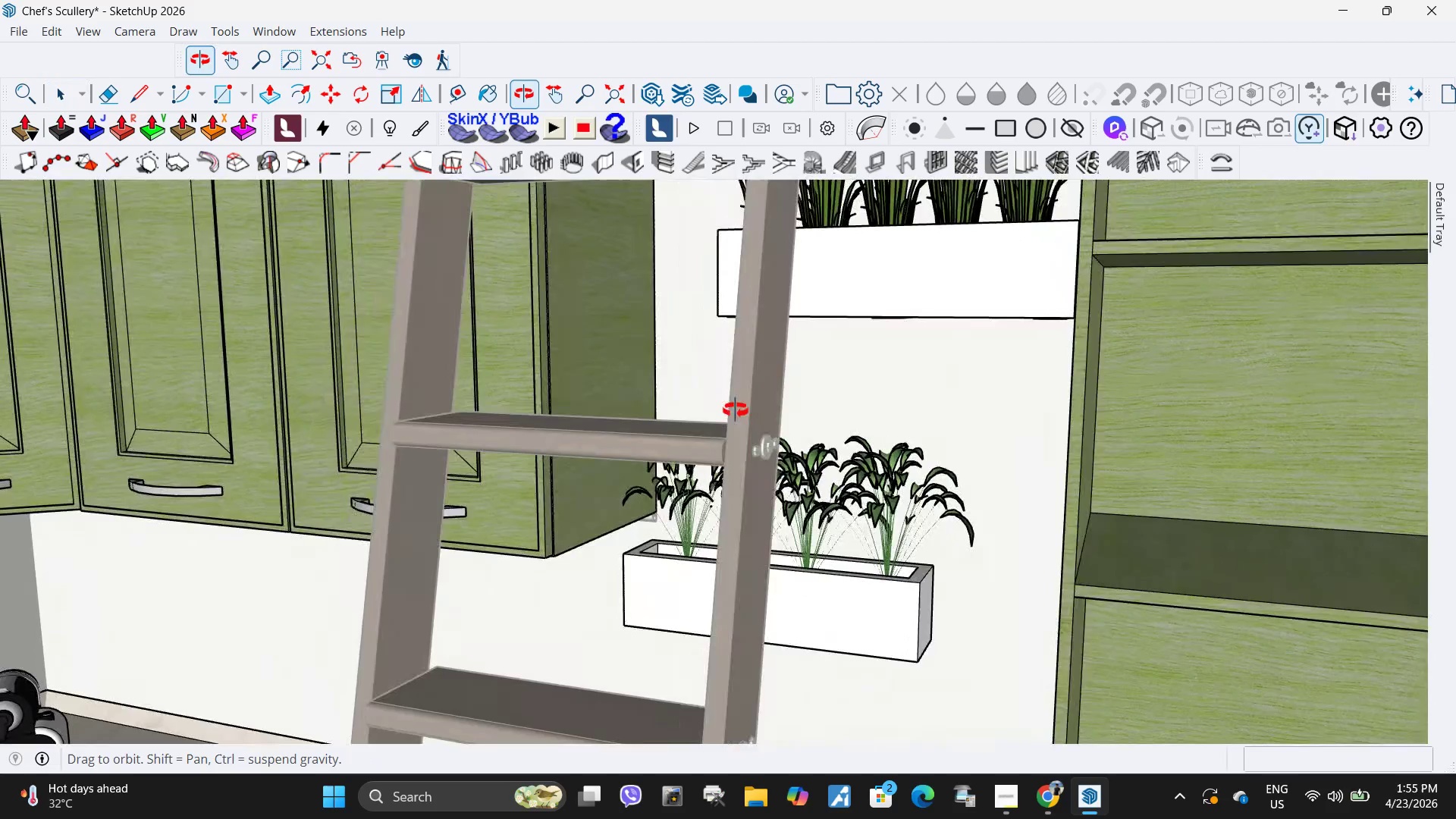 
scroll: coordinate [597, 427], scroll_direction: down, amount: 3.0
 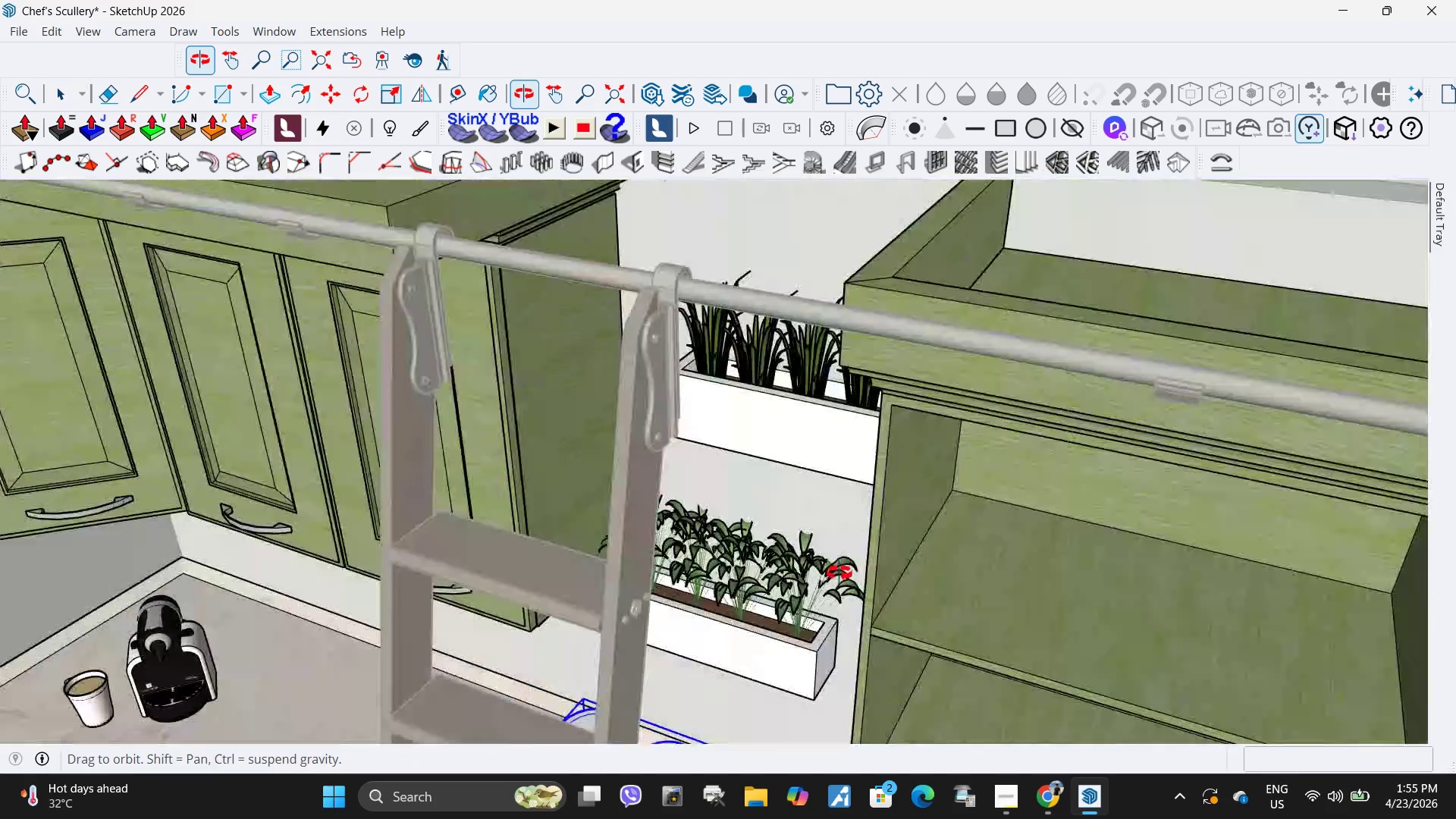 
scroll: coordinate [425, 575], scroll_direction: up, amount: 5.0
 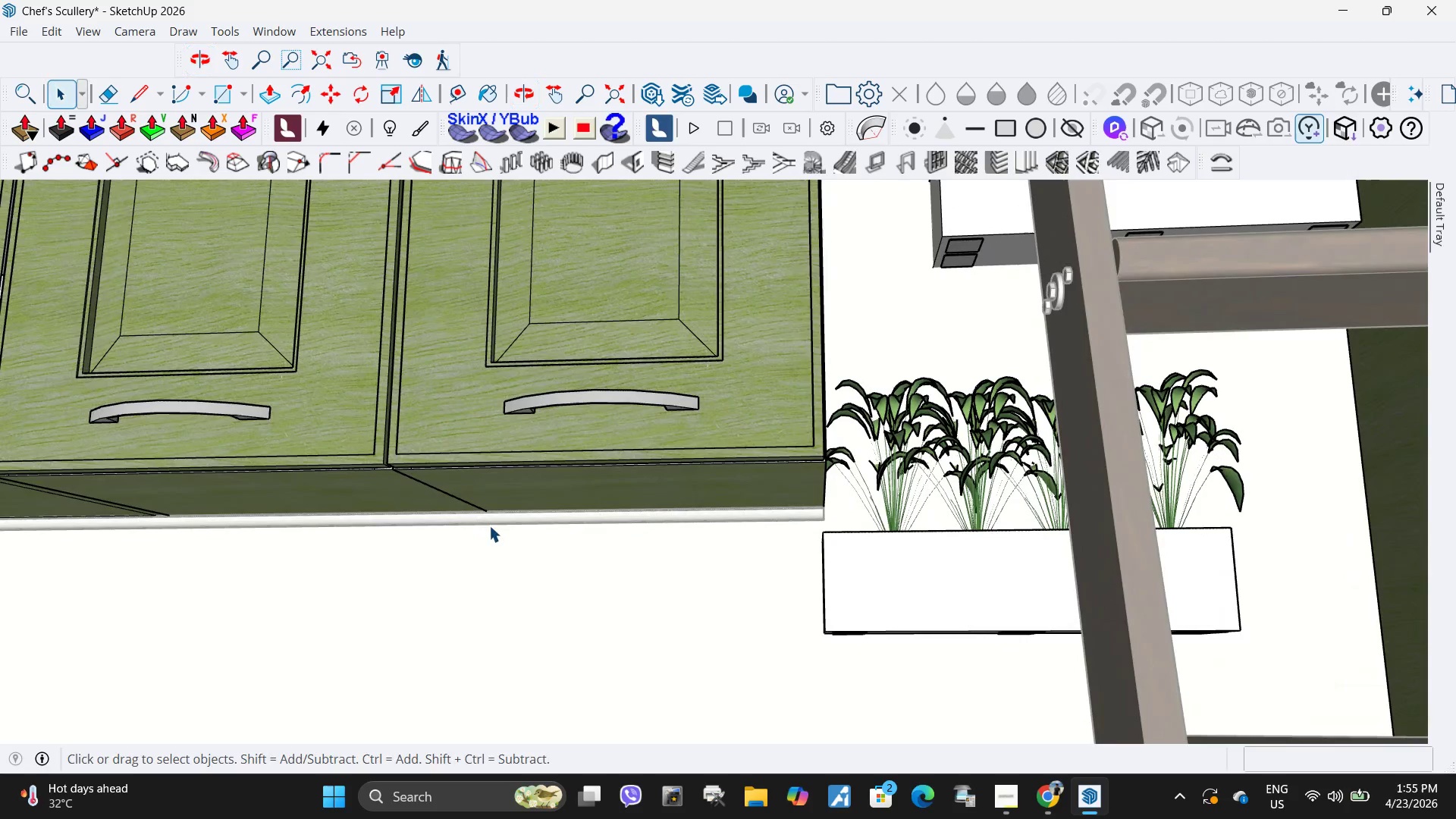 
key(Escape)
 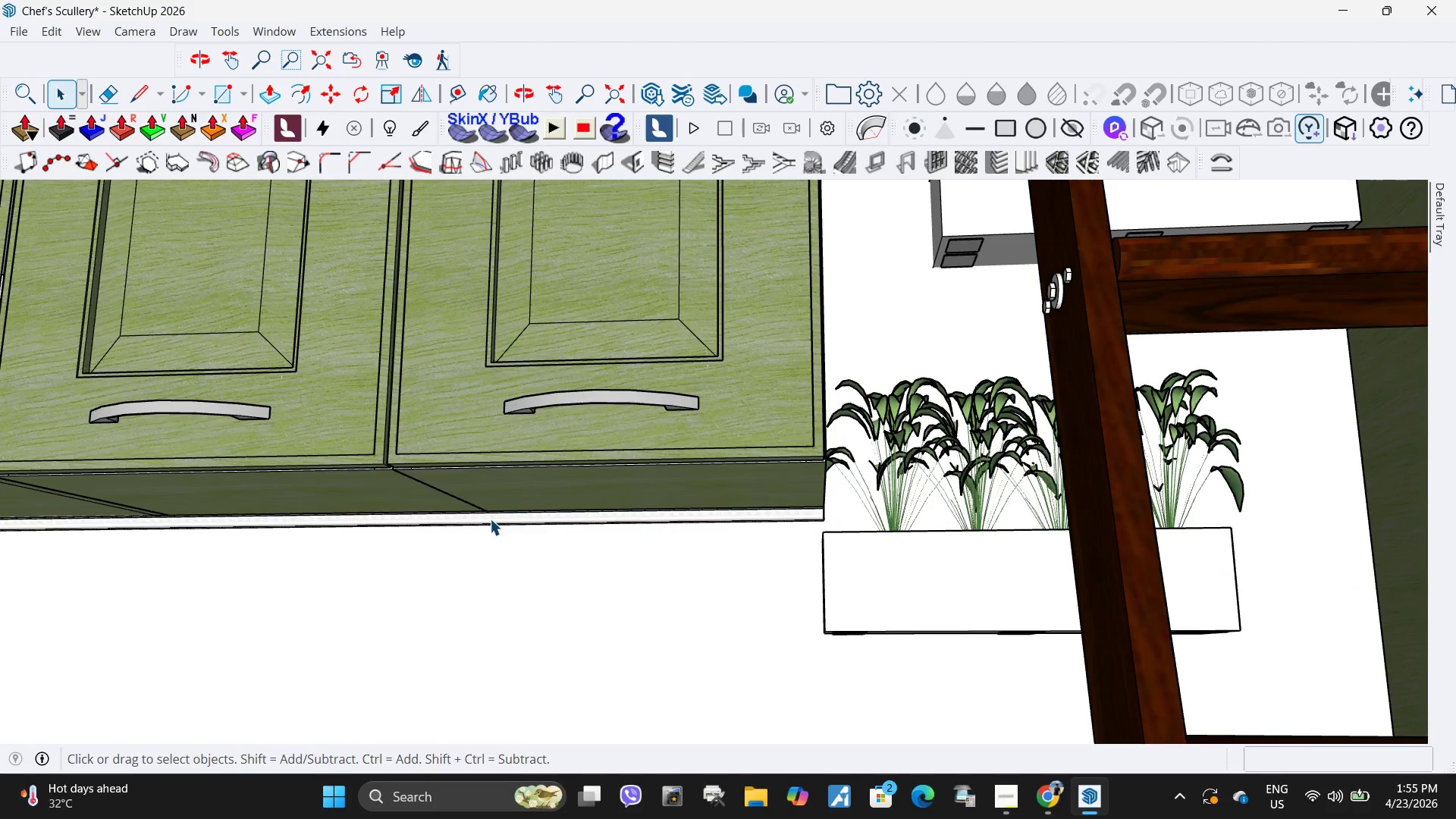 
double_click([490, 519])
 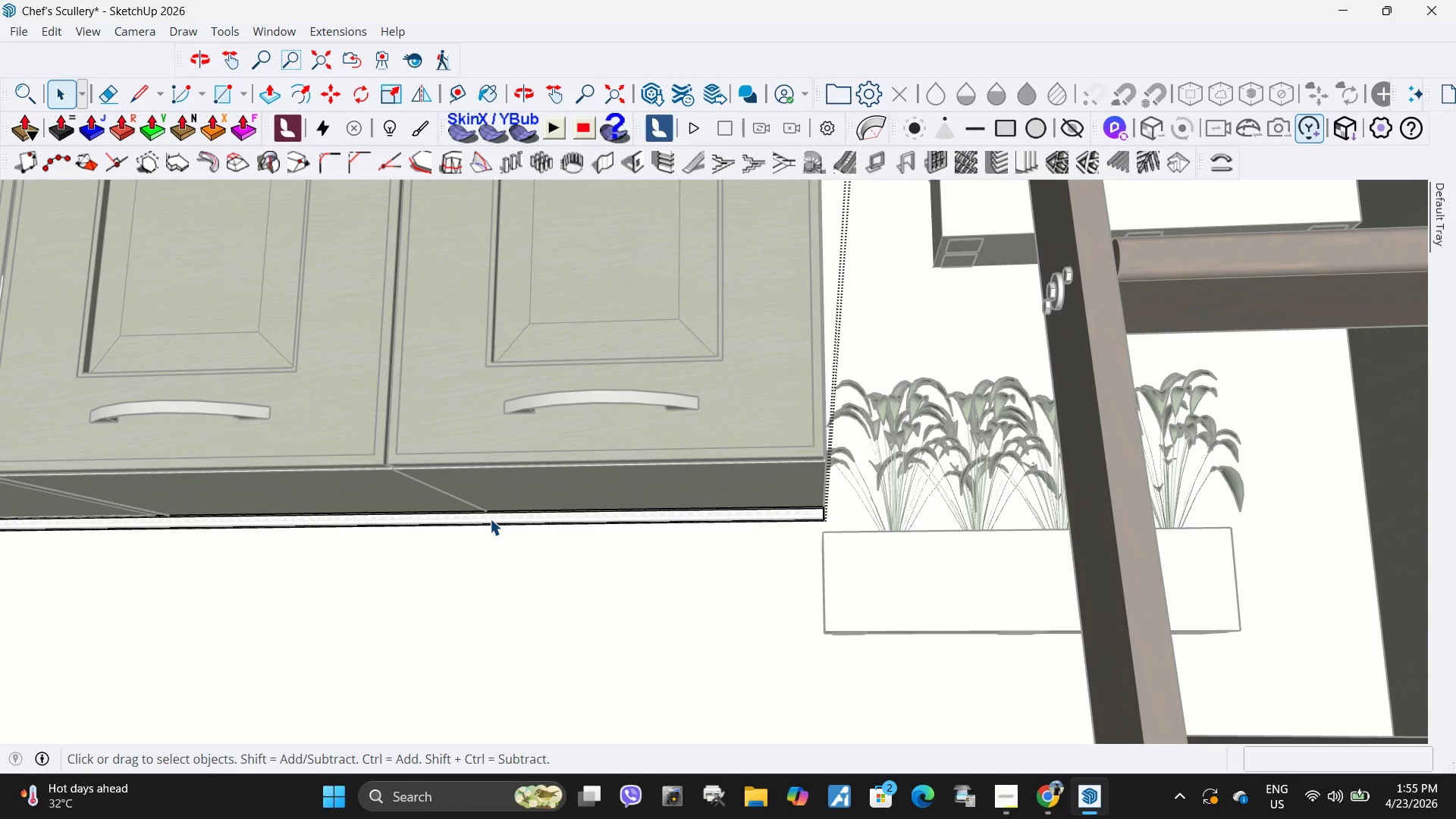 
triple_click([491, 522])
 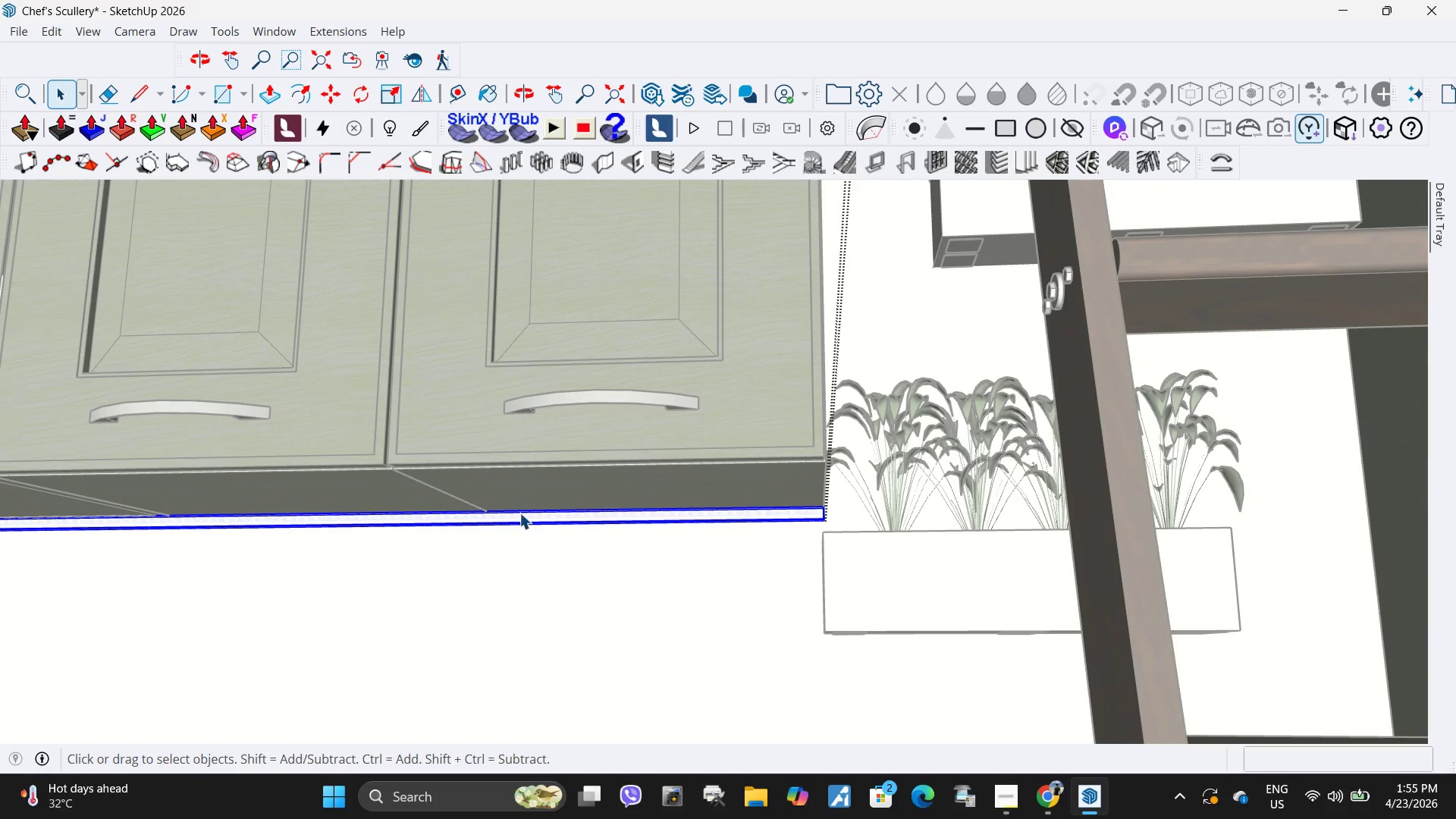 
scroll: coordinate [510, 522], scroll_direction: down, amount: 1.0
 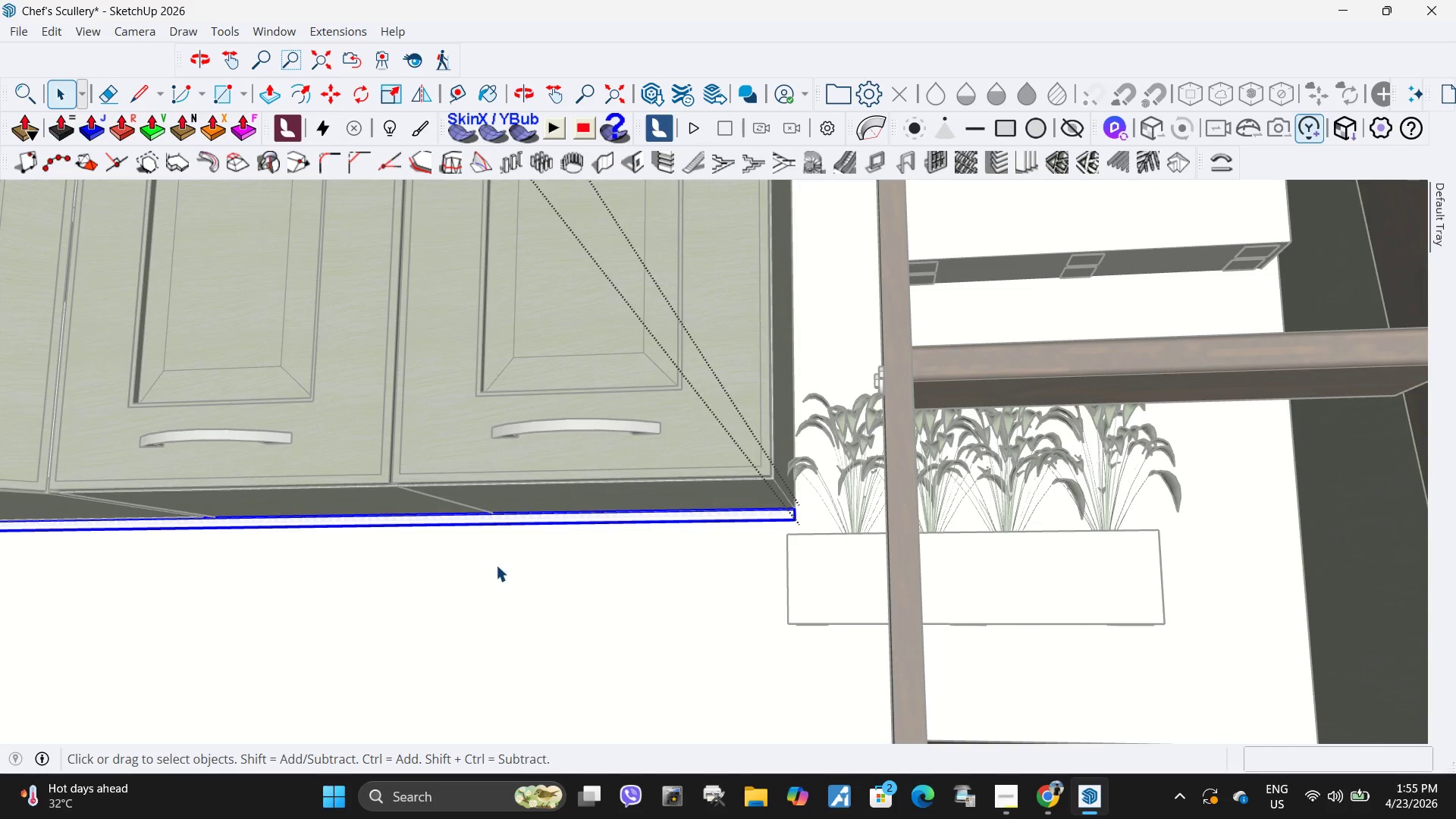 
key(M)
 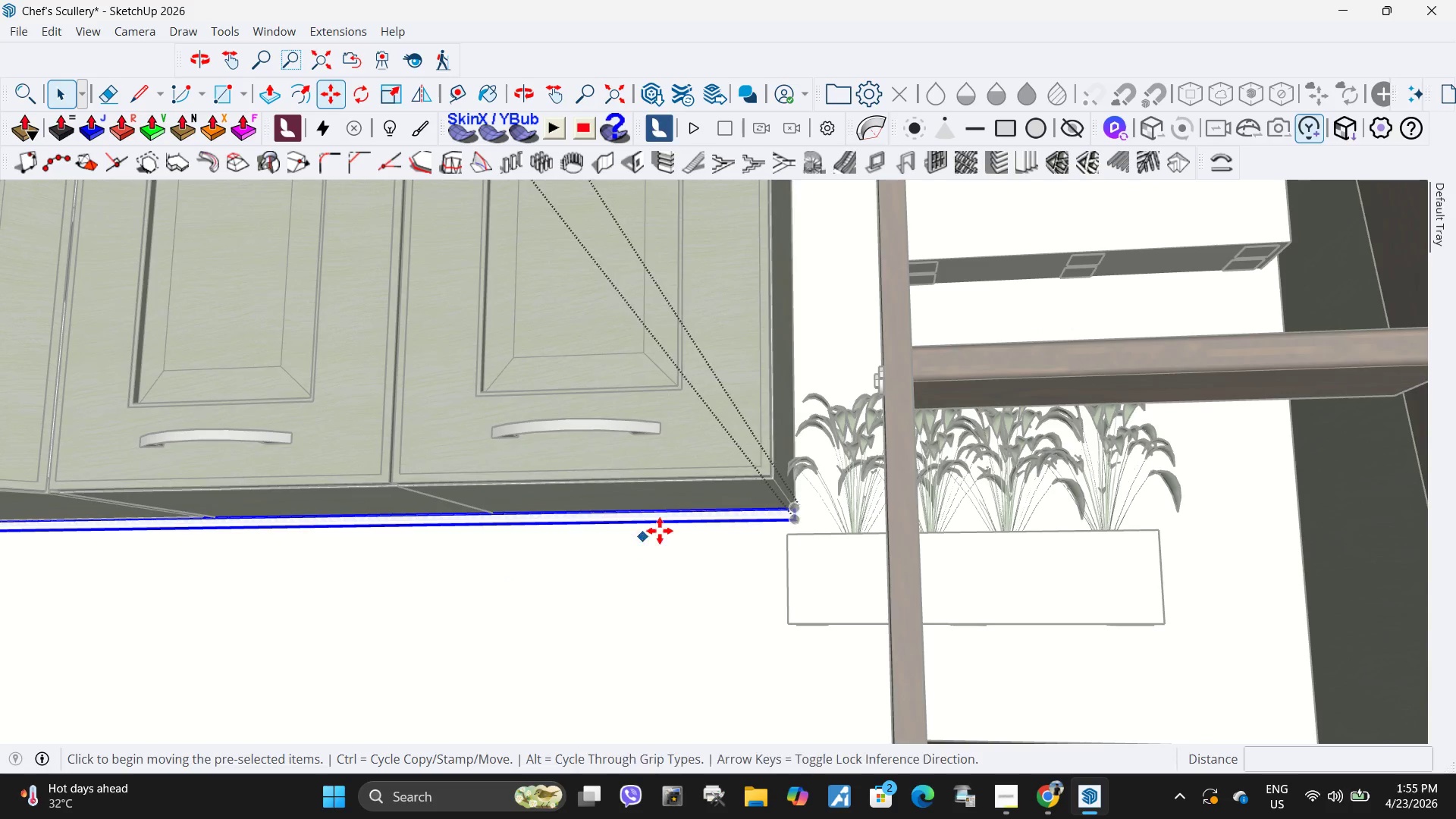 
scroll: coordinate [828, 510], scroll_direction: up, amount: 20.0
 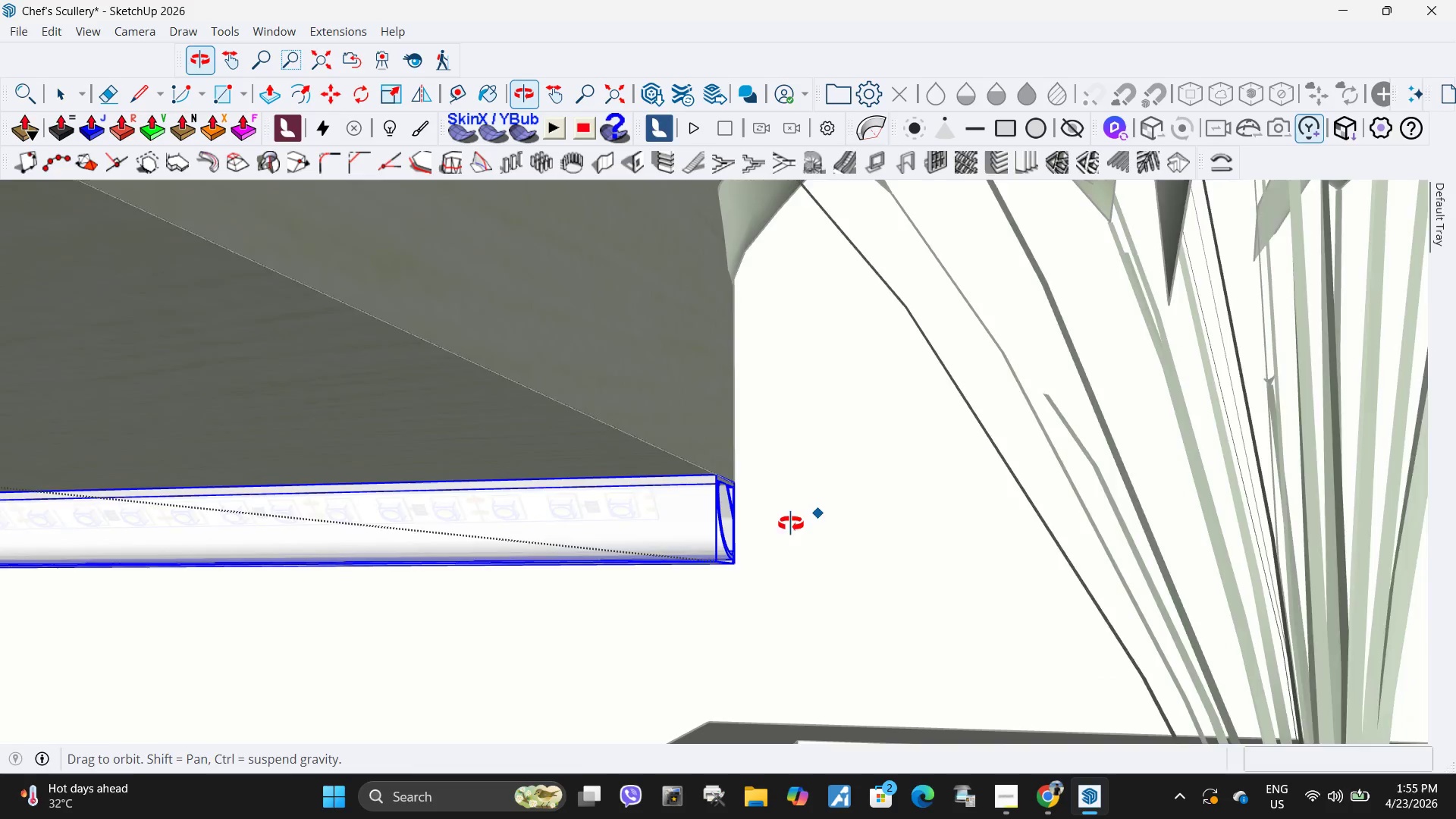 
key(Control+ControlLeft)
 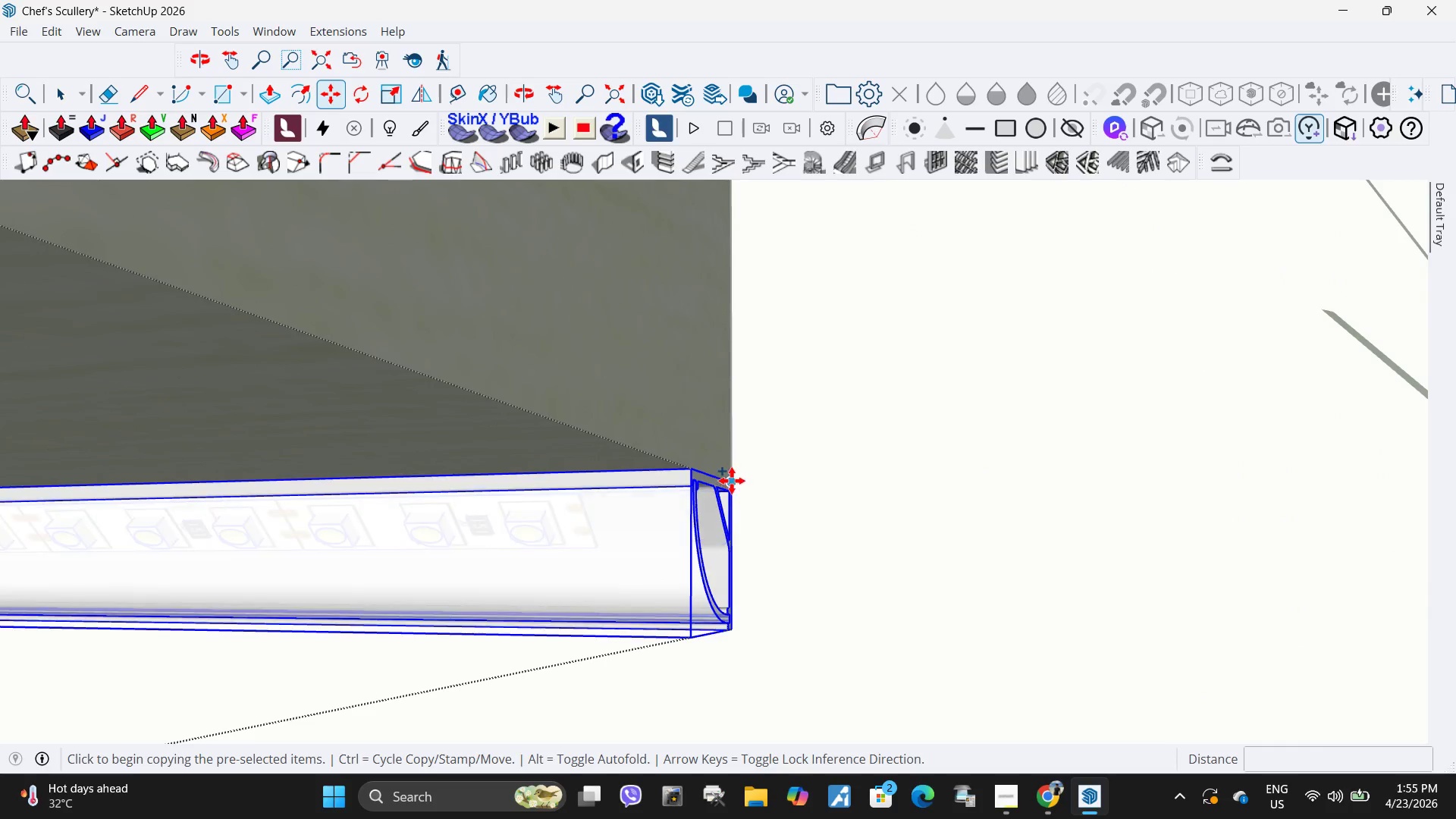 
scroll: coordinate [745, 480], scroll_direction: up, amount: 13.0
 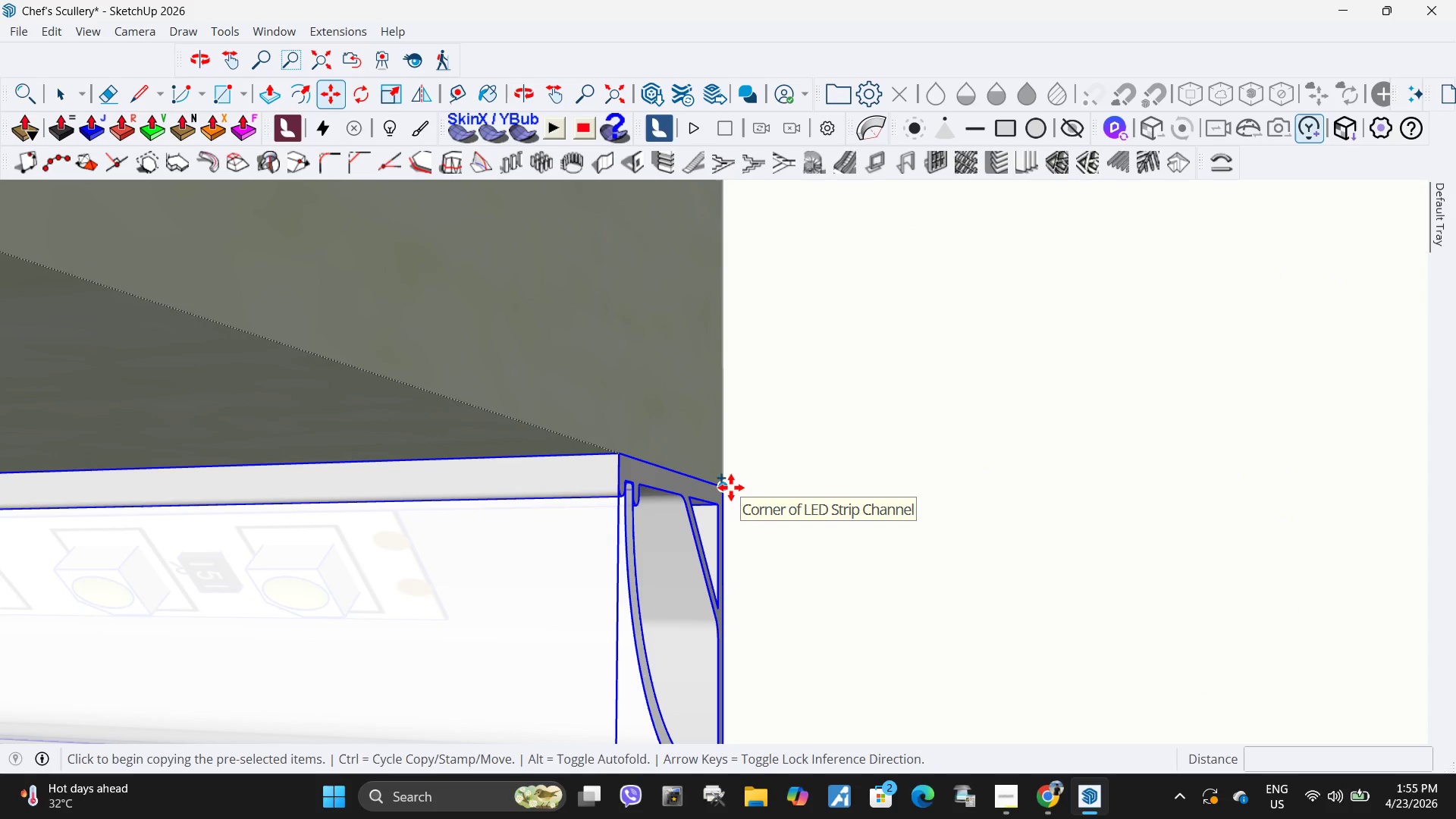 
left_click([731, 488])
 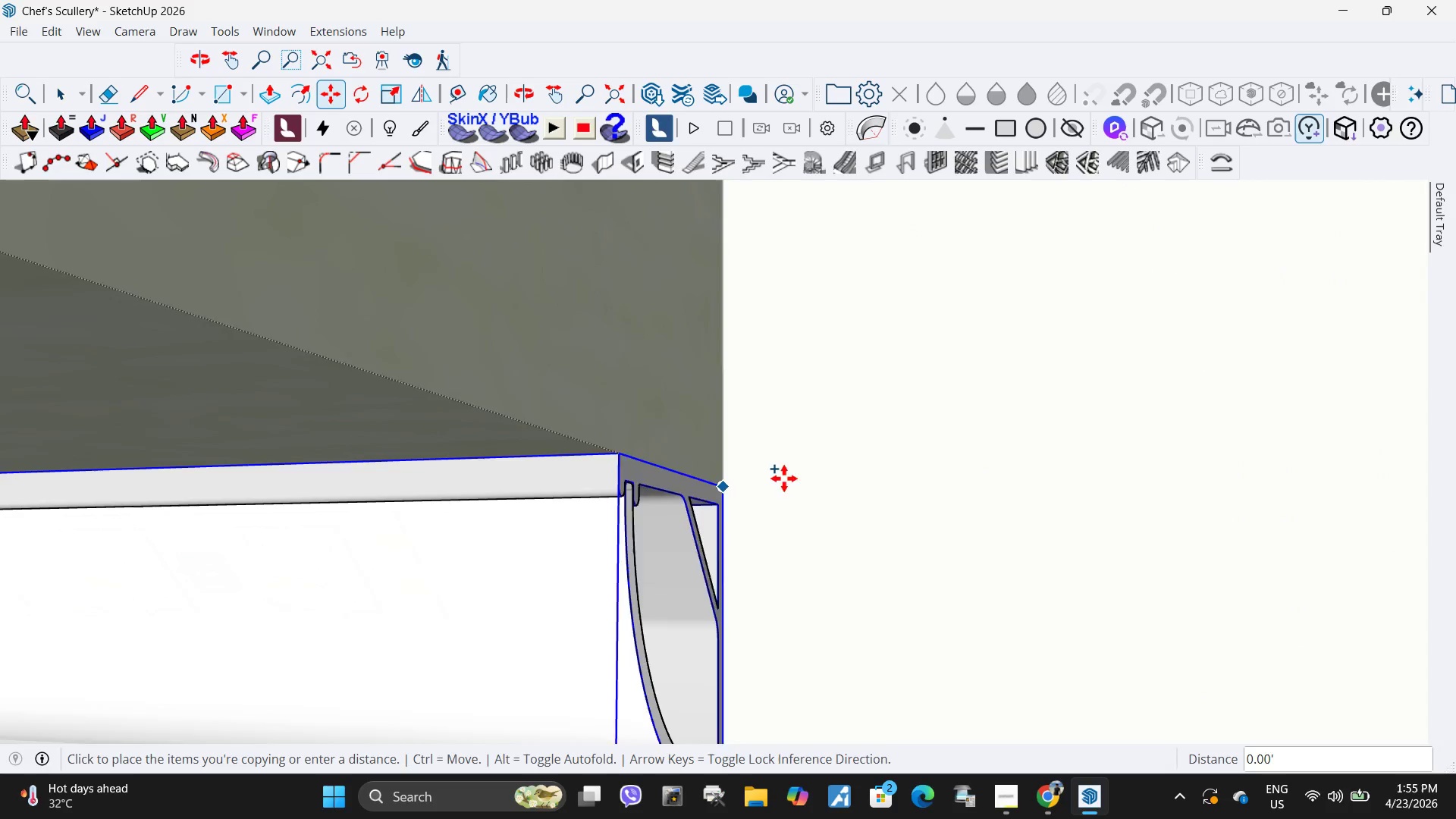 
scroll: coordinate [609, 594], scroll_direction: down, amount: 92.0
 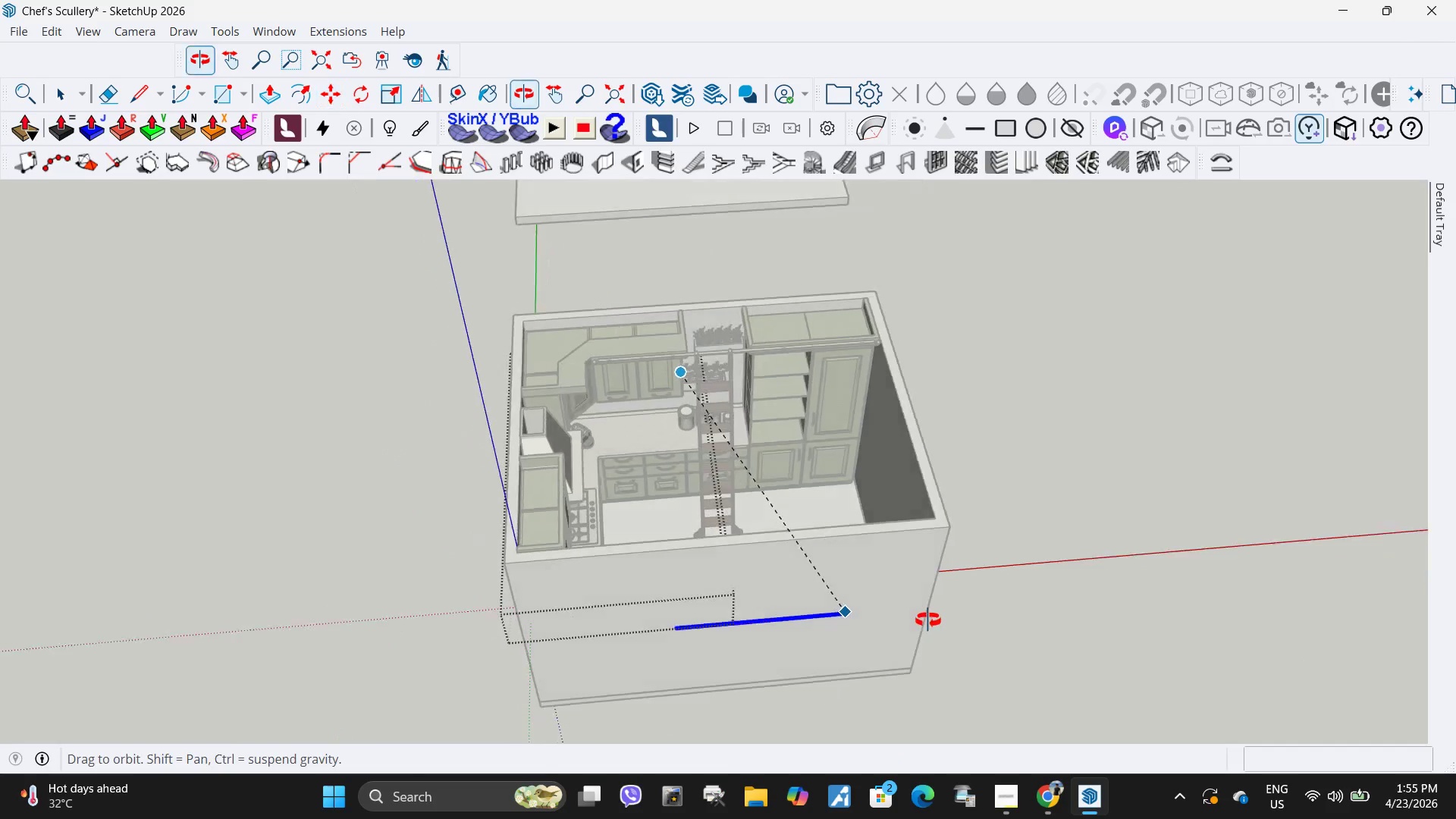 
scroll: coordinate [904, 322], scroll_direction: up, amount: 27.0
 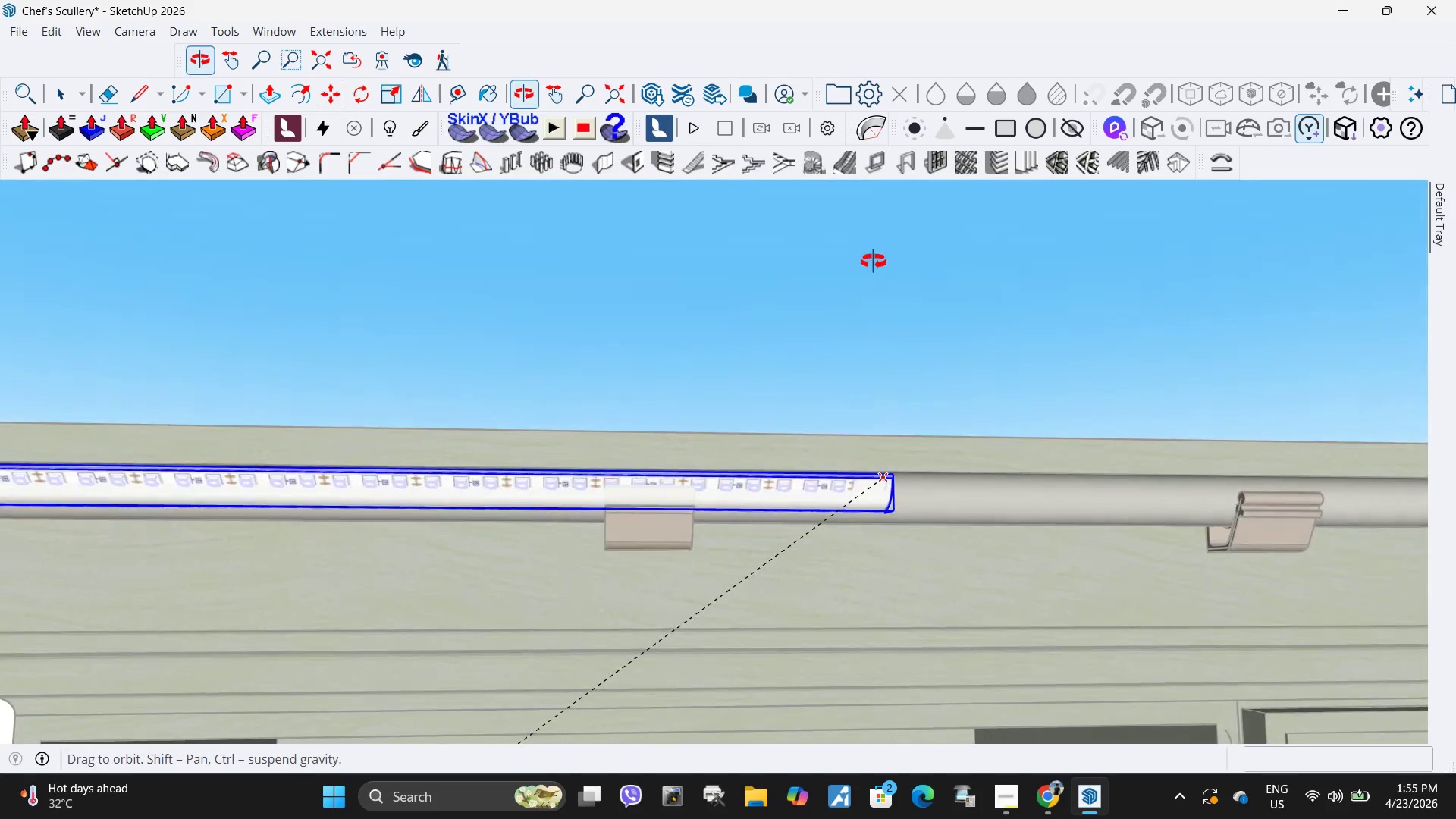 
scroll: coordinate [865, 542], scroll_direction: down, amount: 18.0
 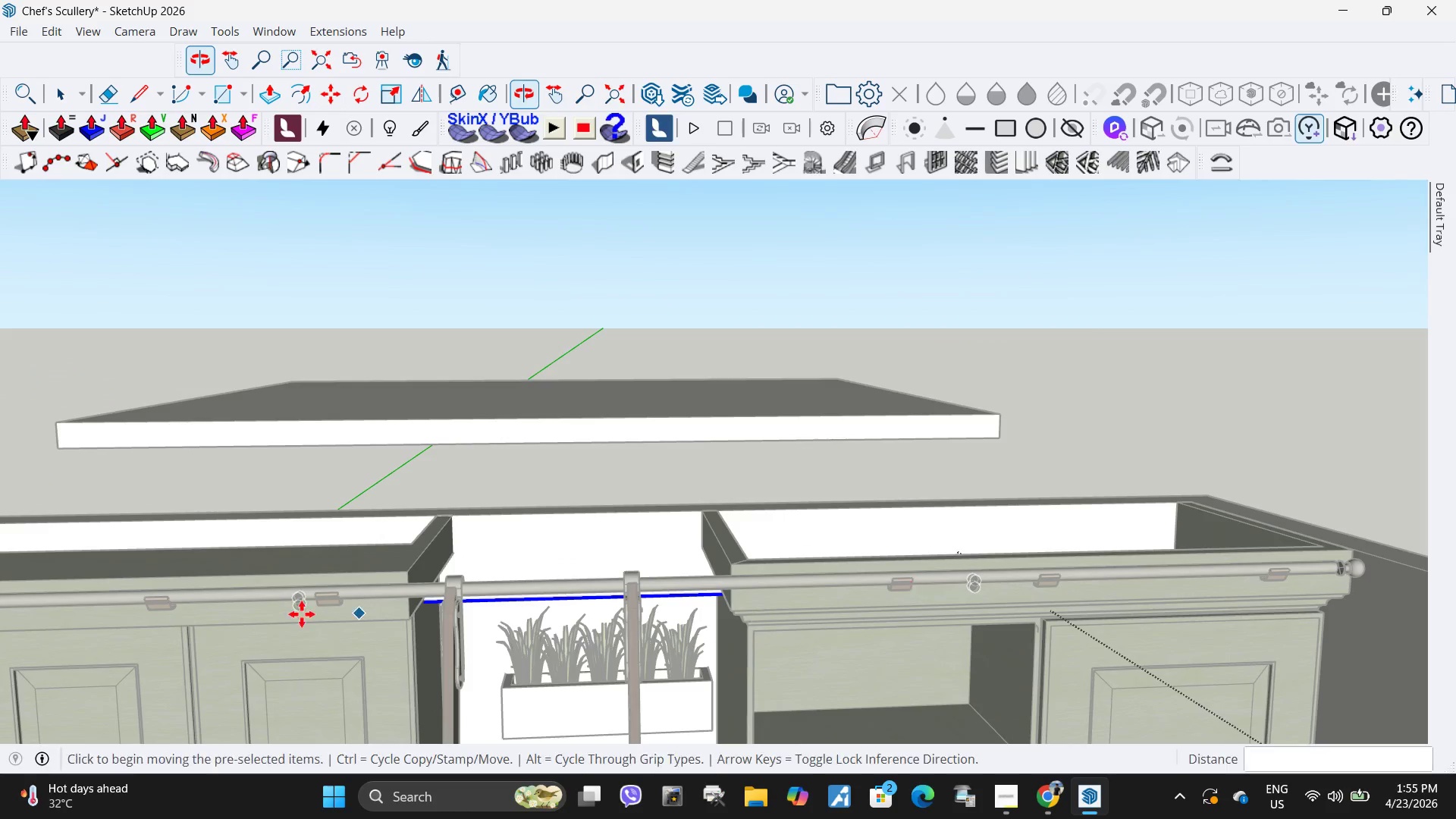 
key(S)
 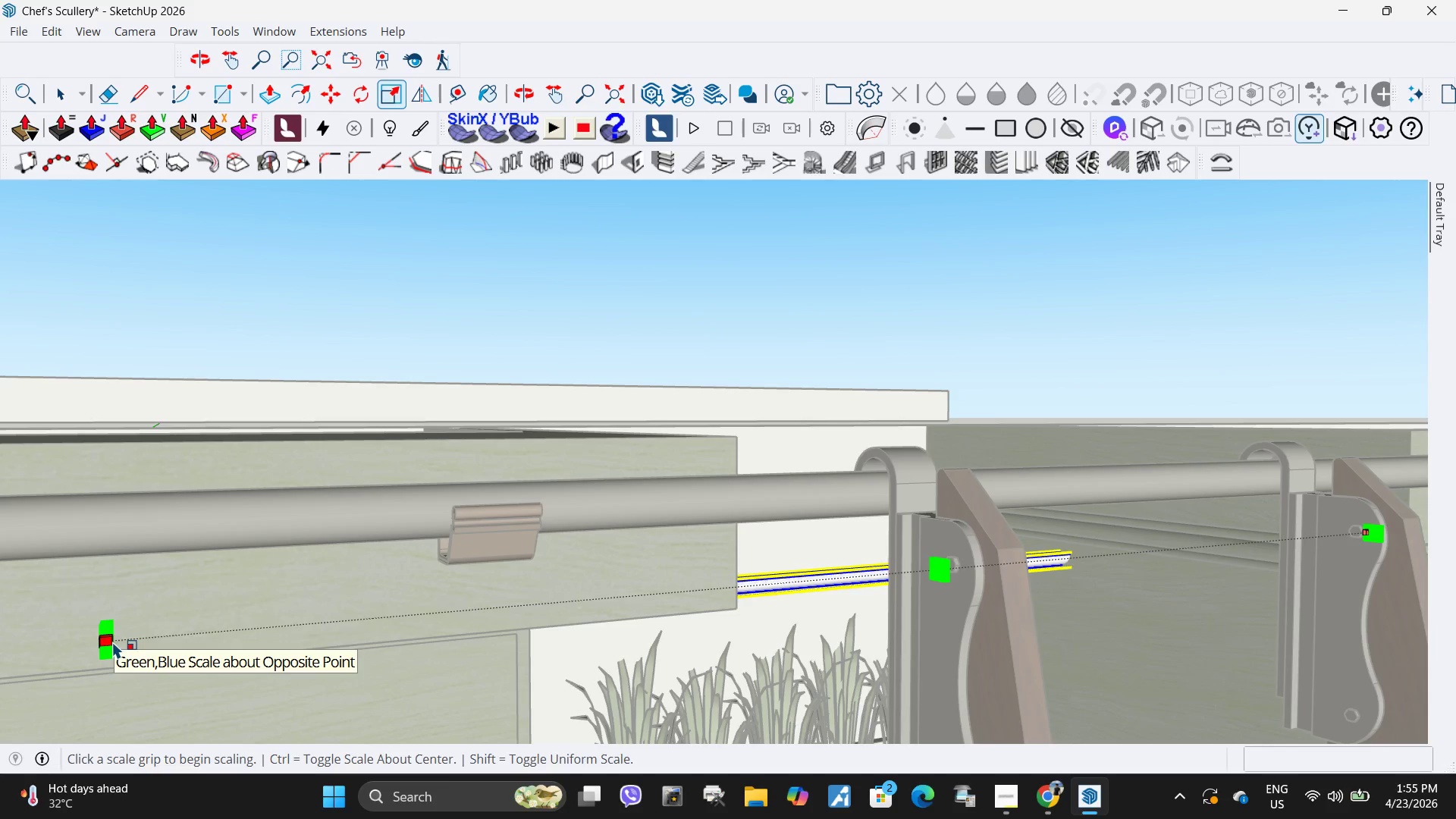 
scroll: coordinate [278, 513], scroll_direction: up, amount: 17.0
 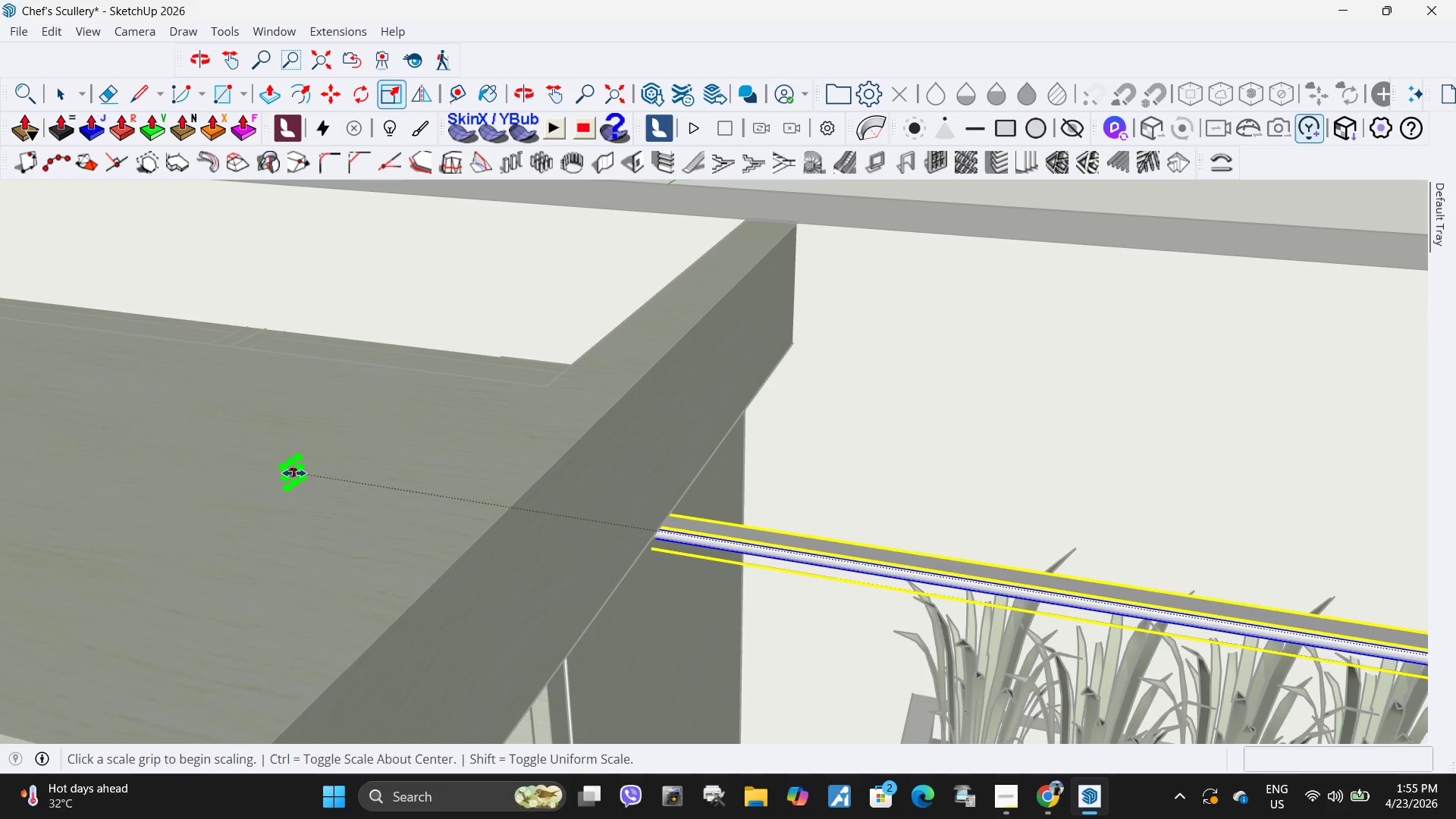 
left_click([294, 473])
 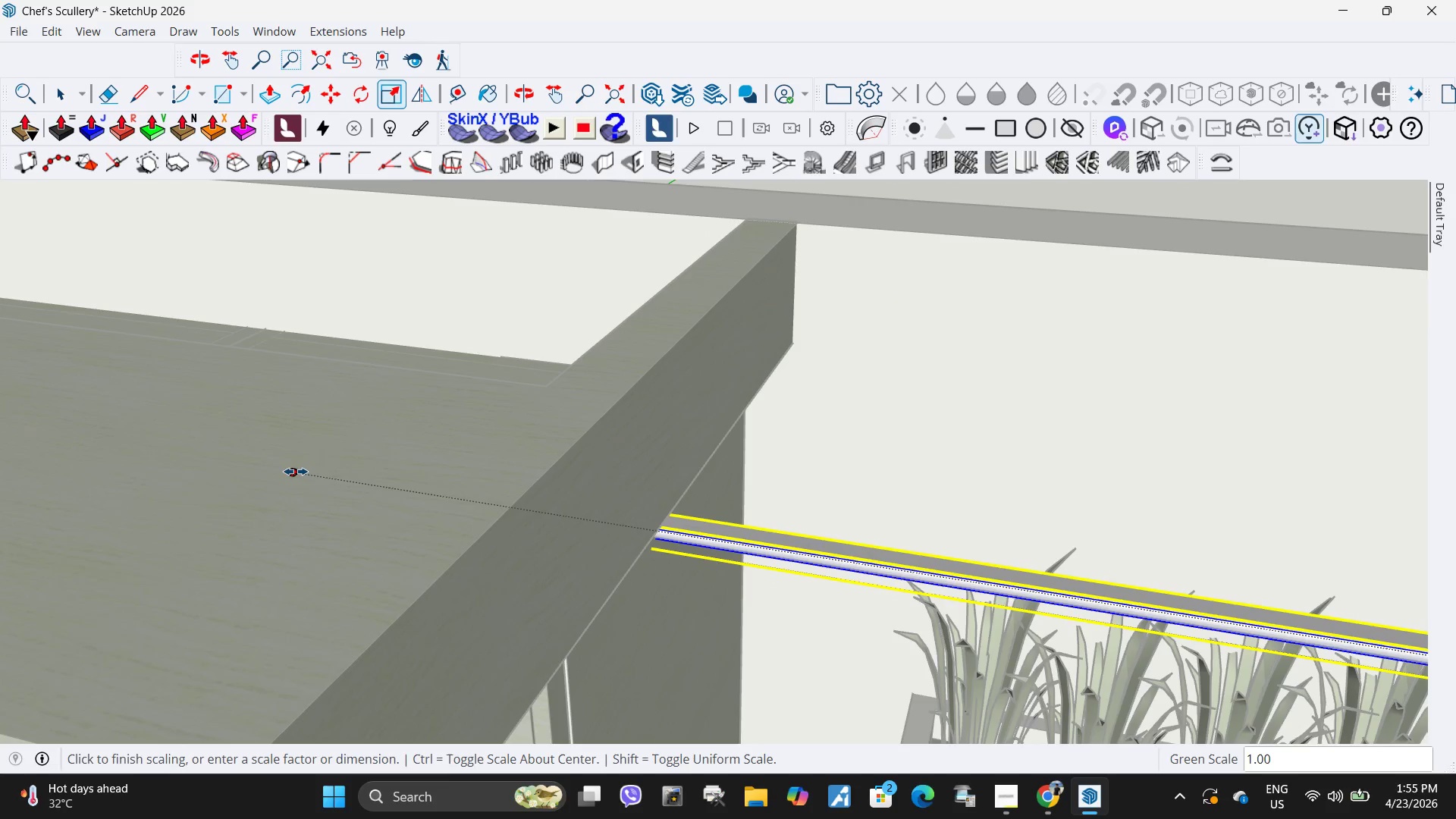 
scroll: coordinate [304, 466], scroll_direction: down, amount: 18.0
 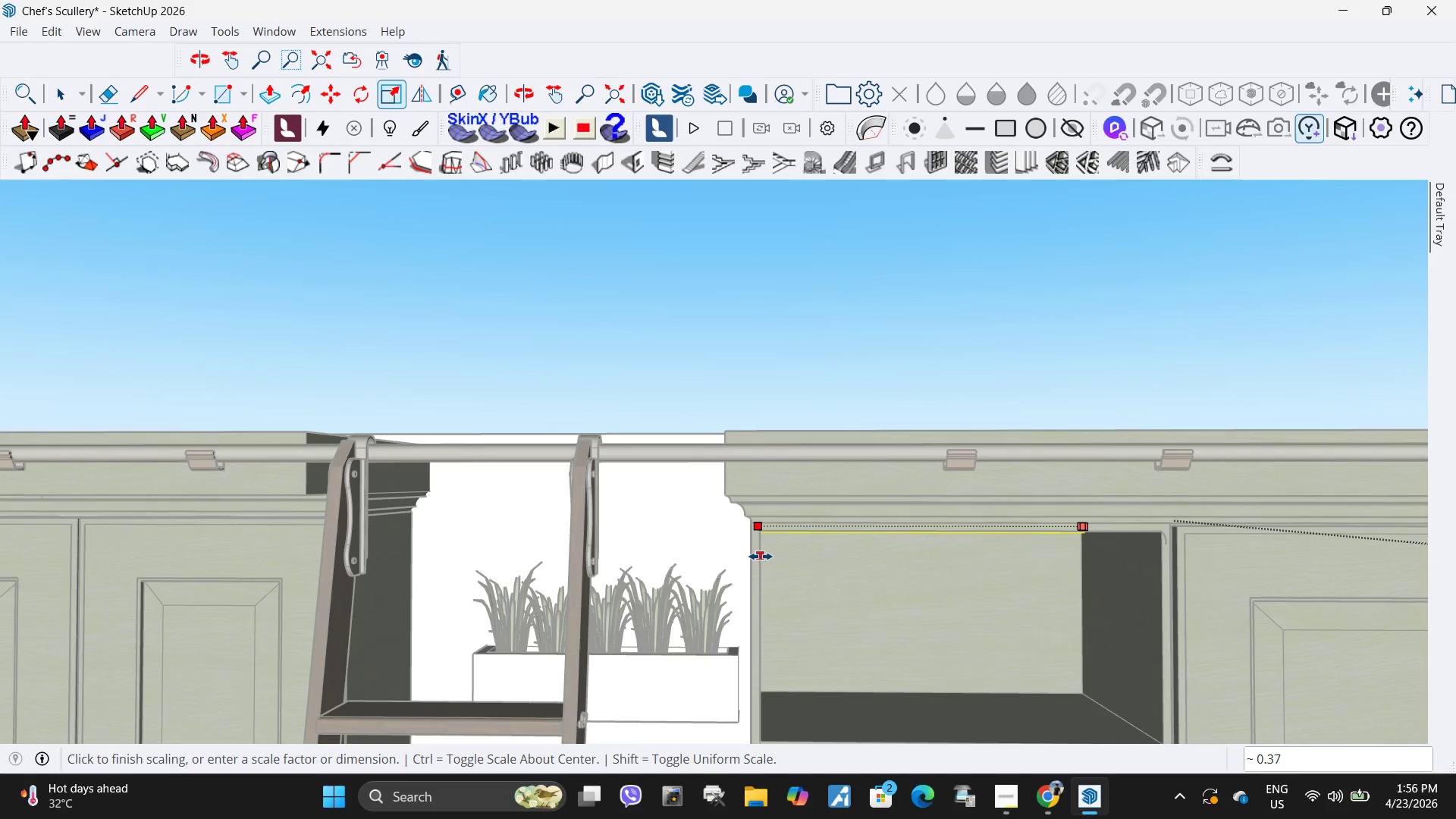 
left_click([761, 557])
 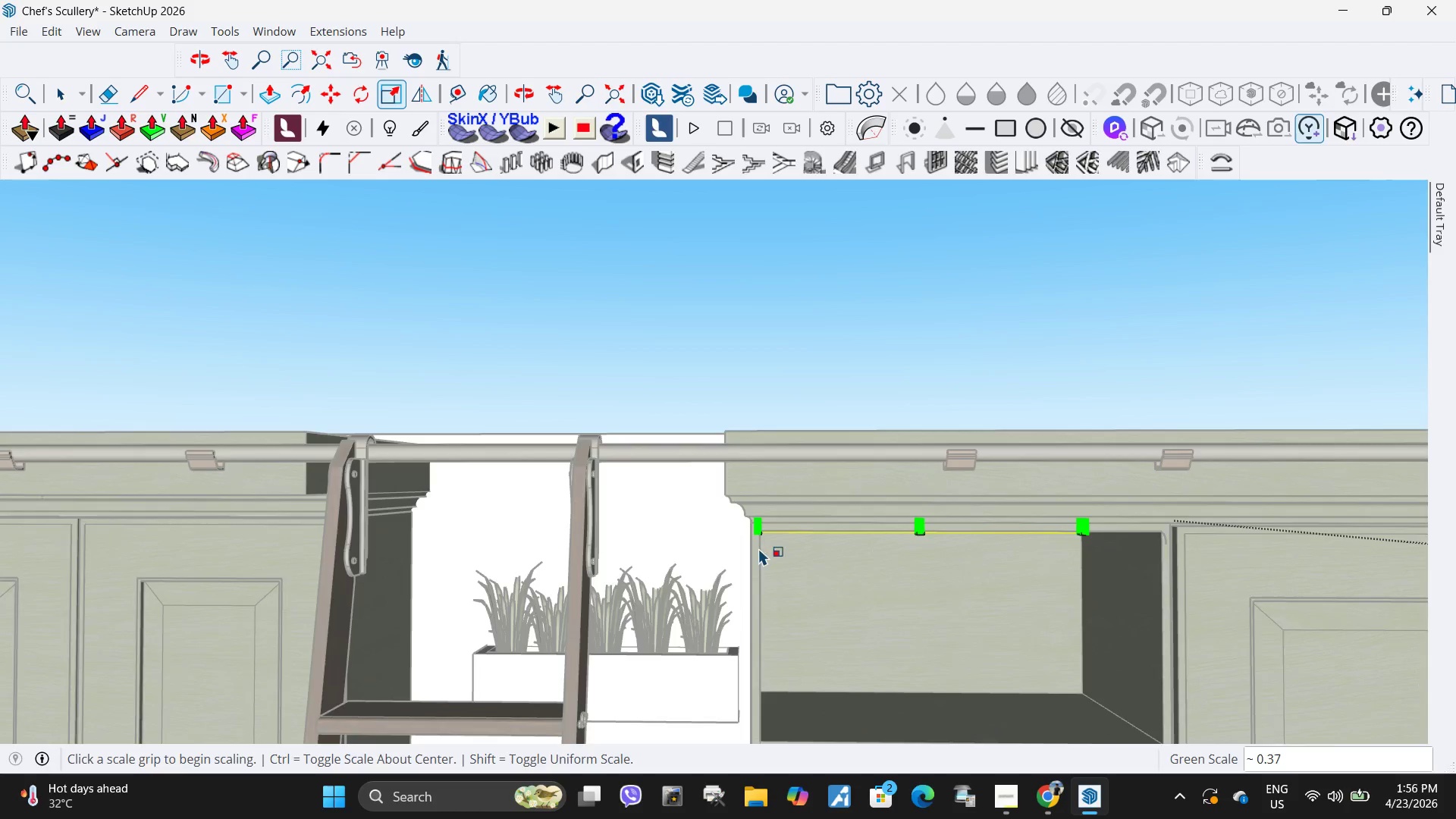 
scroll: coordinate [664, 502], scroll_direction: down, amount: 5.0
 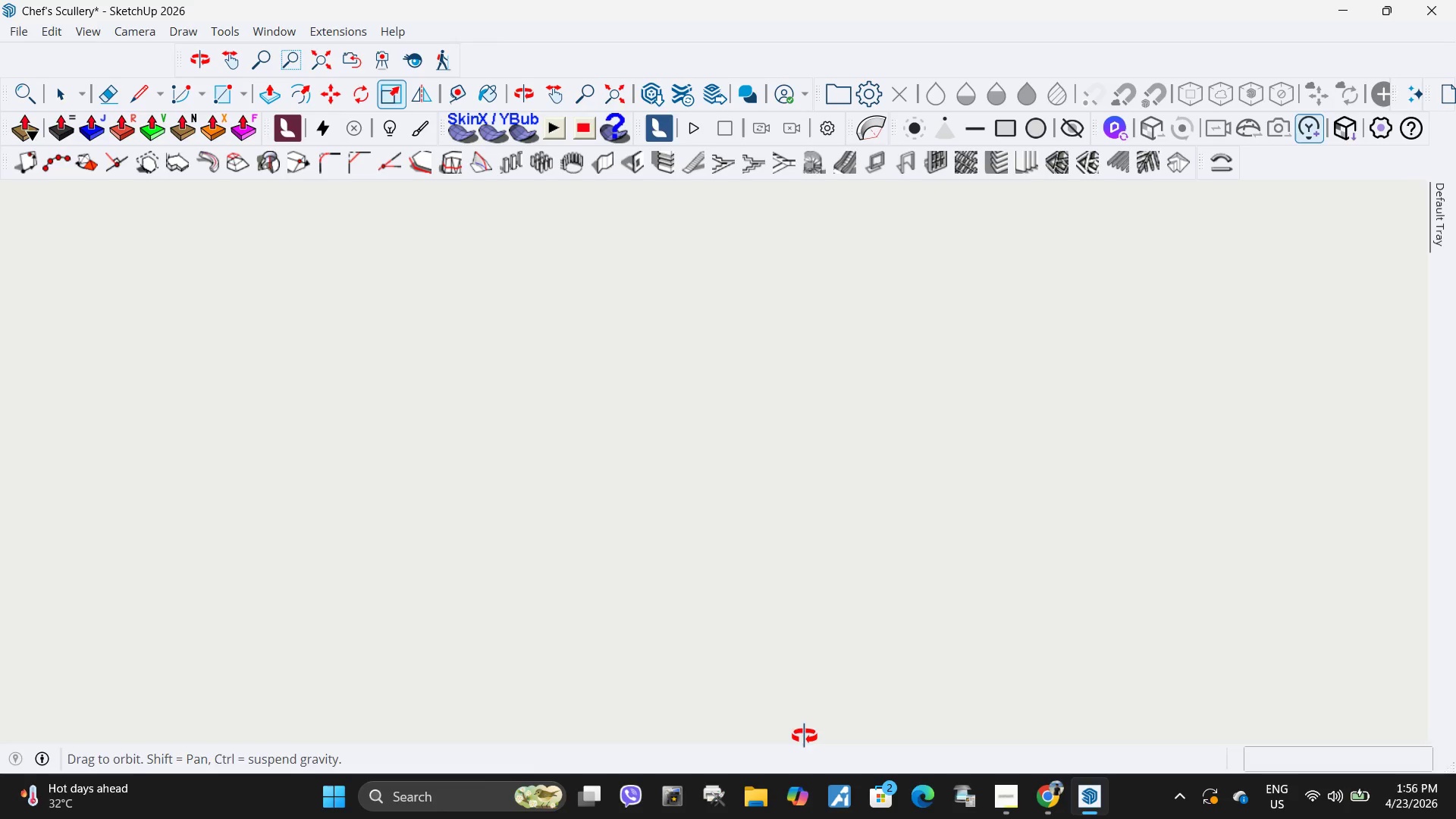 
key(Space)
 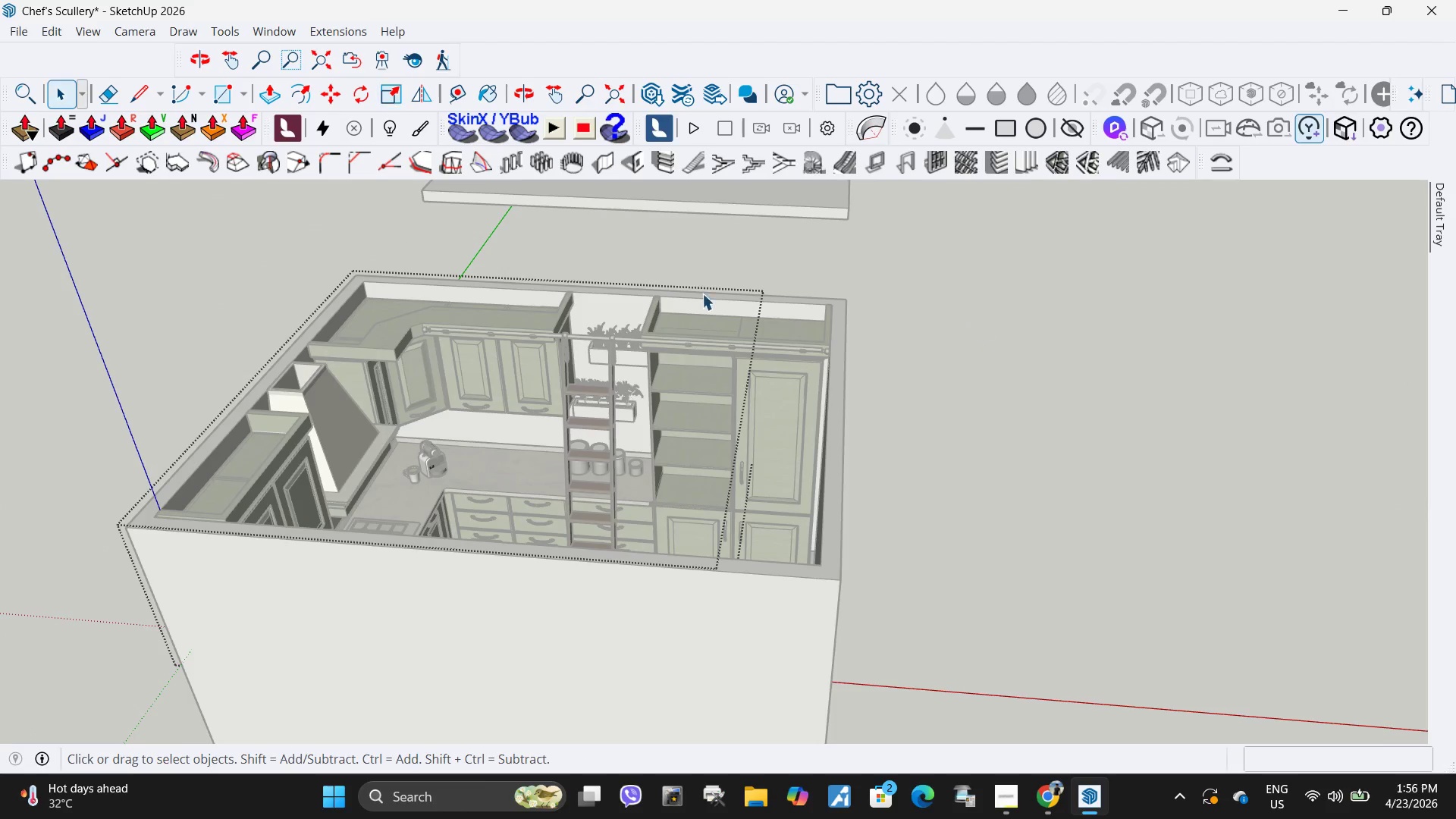 
scroll: coordinate [572, 585], scroll_direction: down, amount: 40.0
 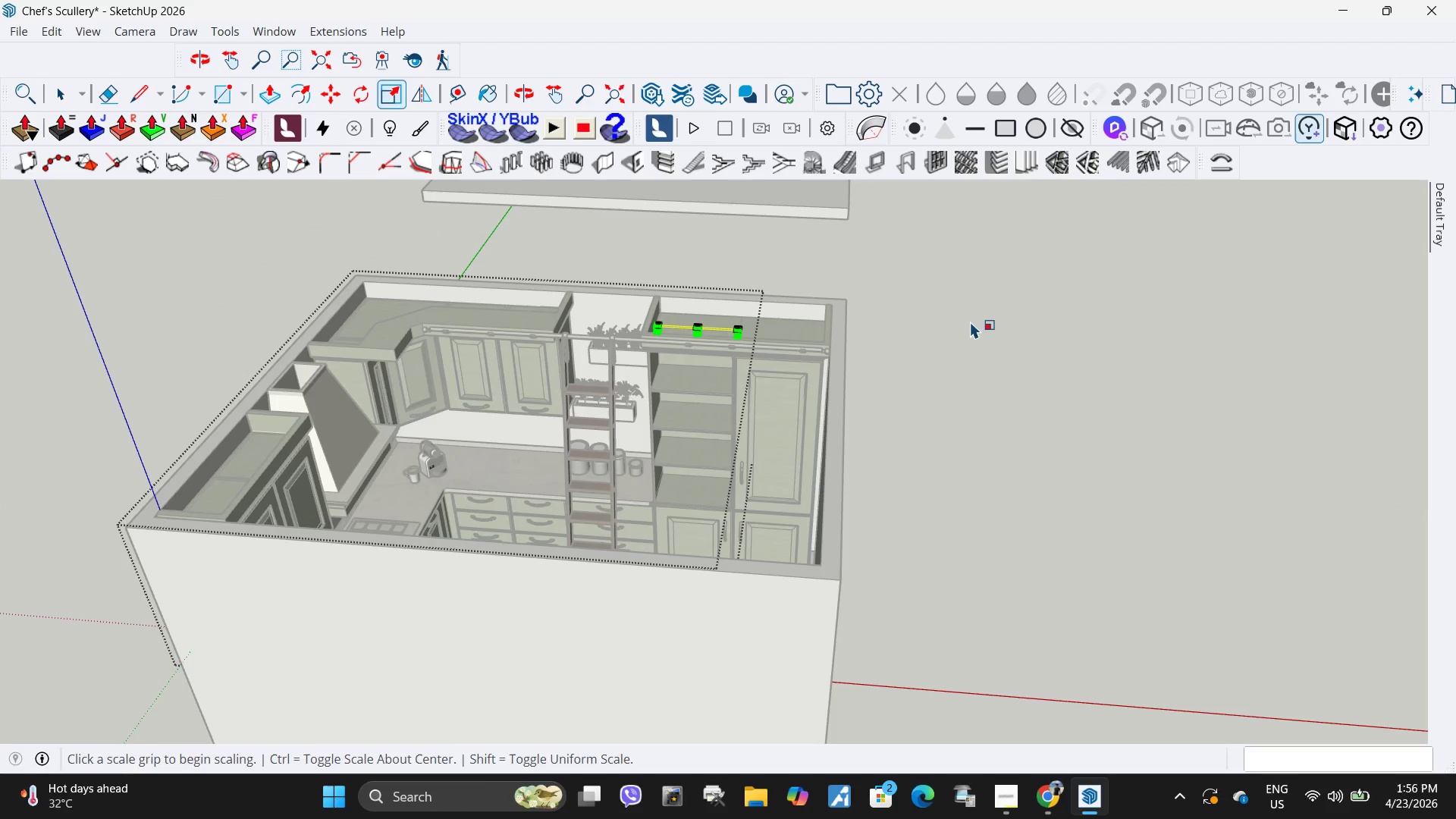 
scroll: coordinate [859, 416], scroll_direction: up, amount: 25.0
 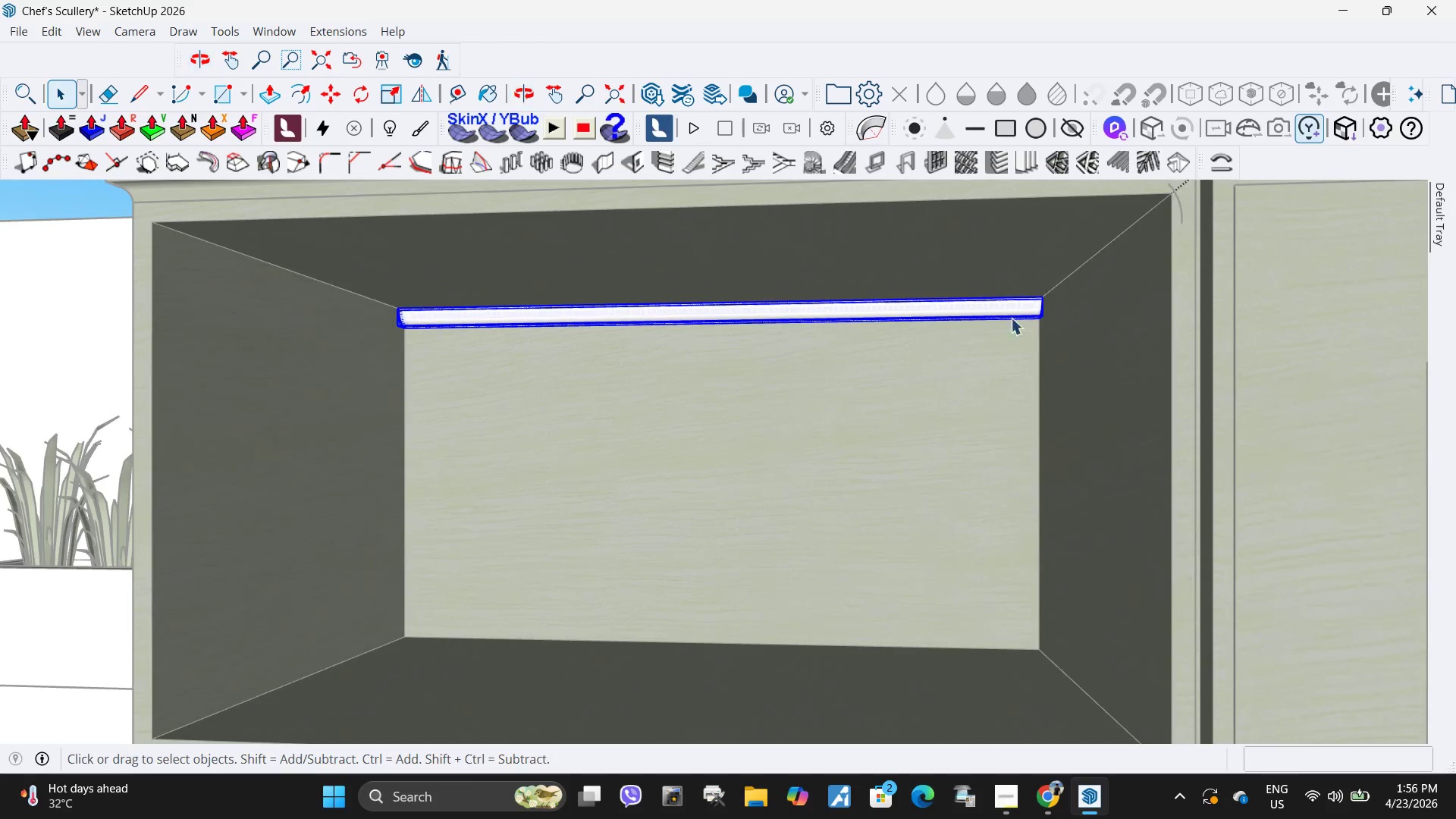 
key(M)
 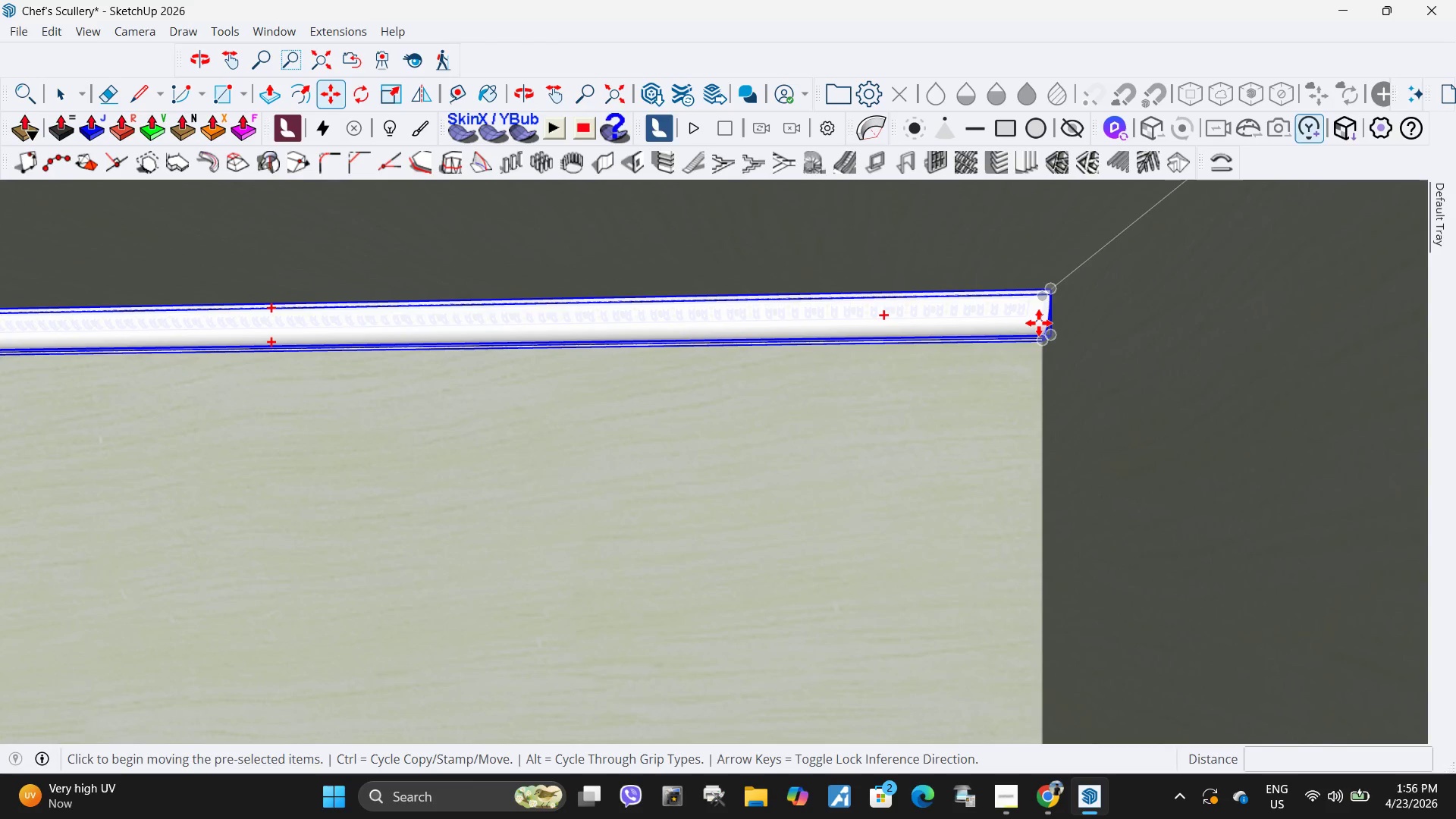 
scroll: coordinate [1038, 301], scroll_direction: up, amount: 9.0
 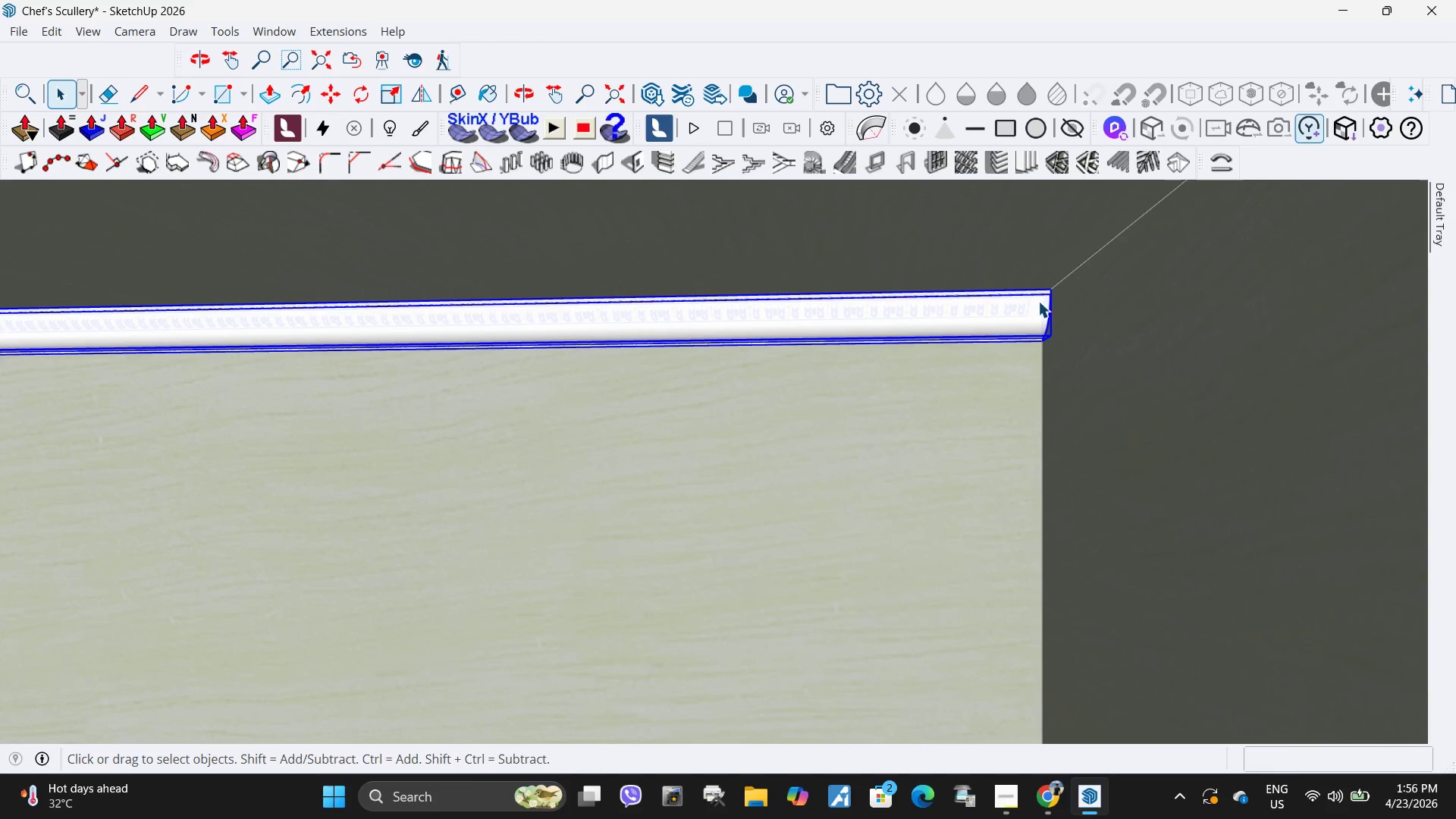 
key(K)
 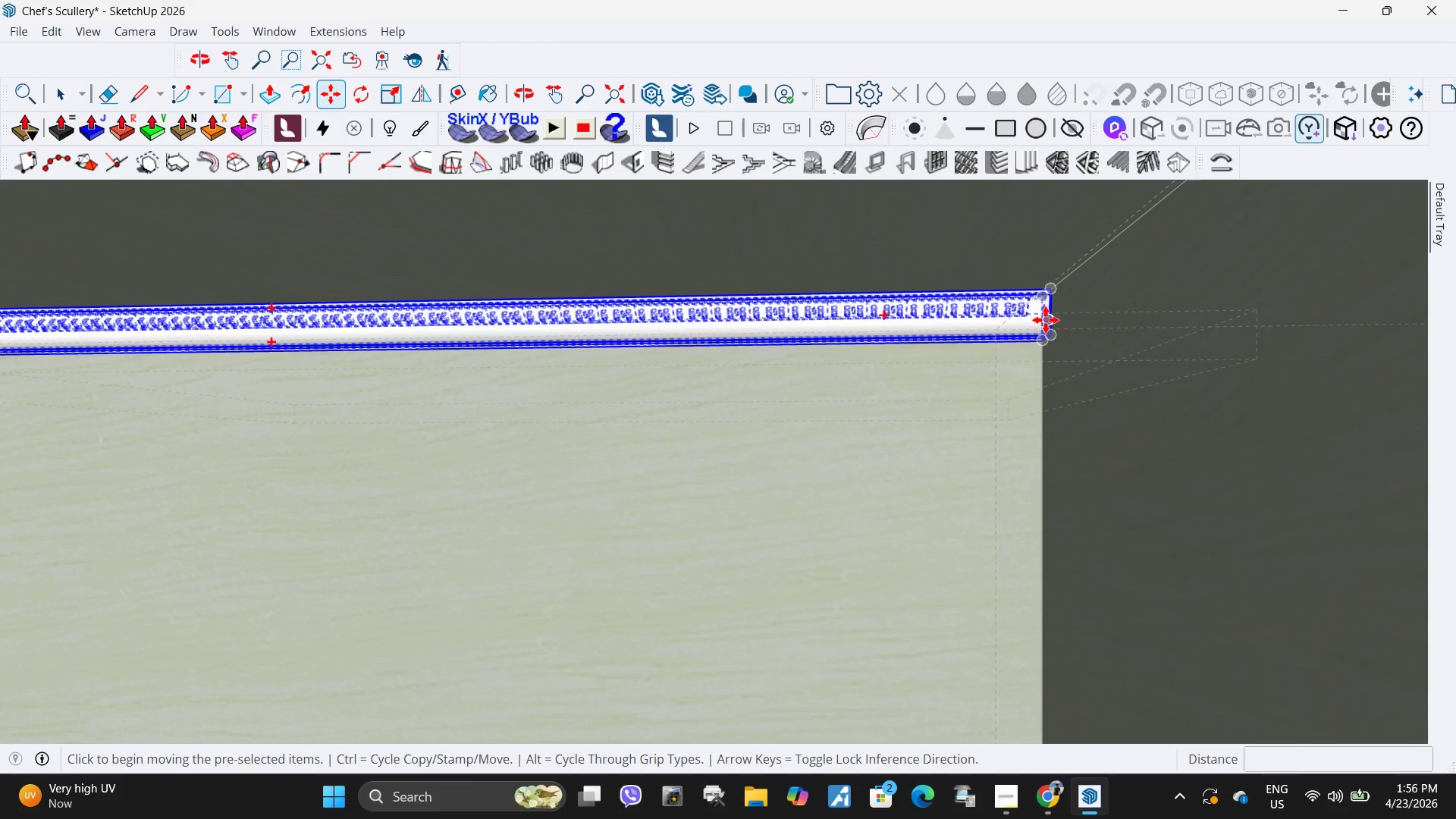 
scroll: coordinate [1062, 343], scroll_direction: up, amount: 10.0
 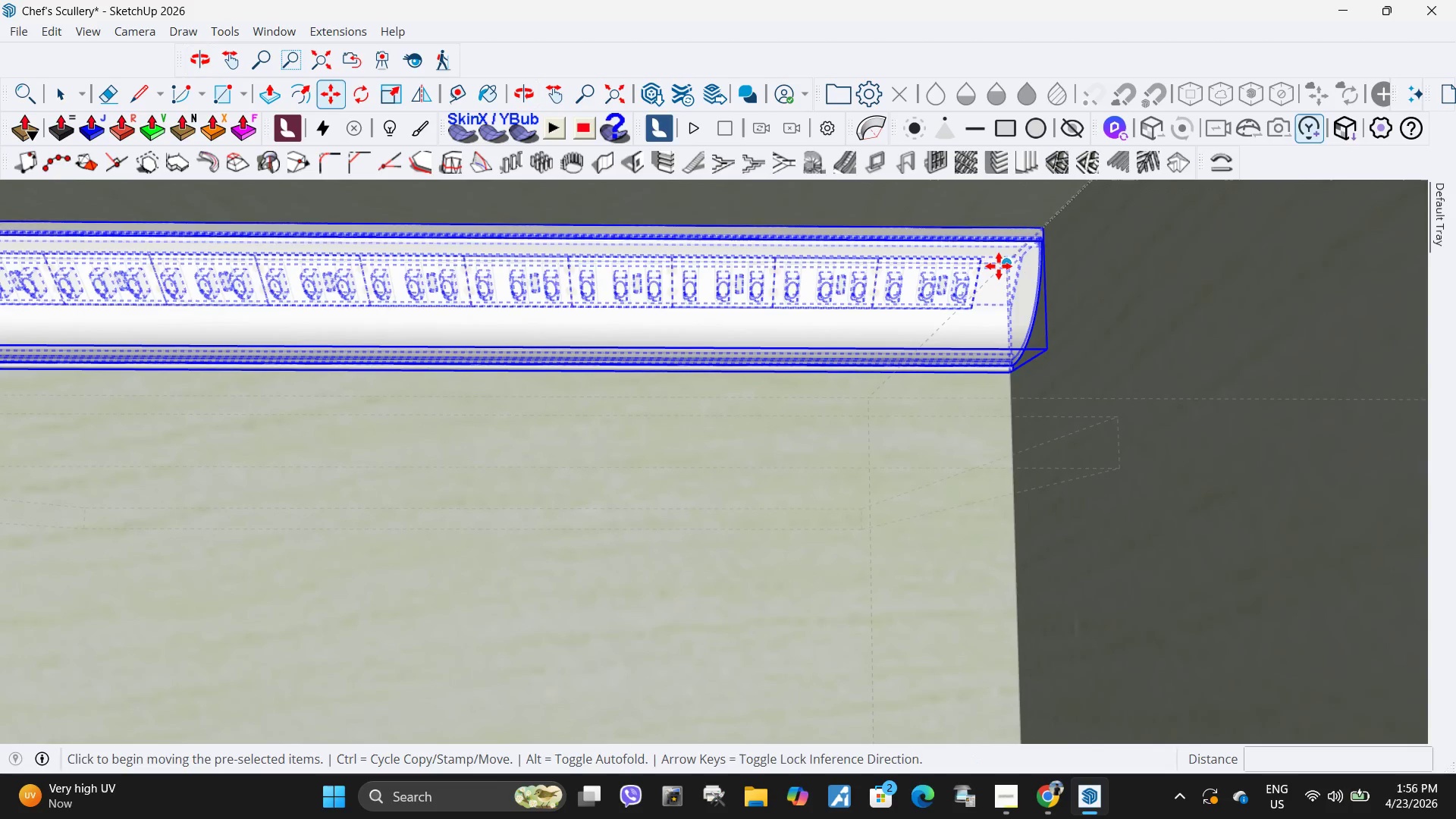 
left_click([1006, 262])
 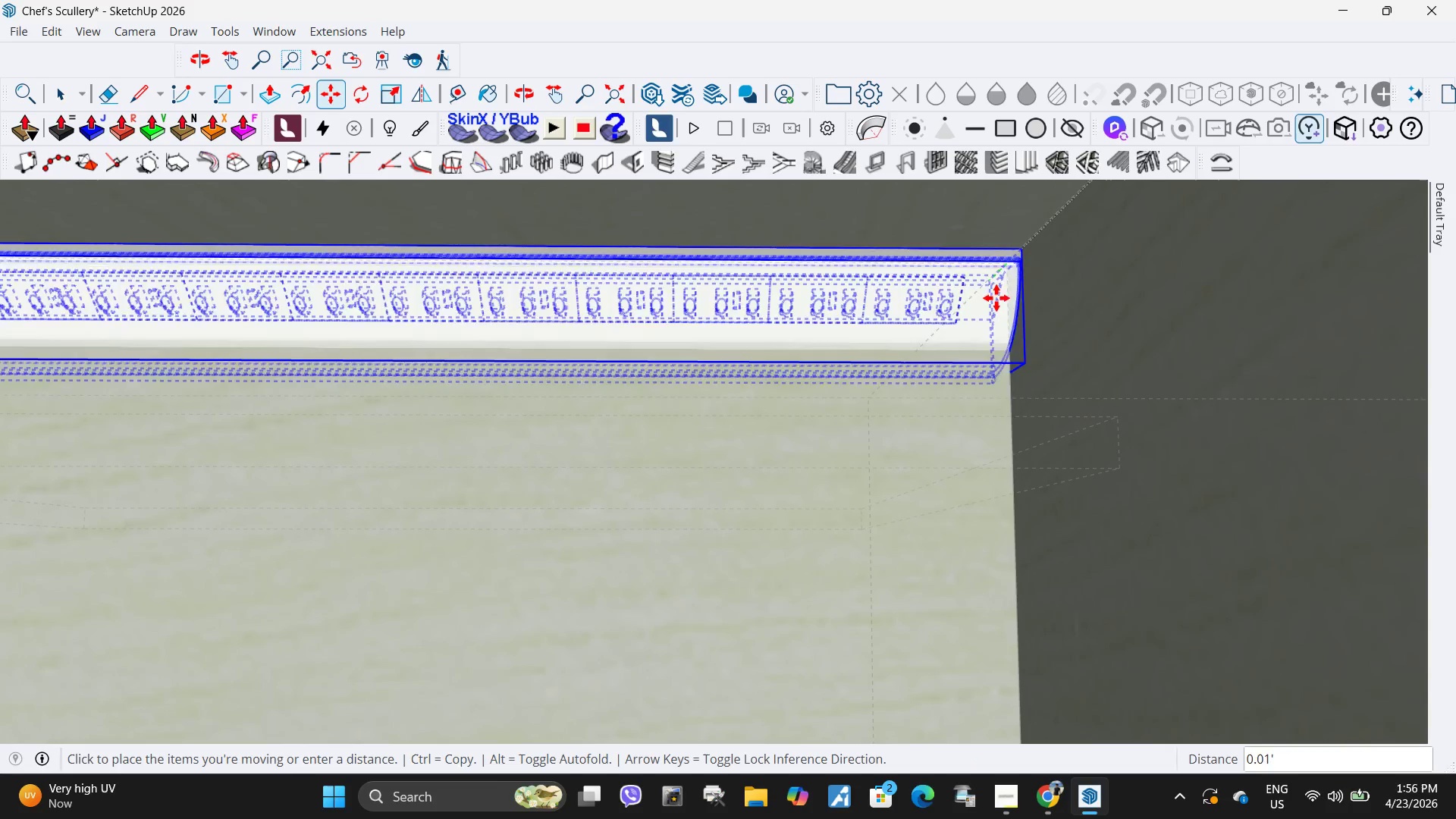 
key(Escape)
 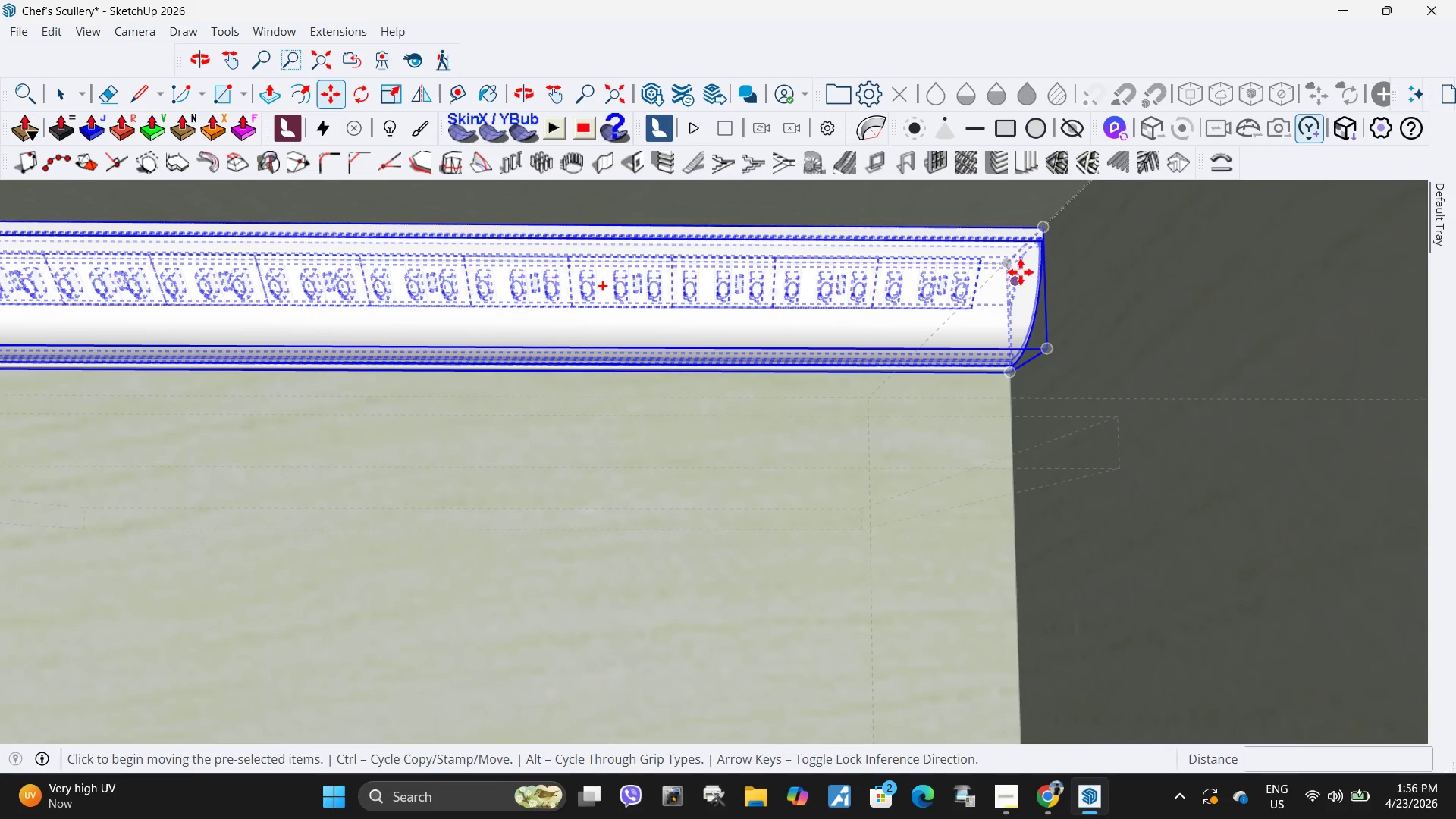 
key(Control+ControlLeft)
 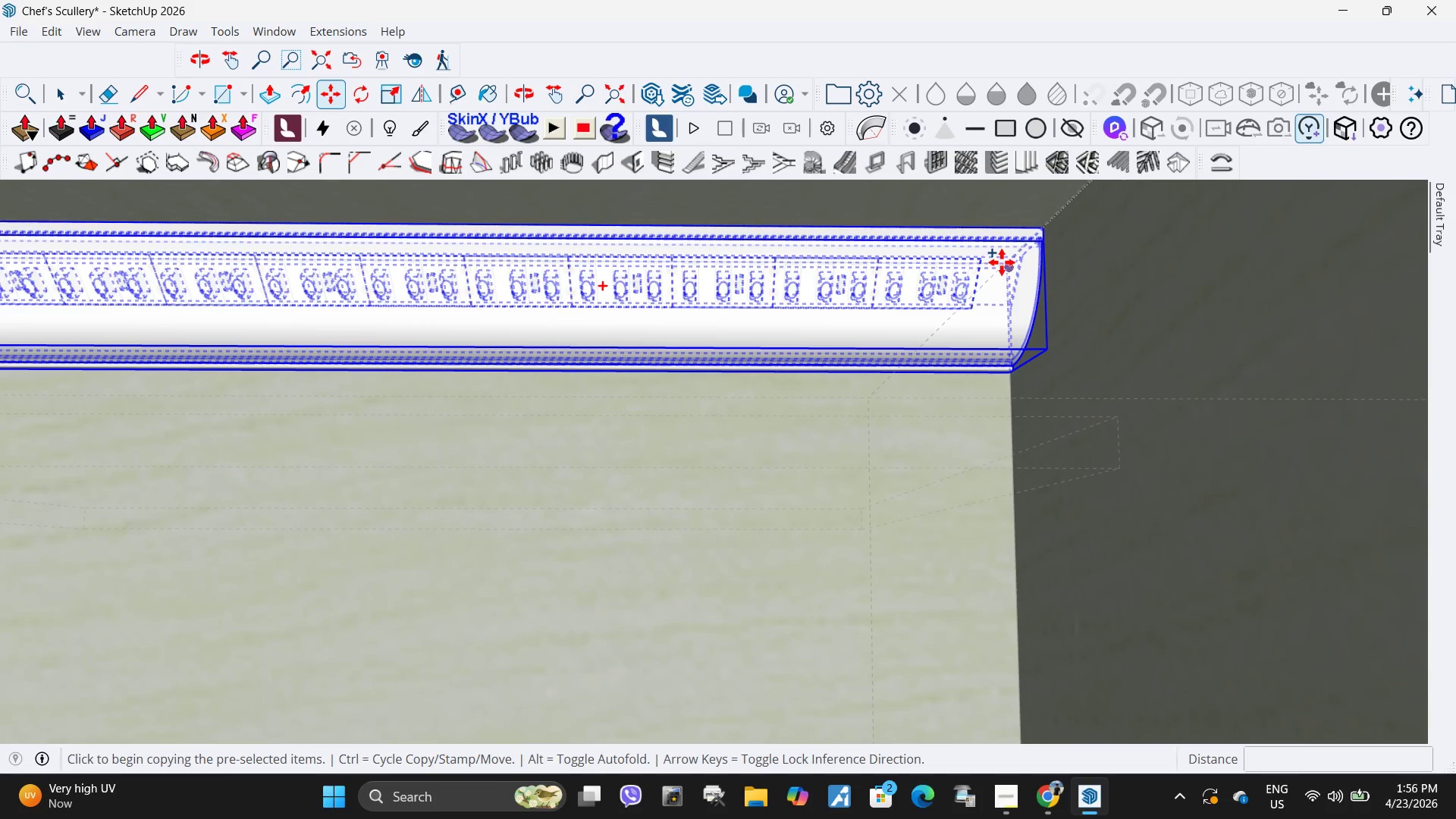 
left_click([1009, 267])
 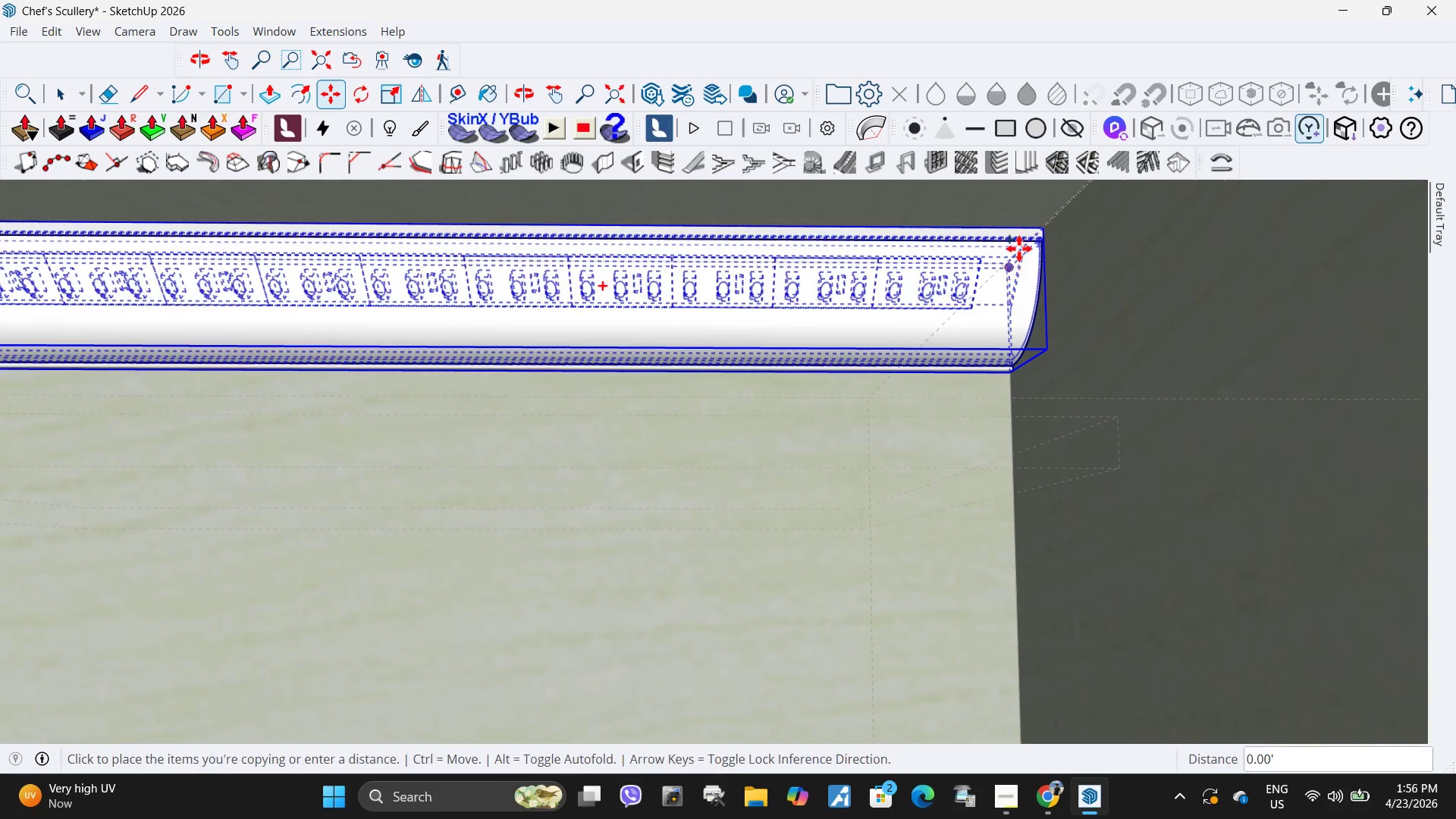 
scroll: coordinate [964, 388], scroll_direction: down, amount: 26.0
 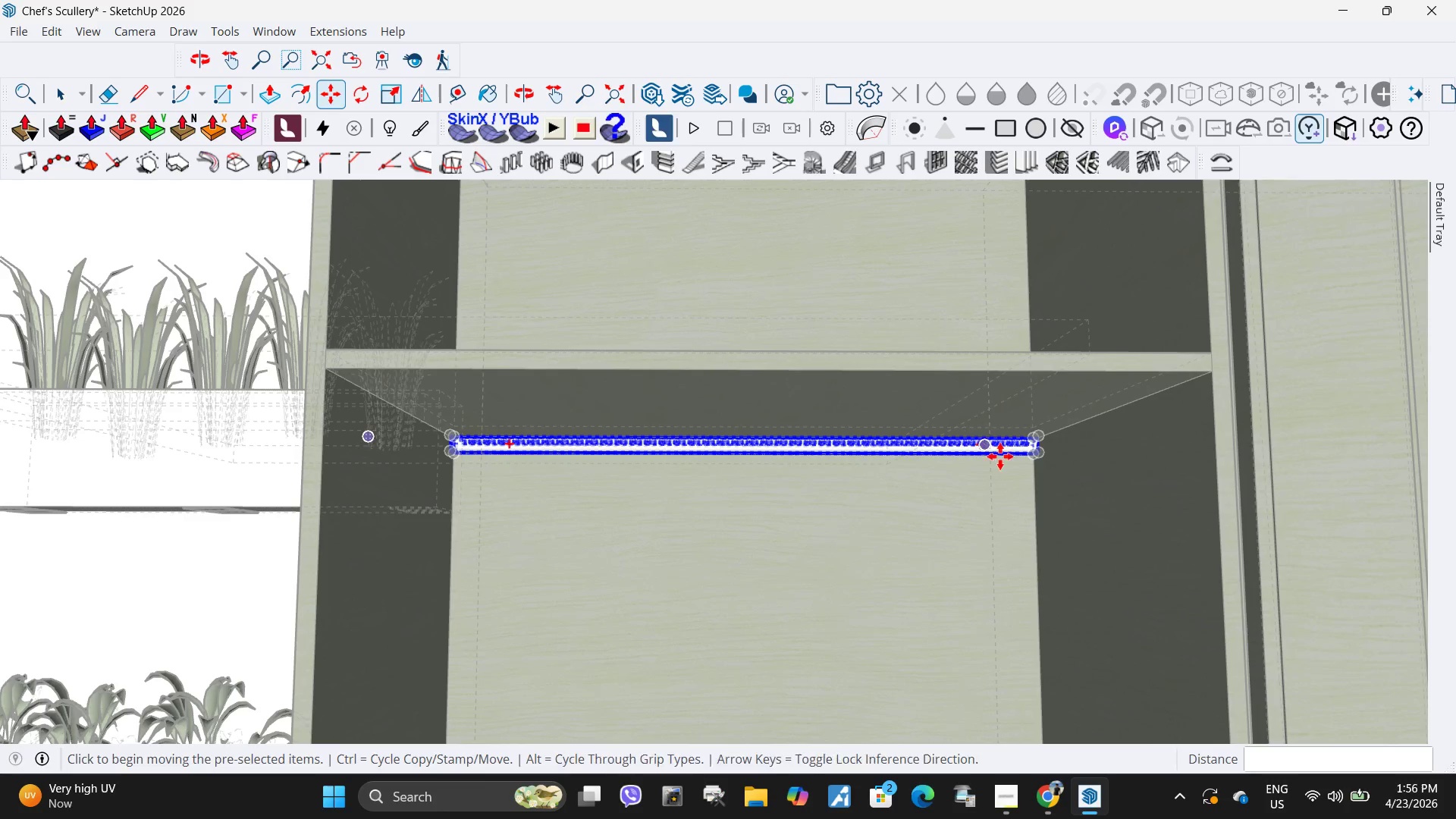 
key(M)
 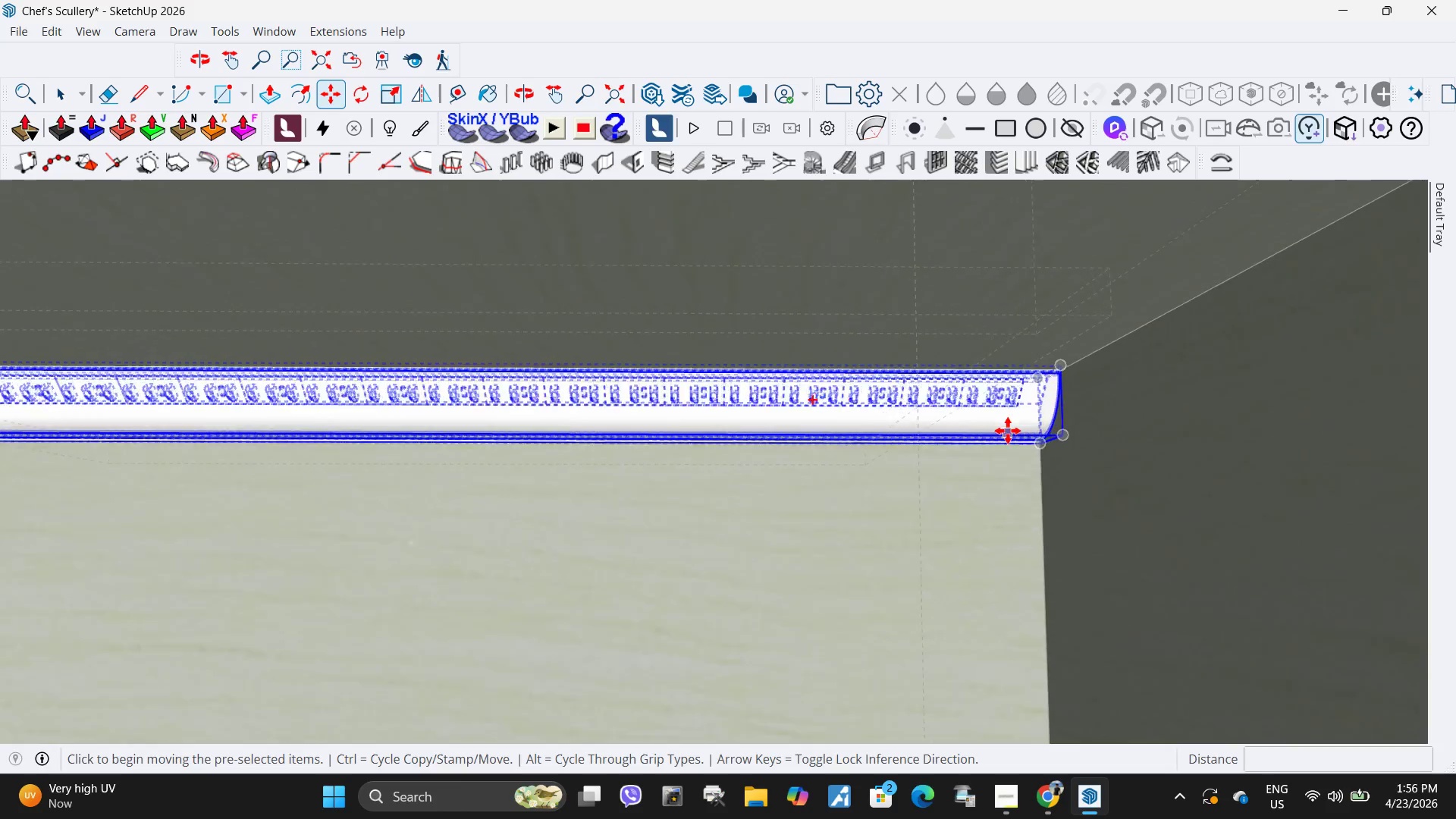 
key(Control+ControlLeft)
 